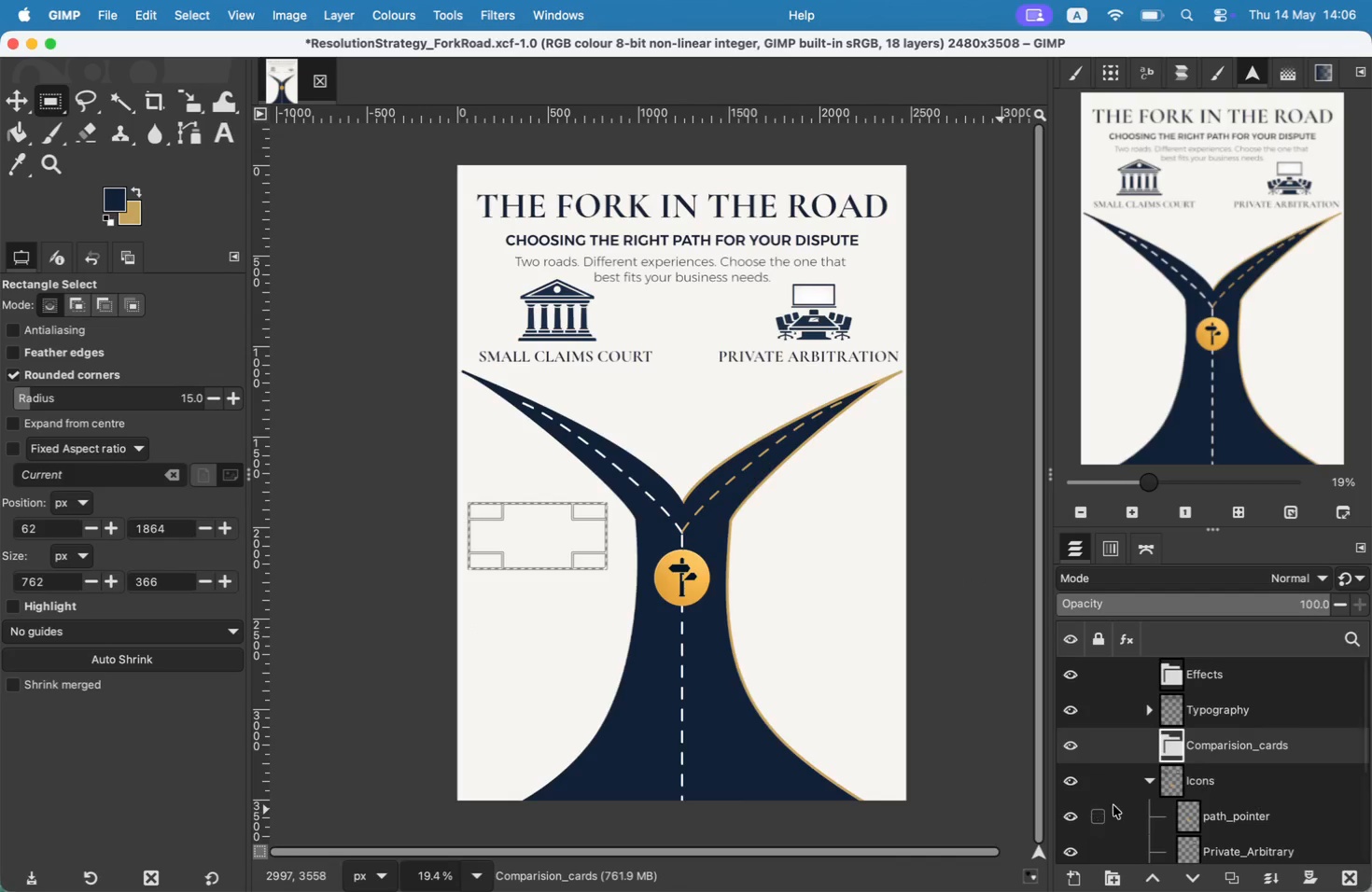 
hold_key(key=CommandLeft, duration=0.32)
 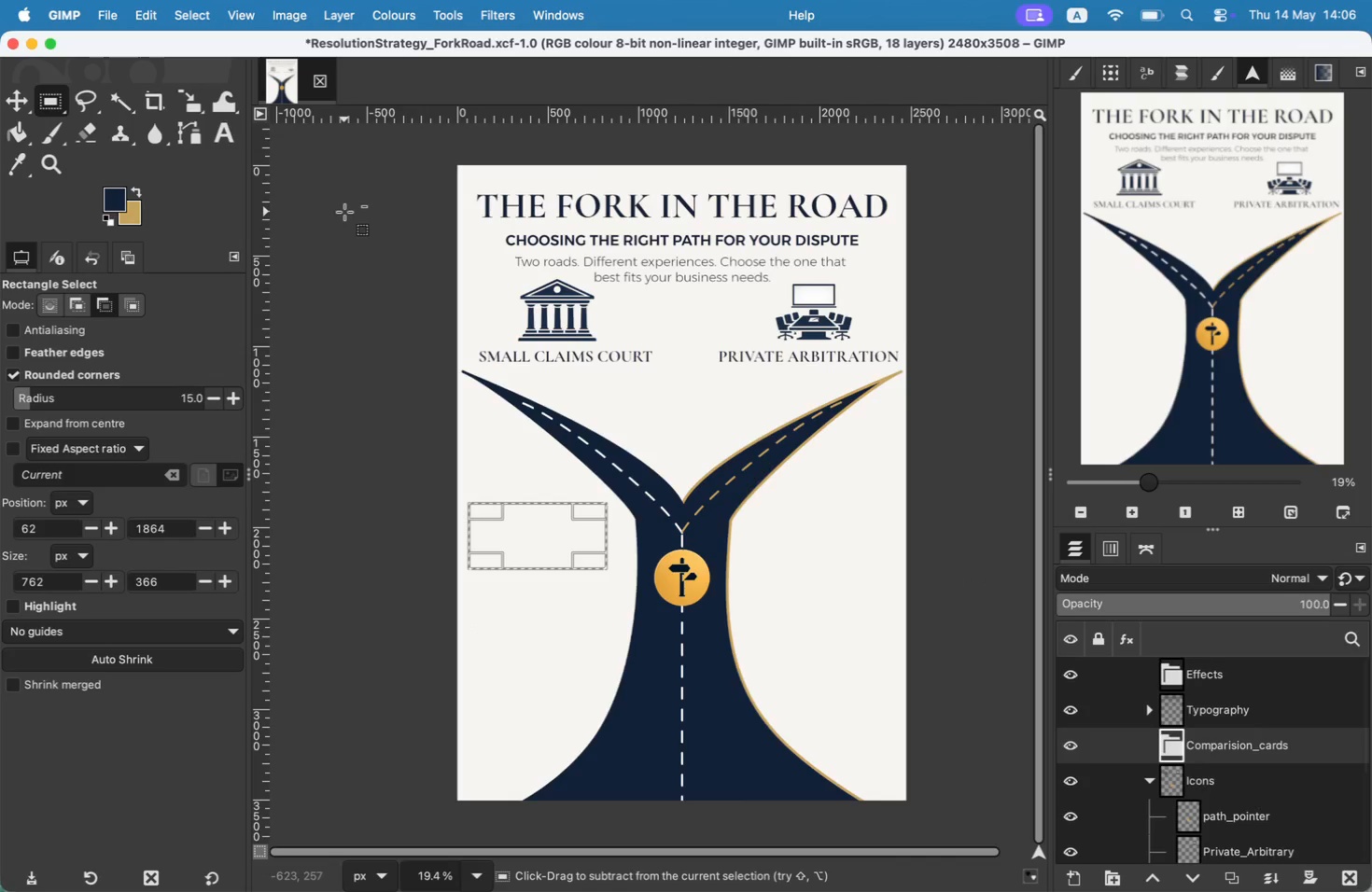 
left_click([576, 603])
 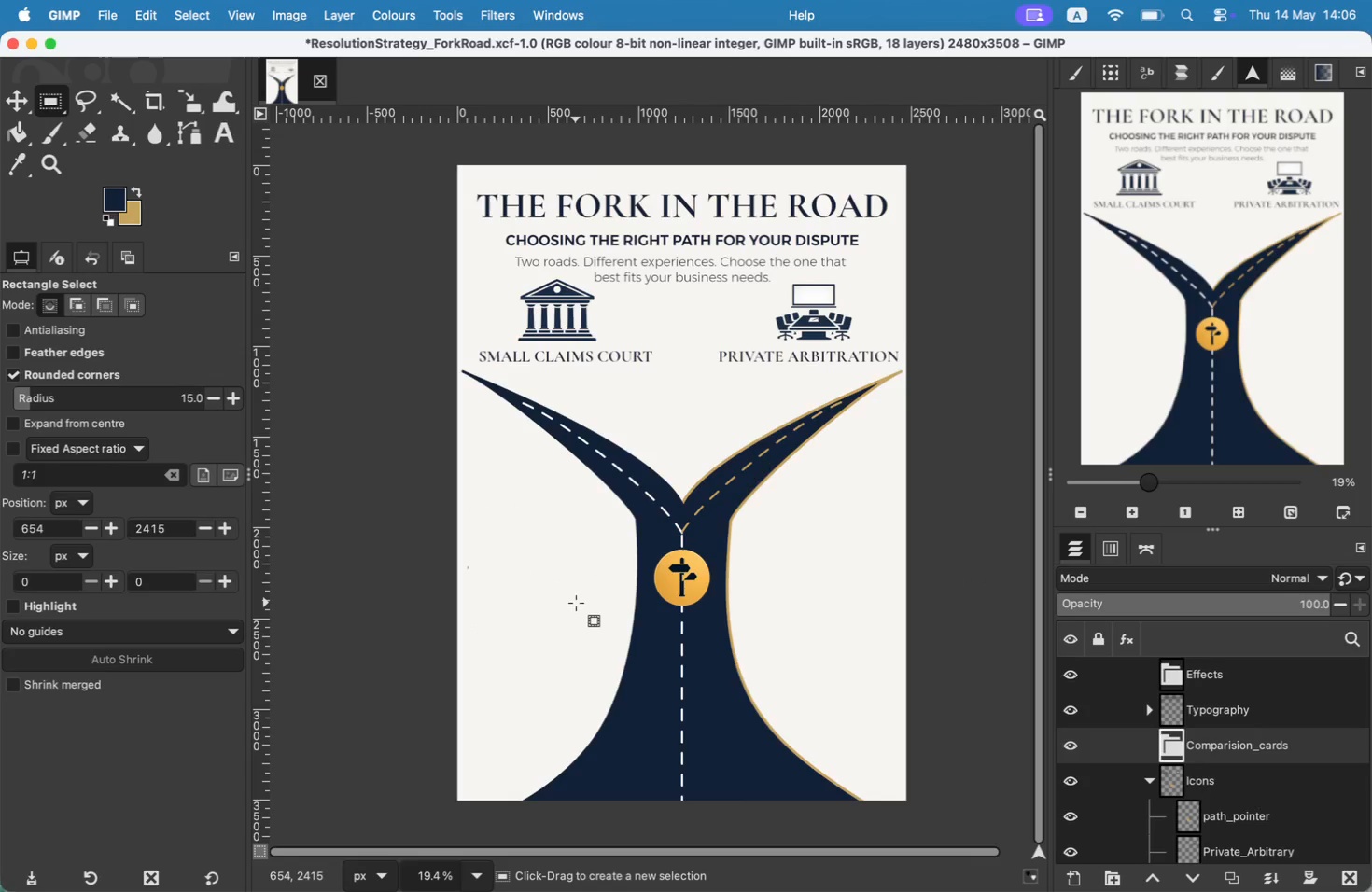 
key(Meta+CommandLeft)
 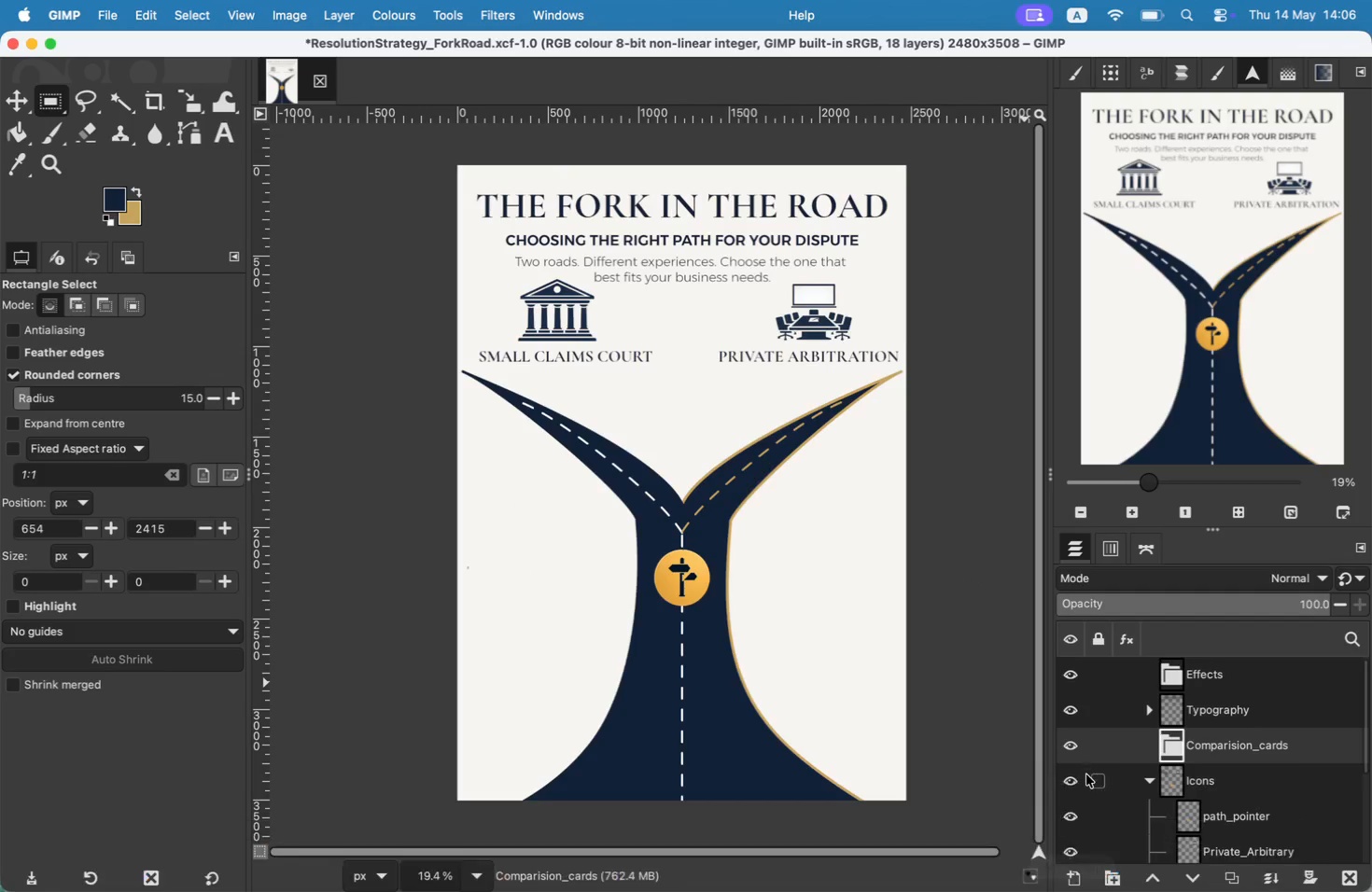 
left_click([1077, 873])
 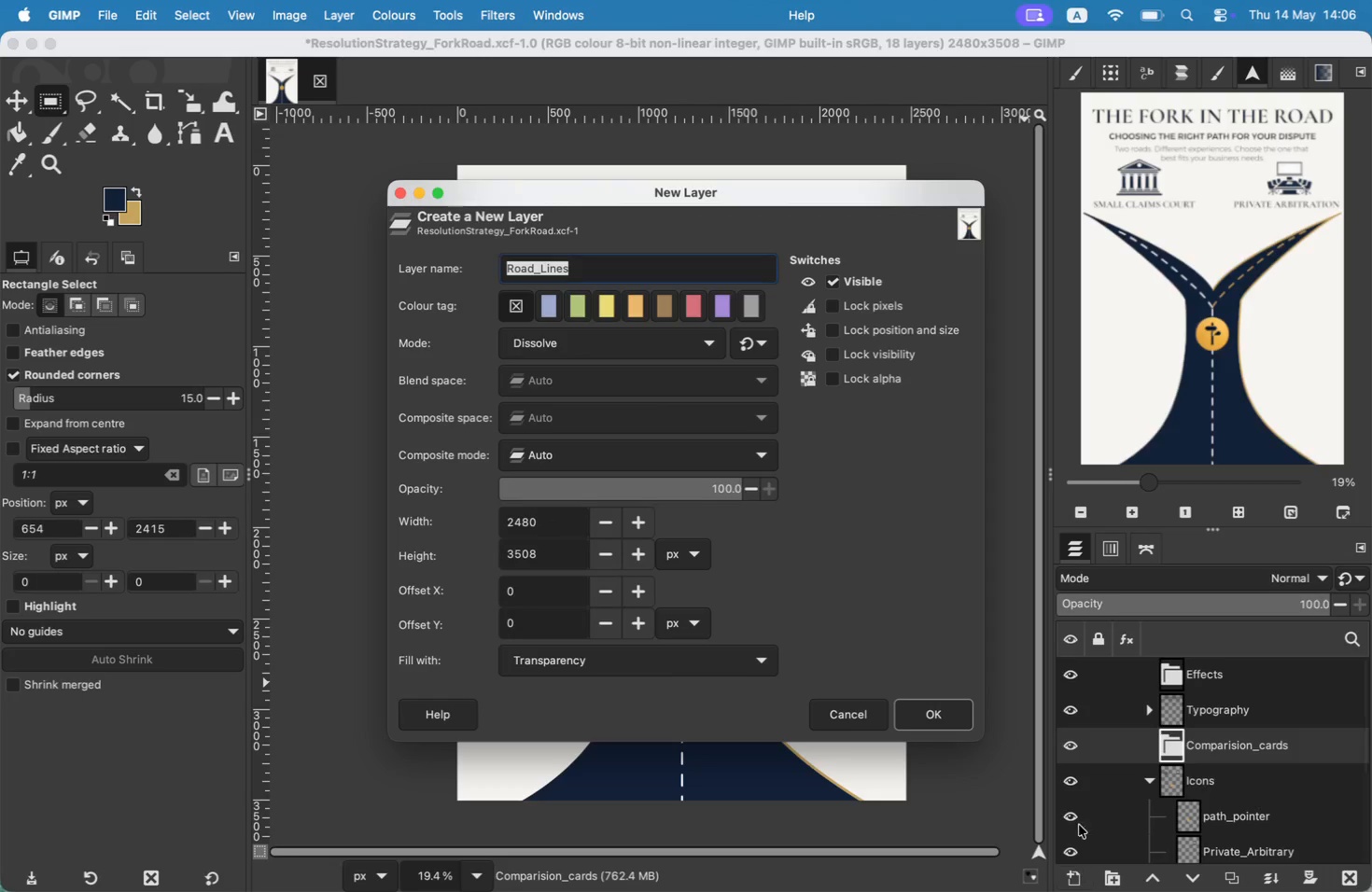 
type(Left_Cards)
 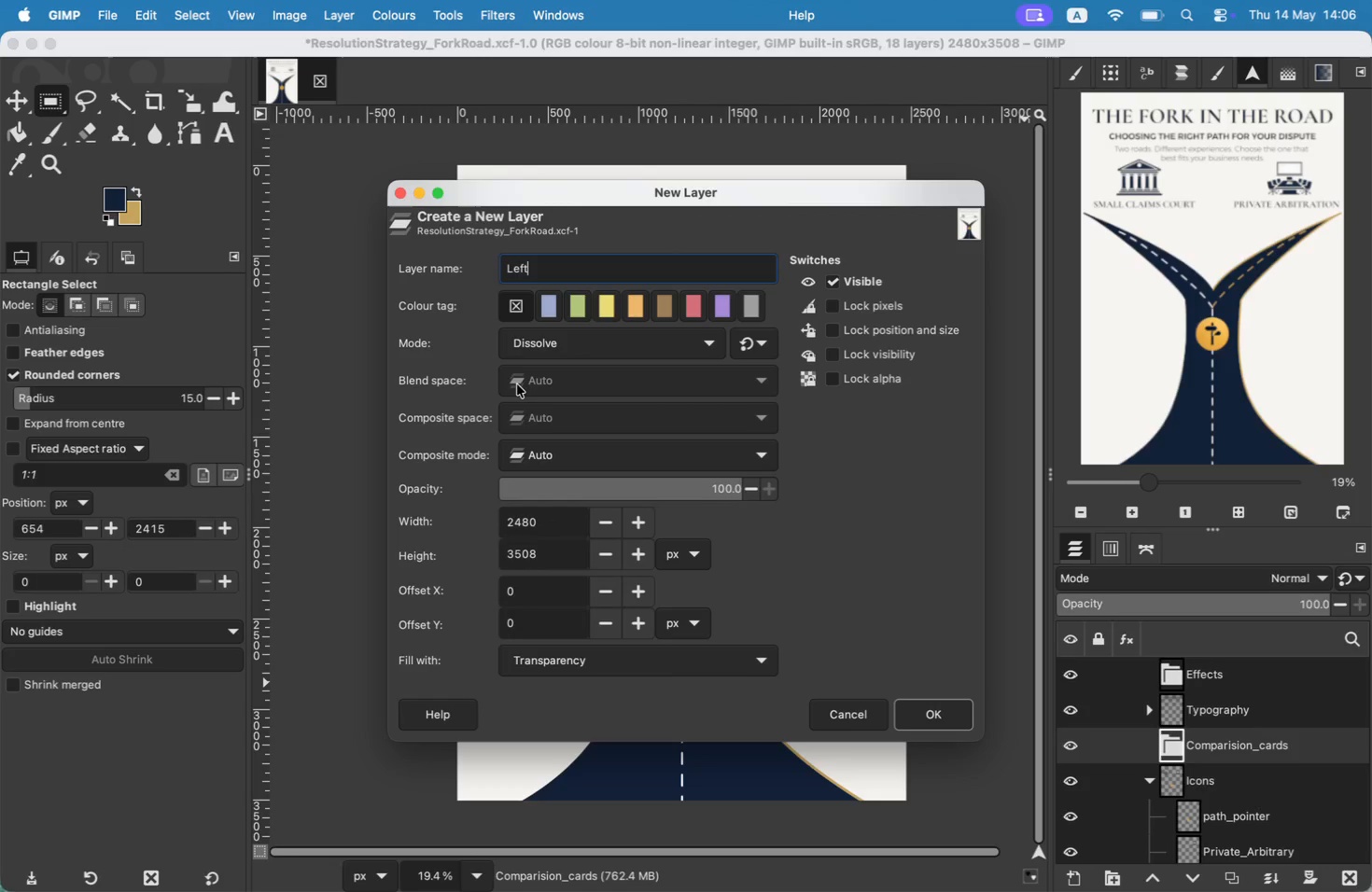 
 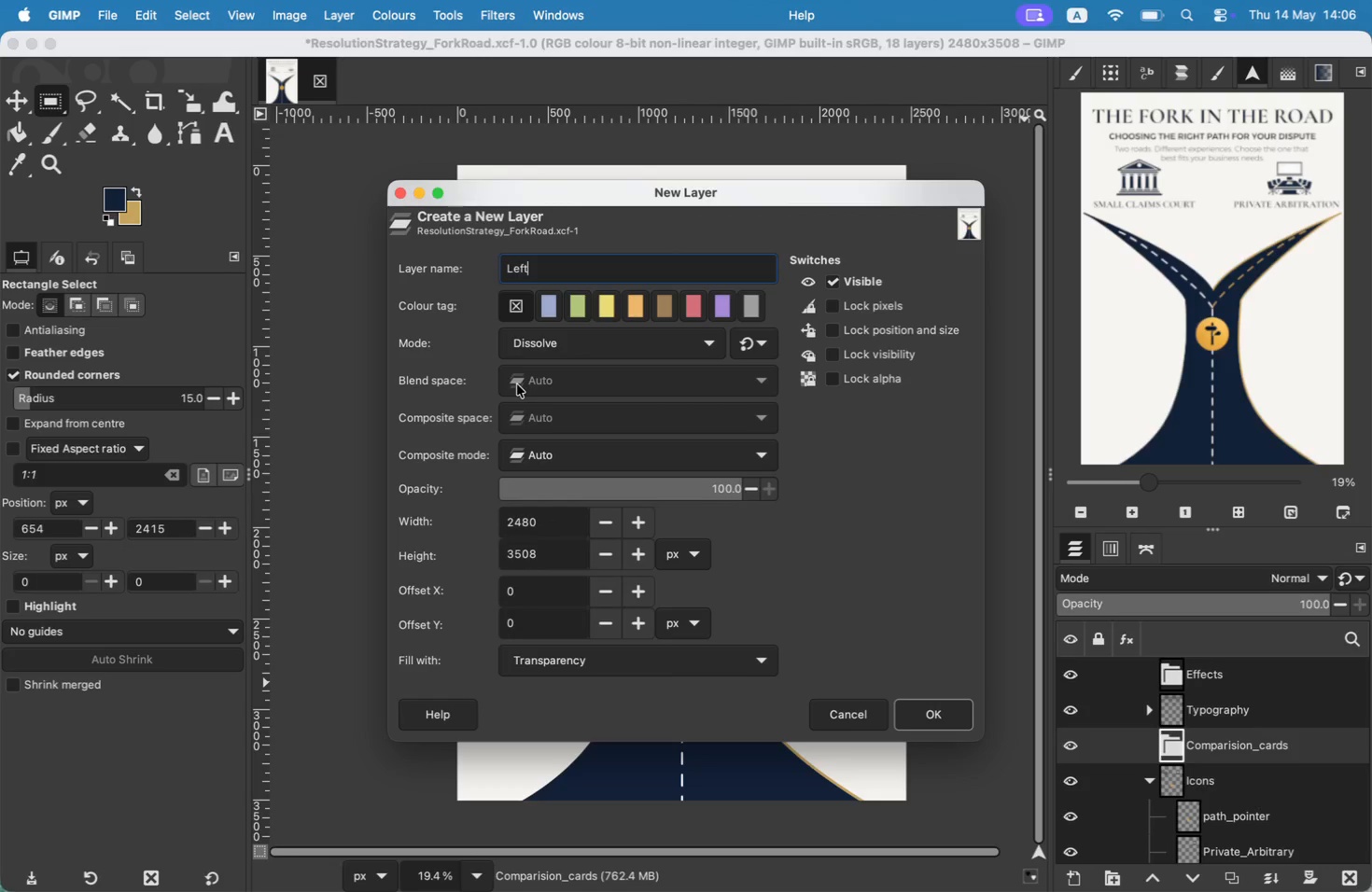 
key(ArrowLeft)
 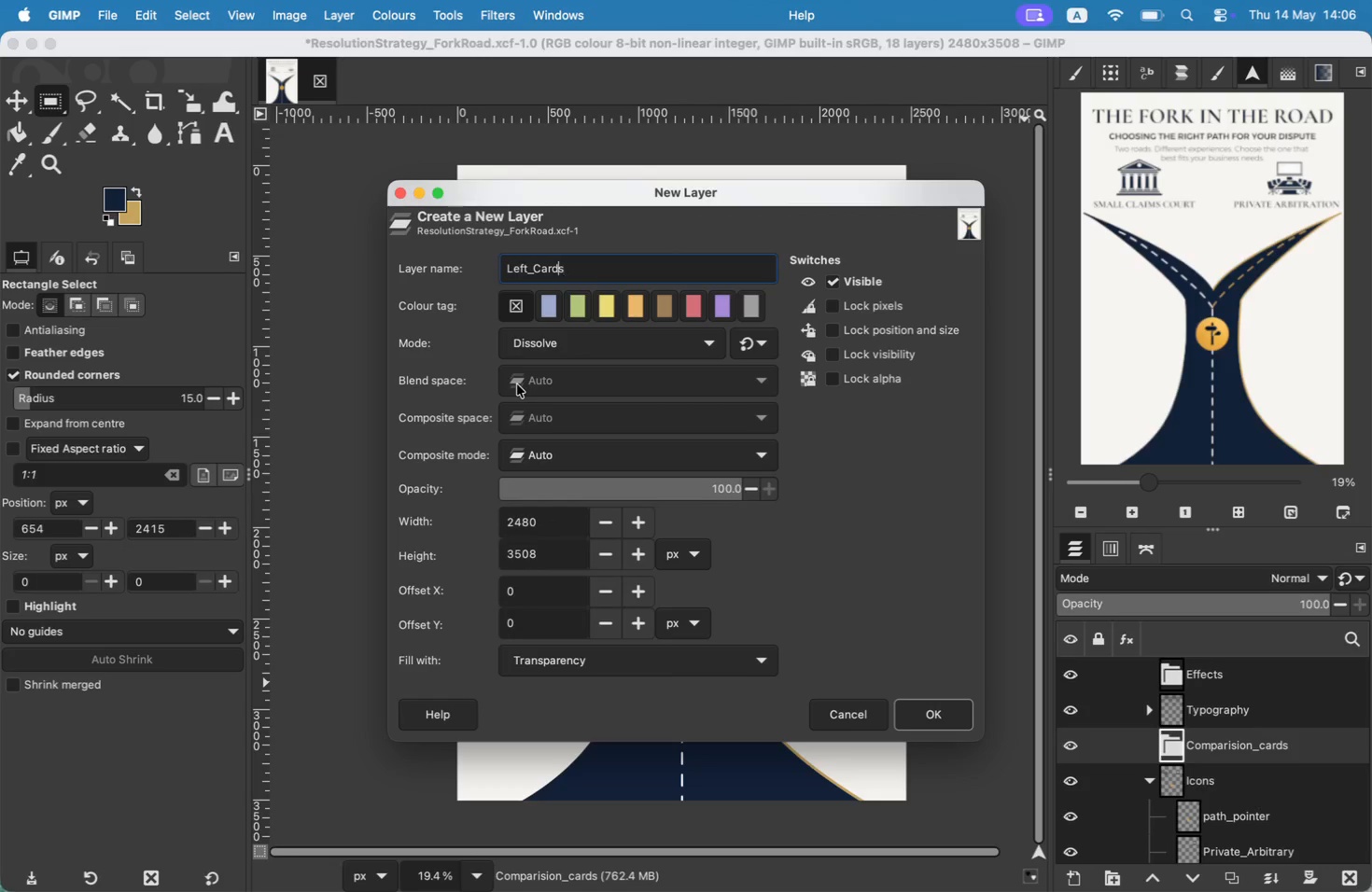 
key(ArrowLeft)
 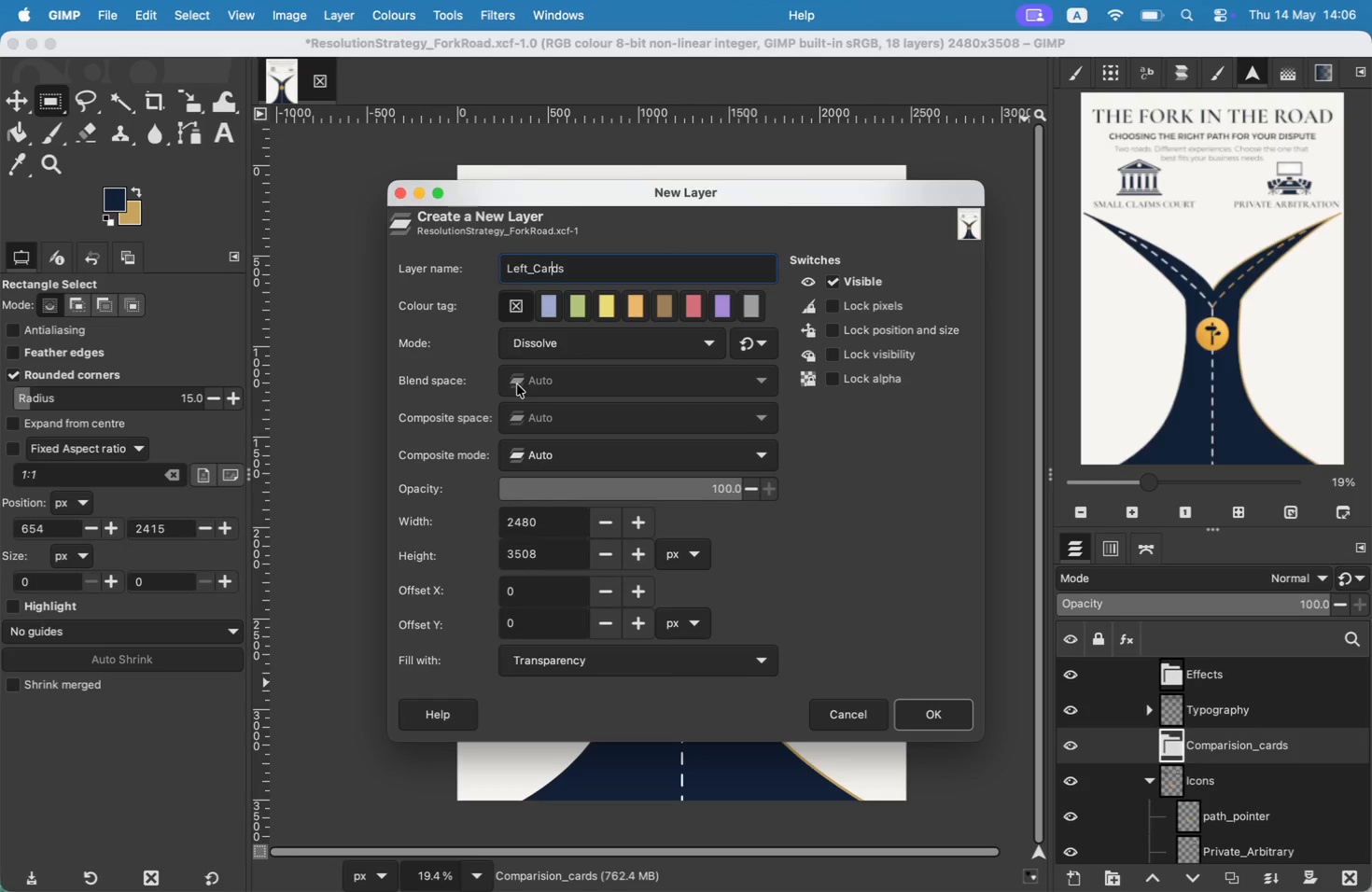 
key(ArrowLeft)
 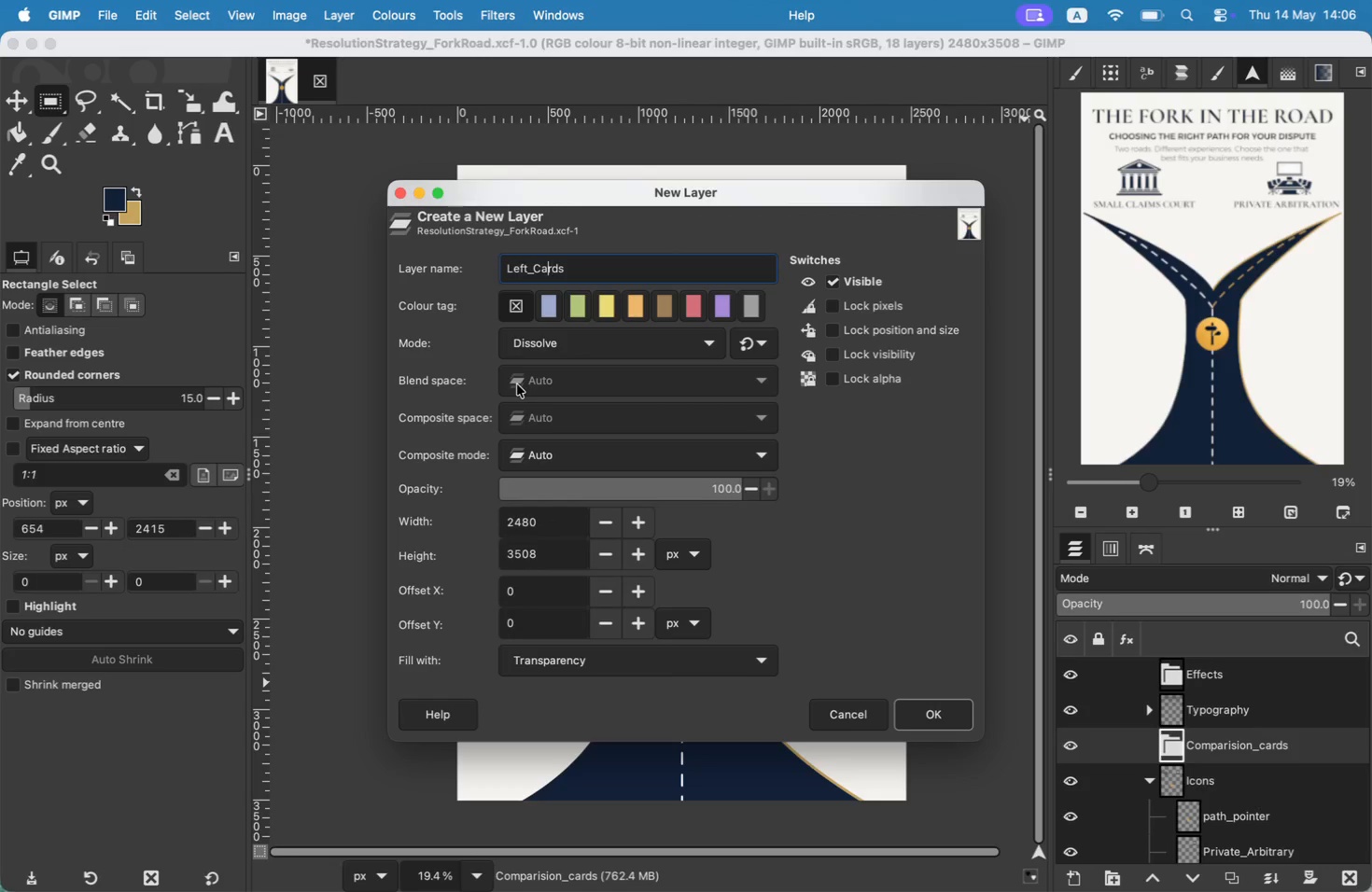 
key(ArrowLeft)
 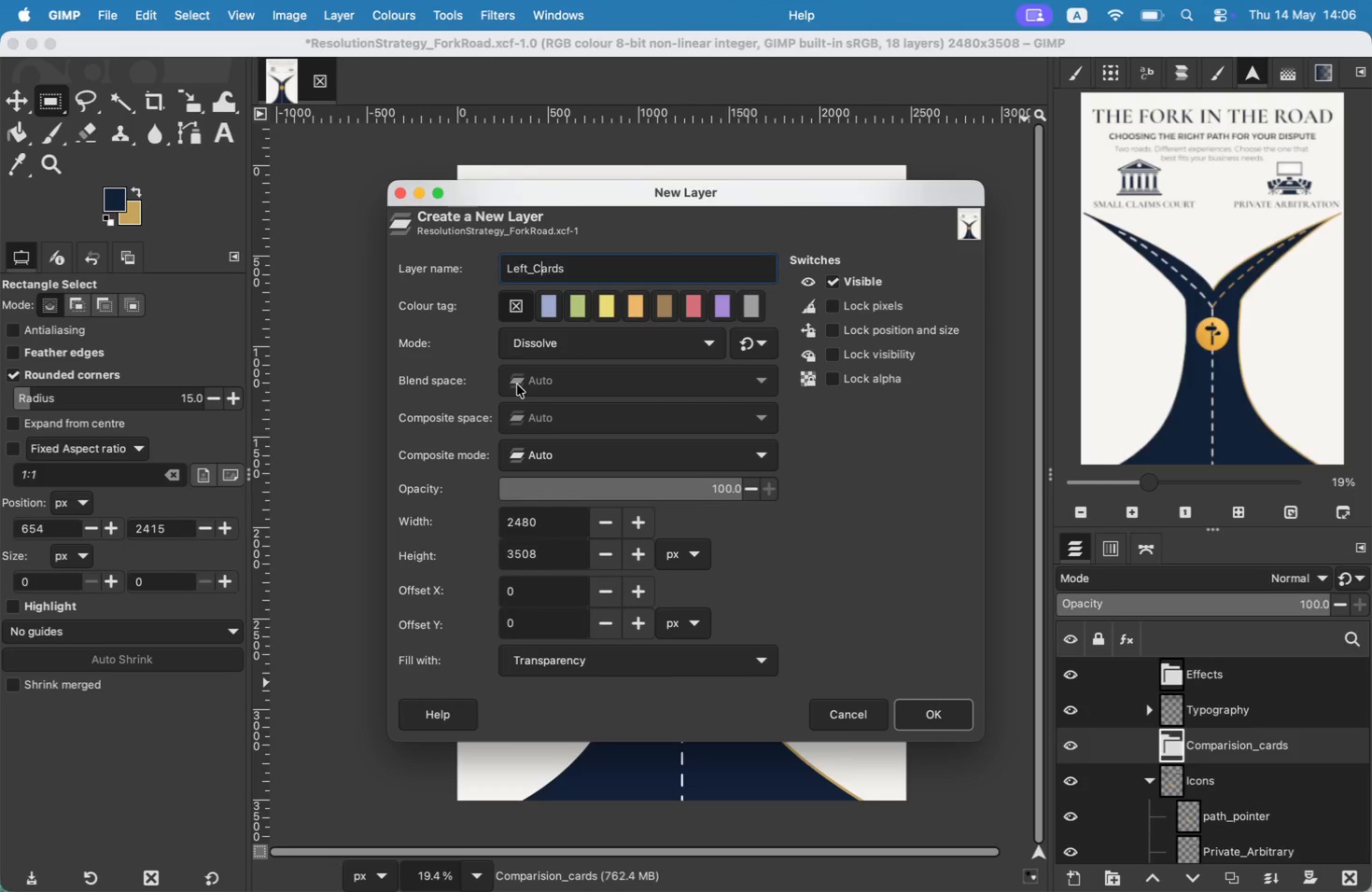 
key(ArrowLeft)
 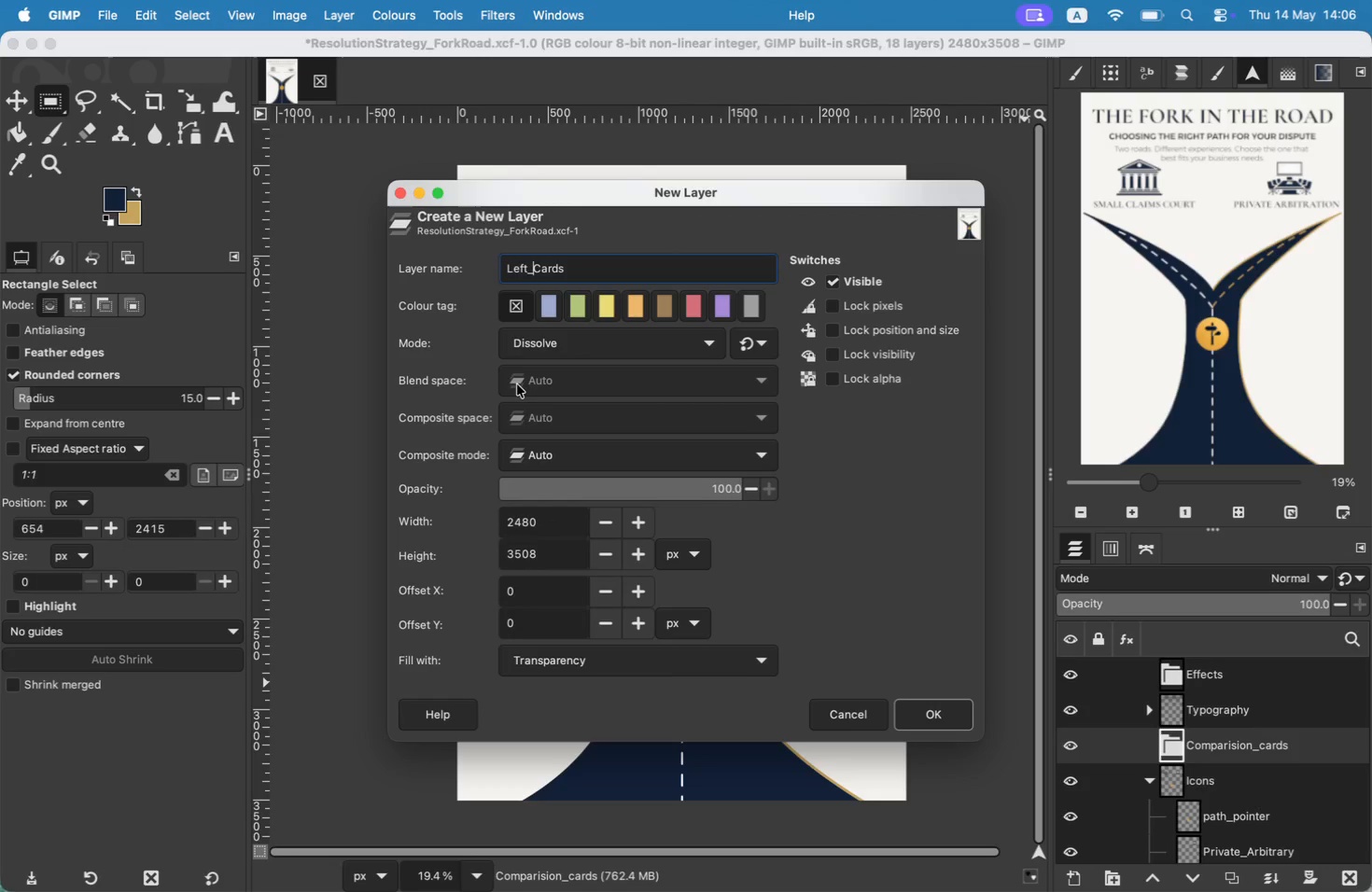 
key(ArrowLeft)
 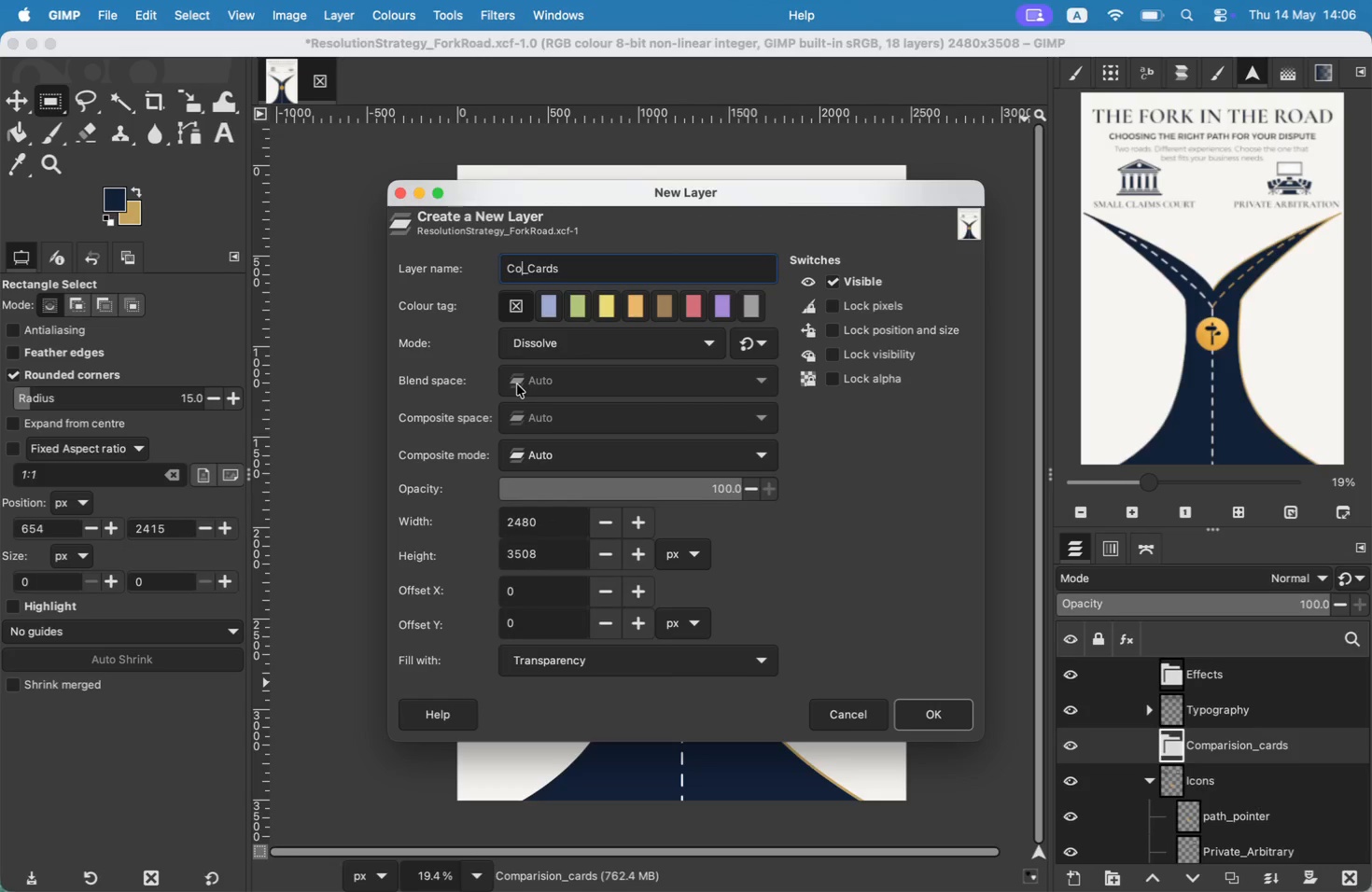 
key(Backspace)
key(Backspace)
key(Backspace)
key(Backspace)
type(Court)
 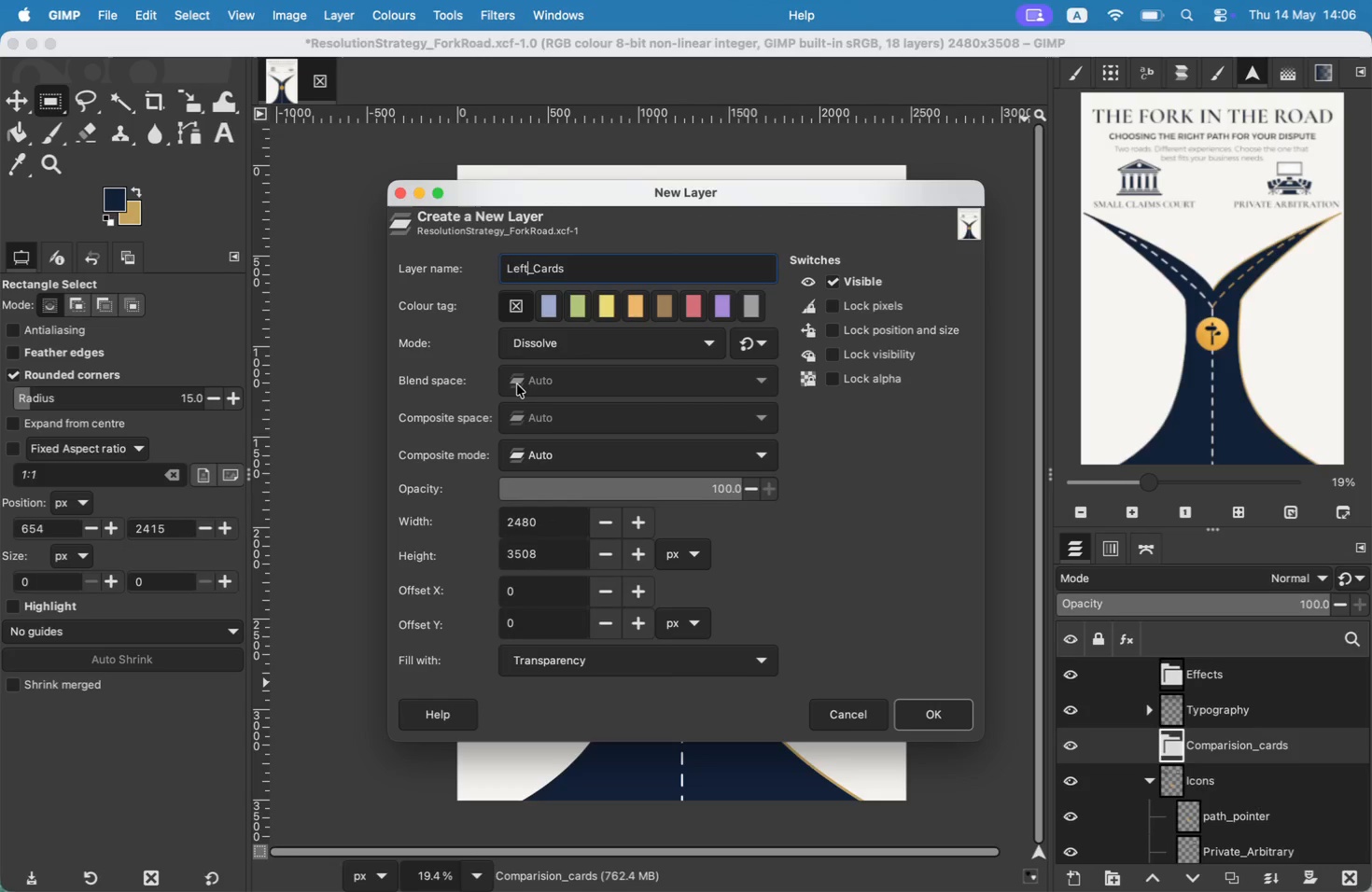 
 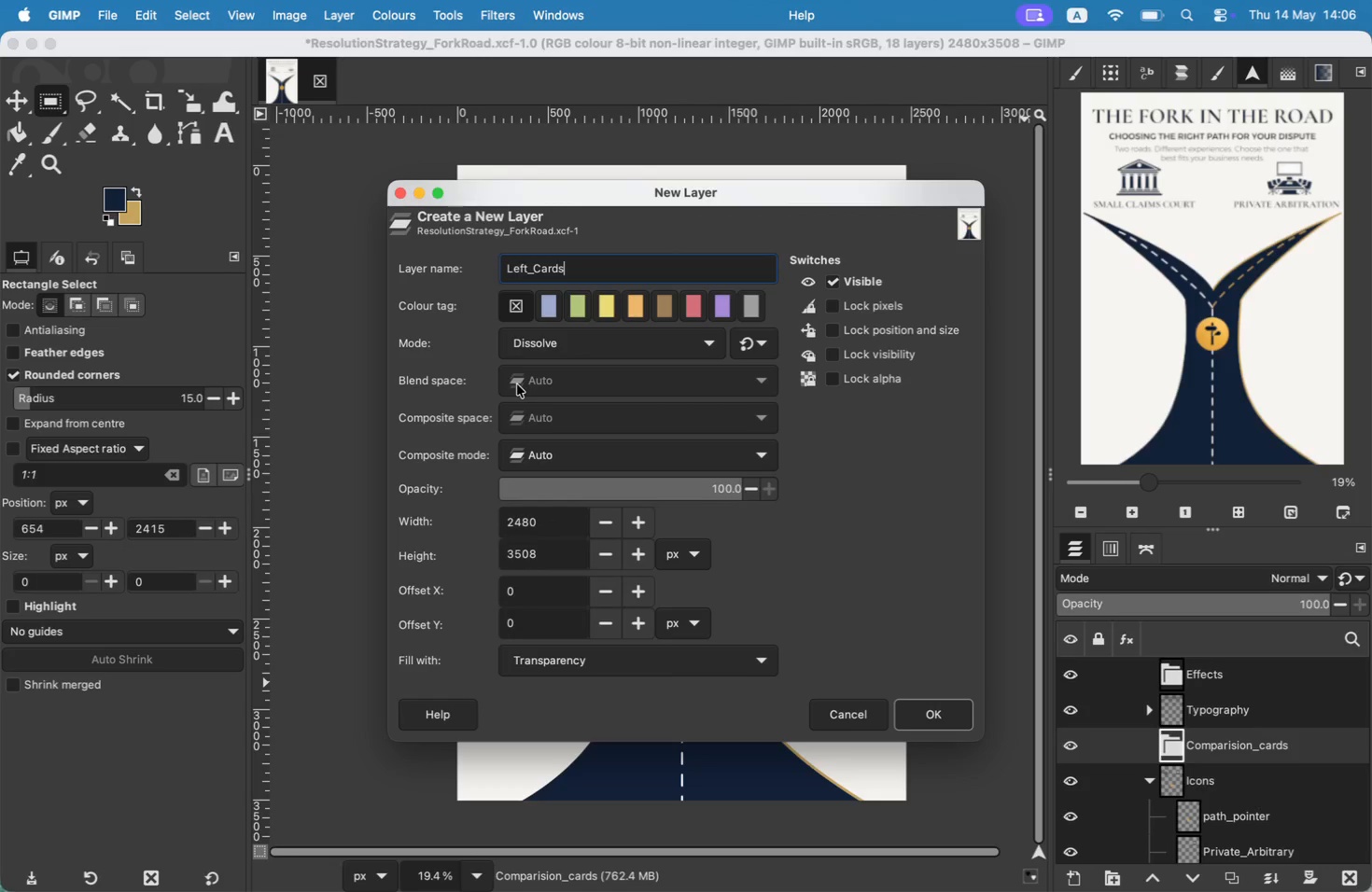 
key(Enter)
 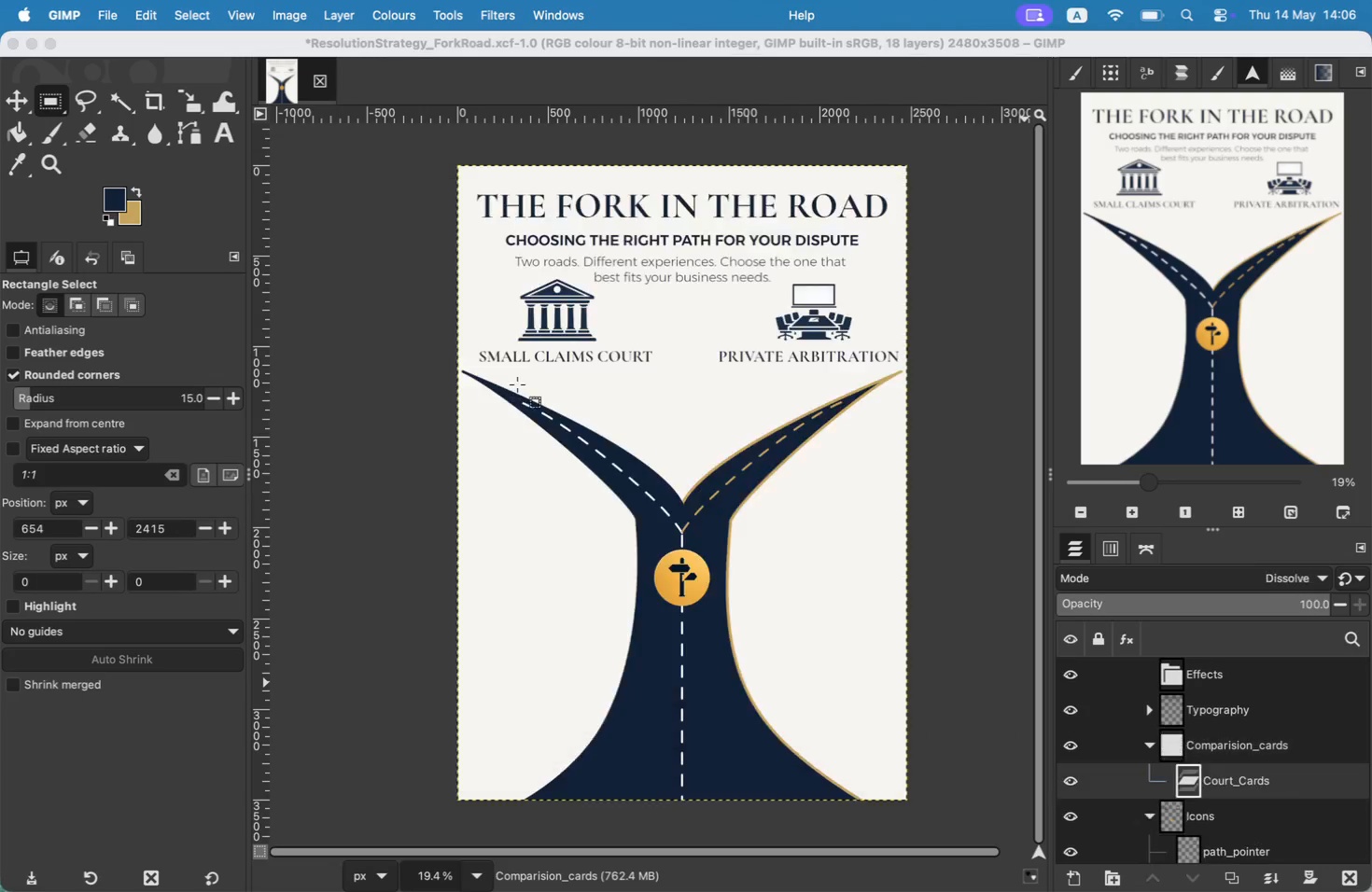 
left_click_drag(start_coordinate=[476, 500], to_coordinate=[607, 563])
 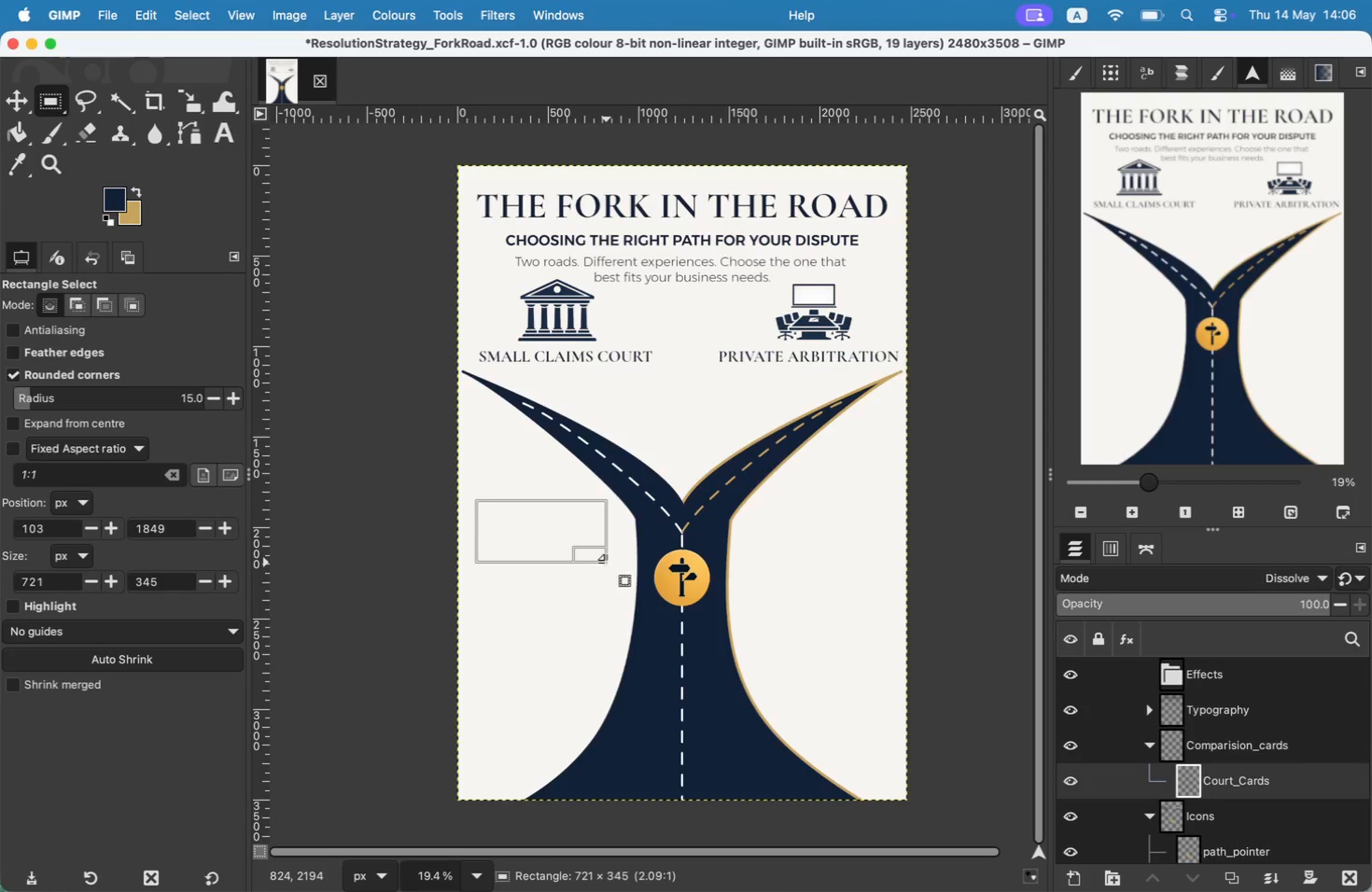 
left_click([149, 2])
 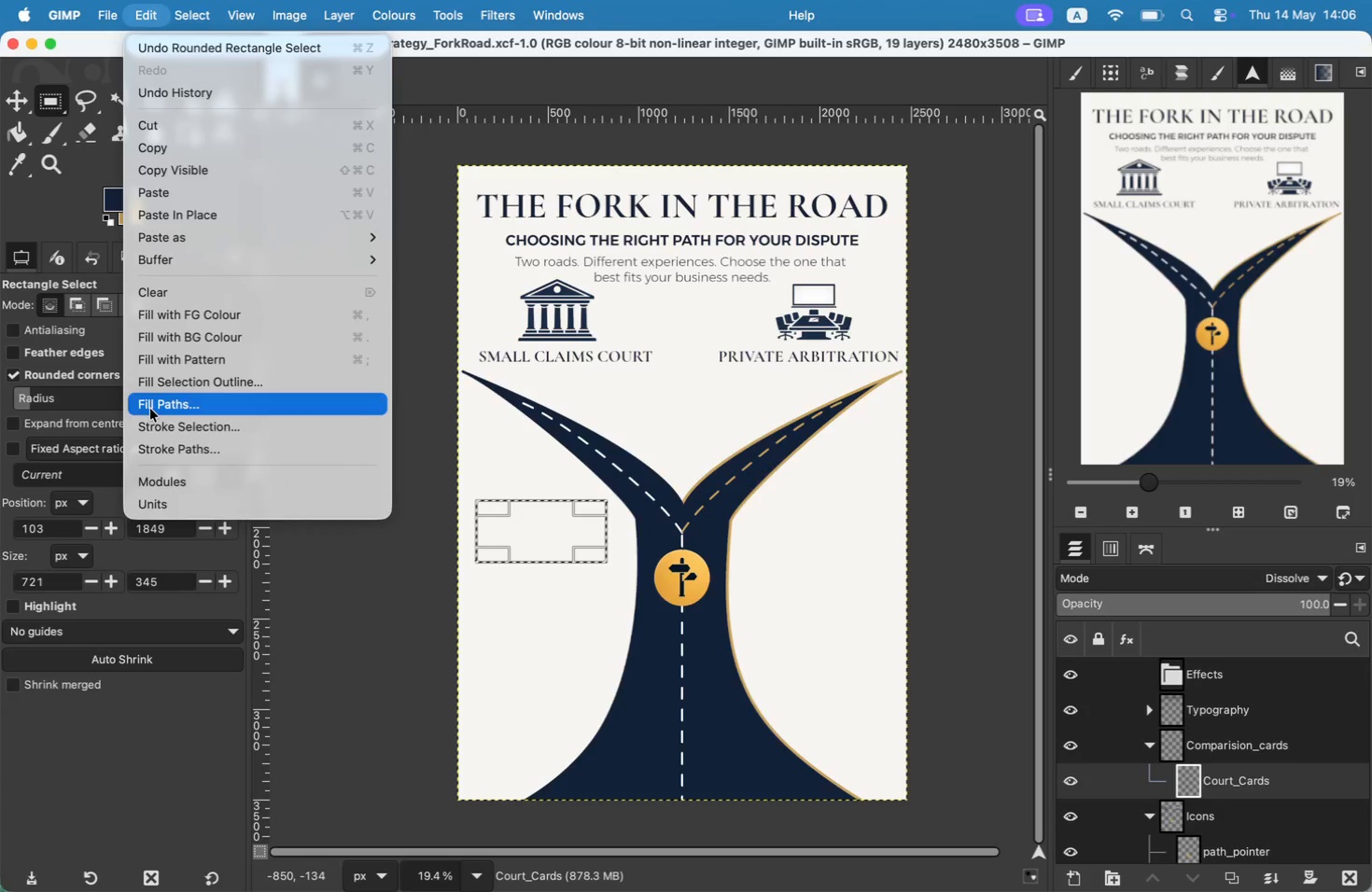 
wait(5.56)
 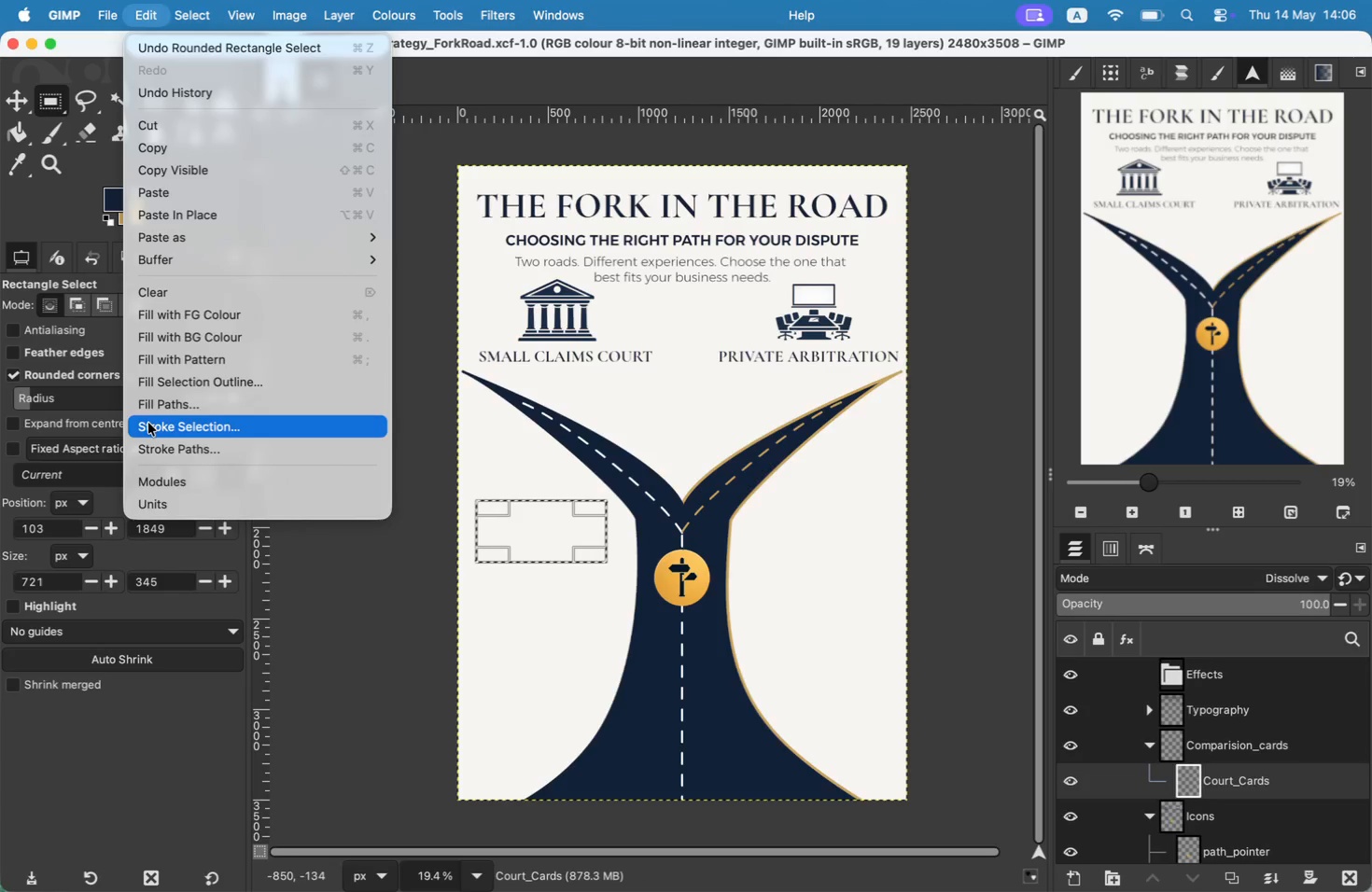 
left_click([168, 411])
 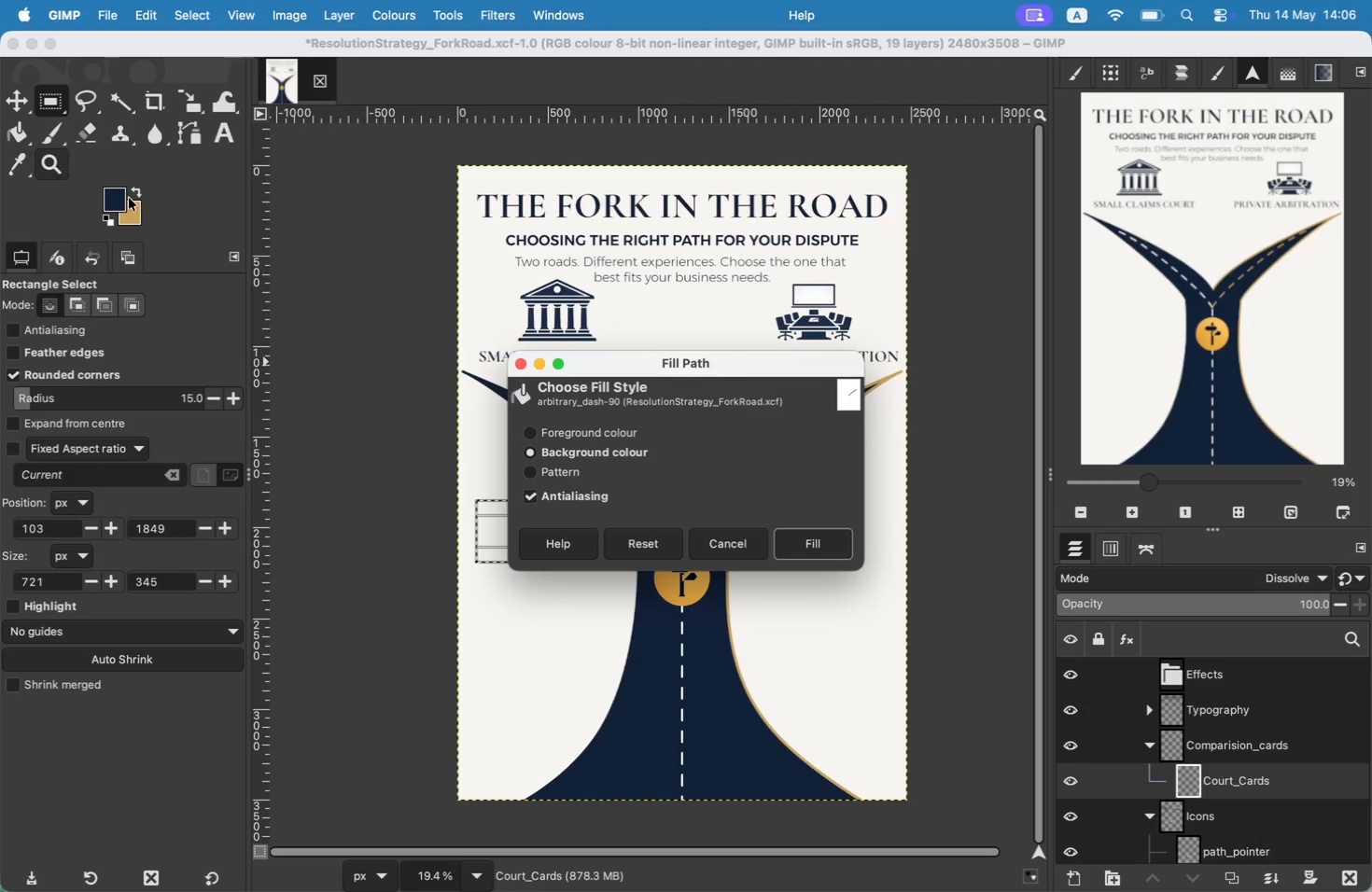 
left_click([135, 209])
 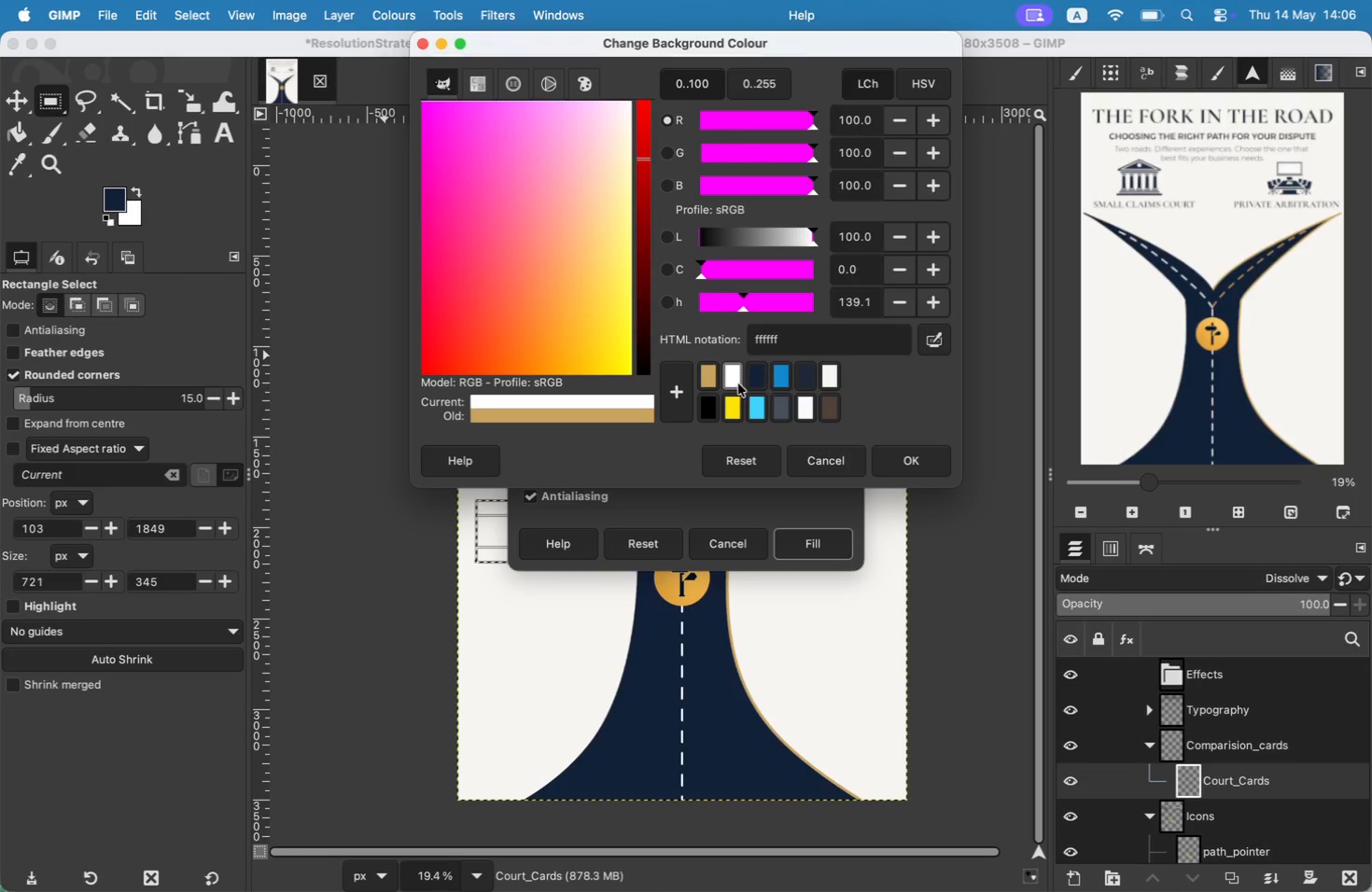 
left_click([896, 462])
 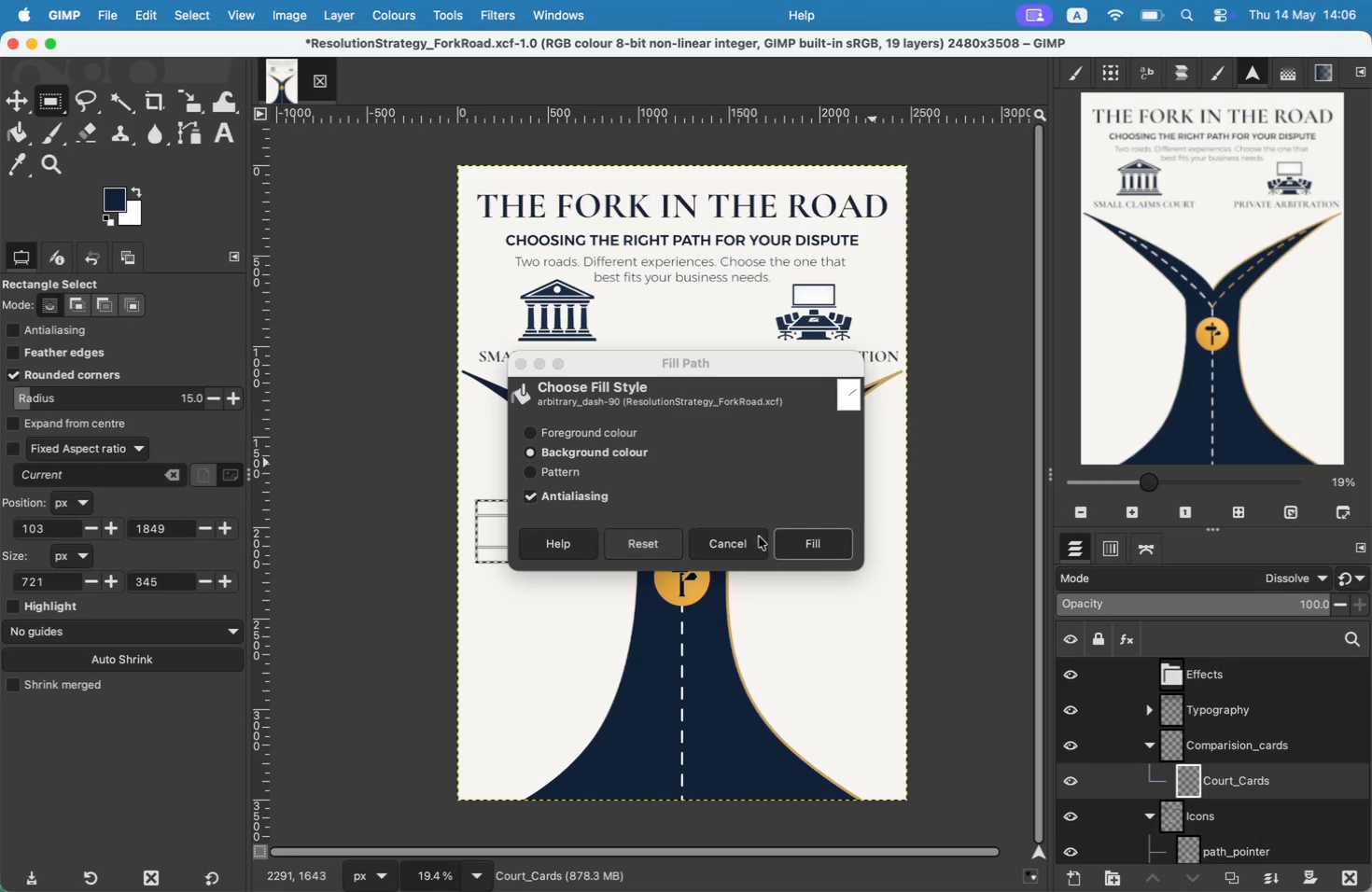 
left_click([803, 542])
 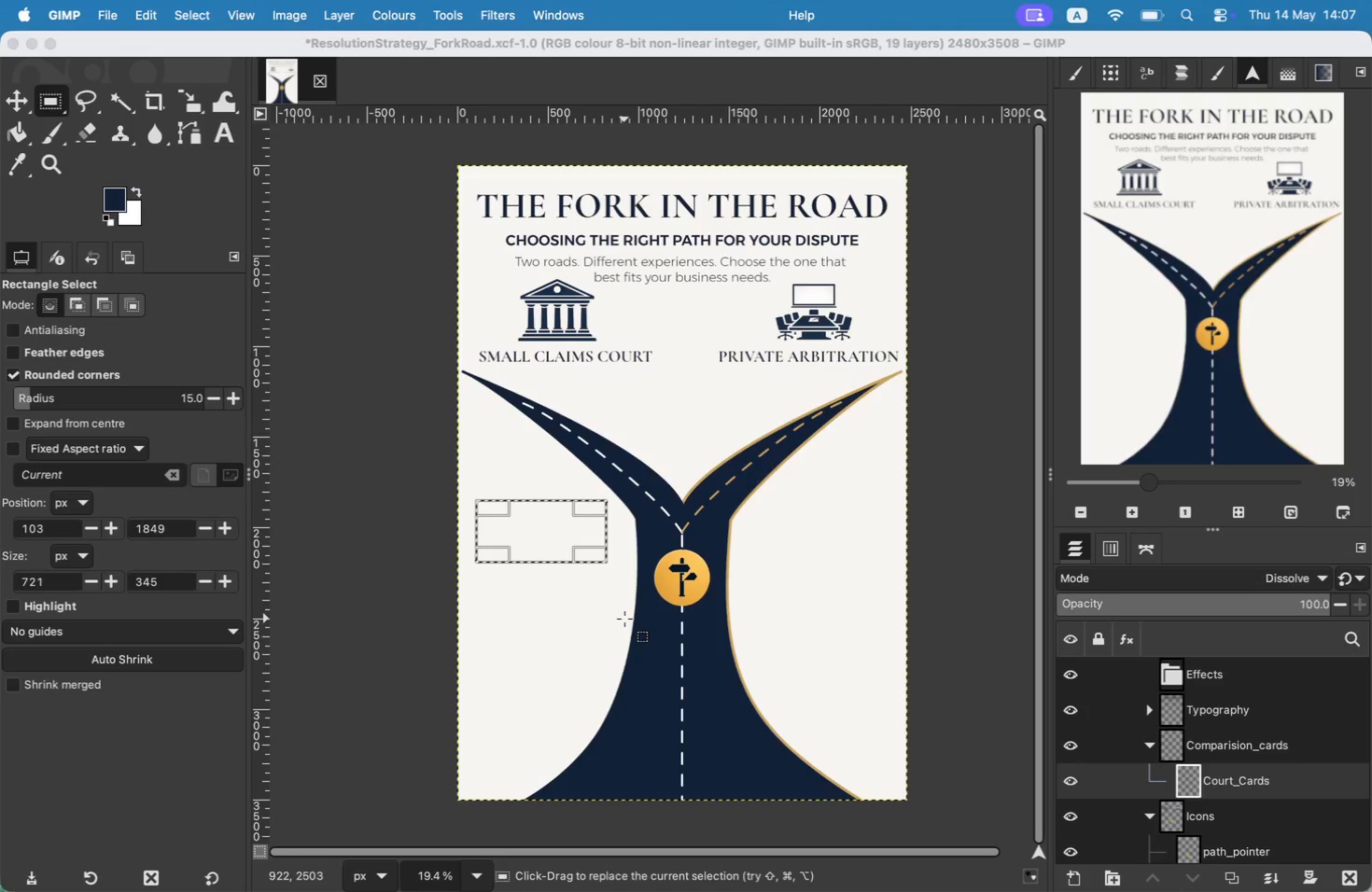 
wait(11.43)
 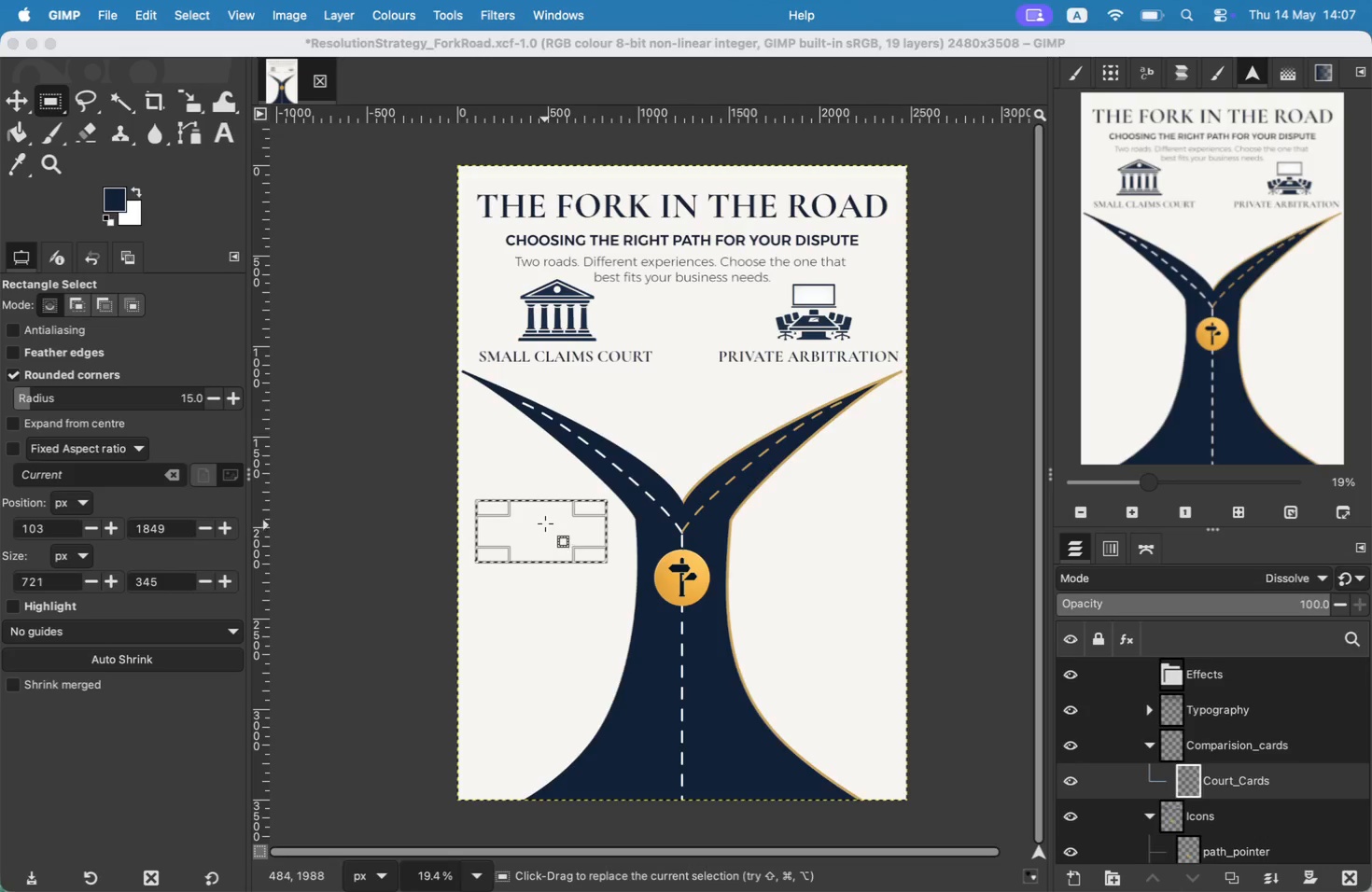 
key(Meta+Z)
 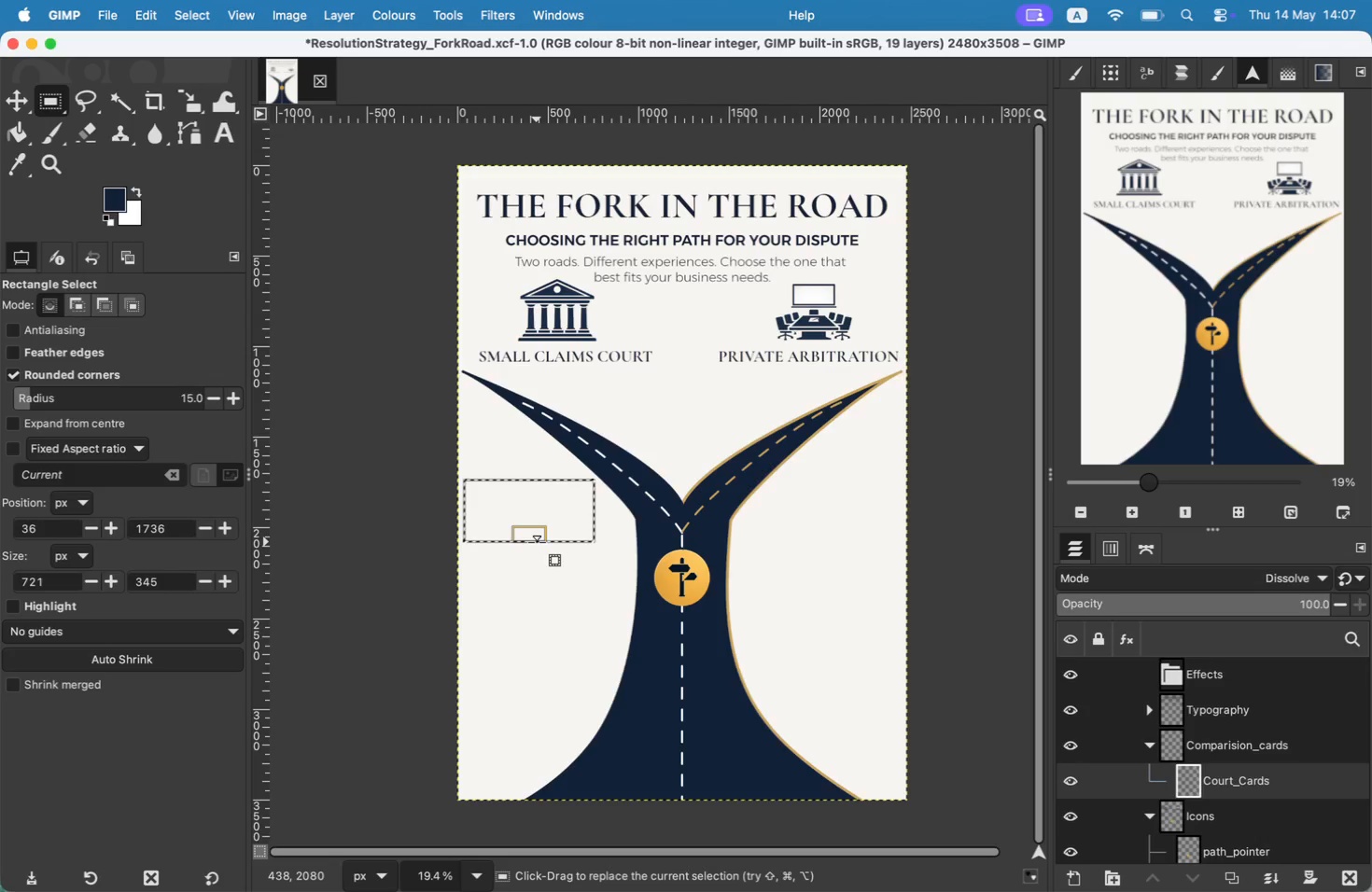 
left_click_drag(start_coordinate=[547, 523], to_coordinate=[535, 503])
 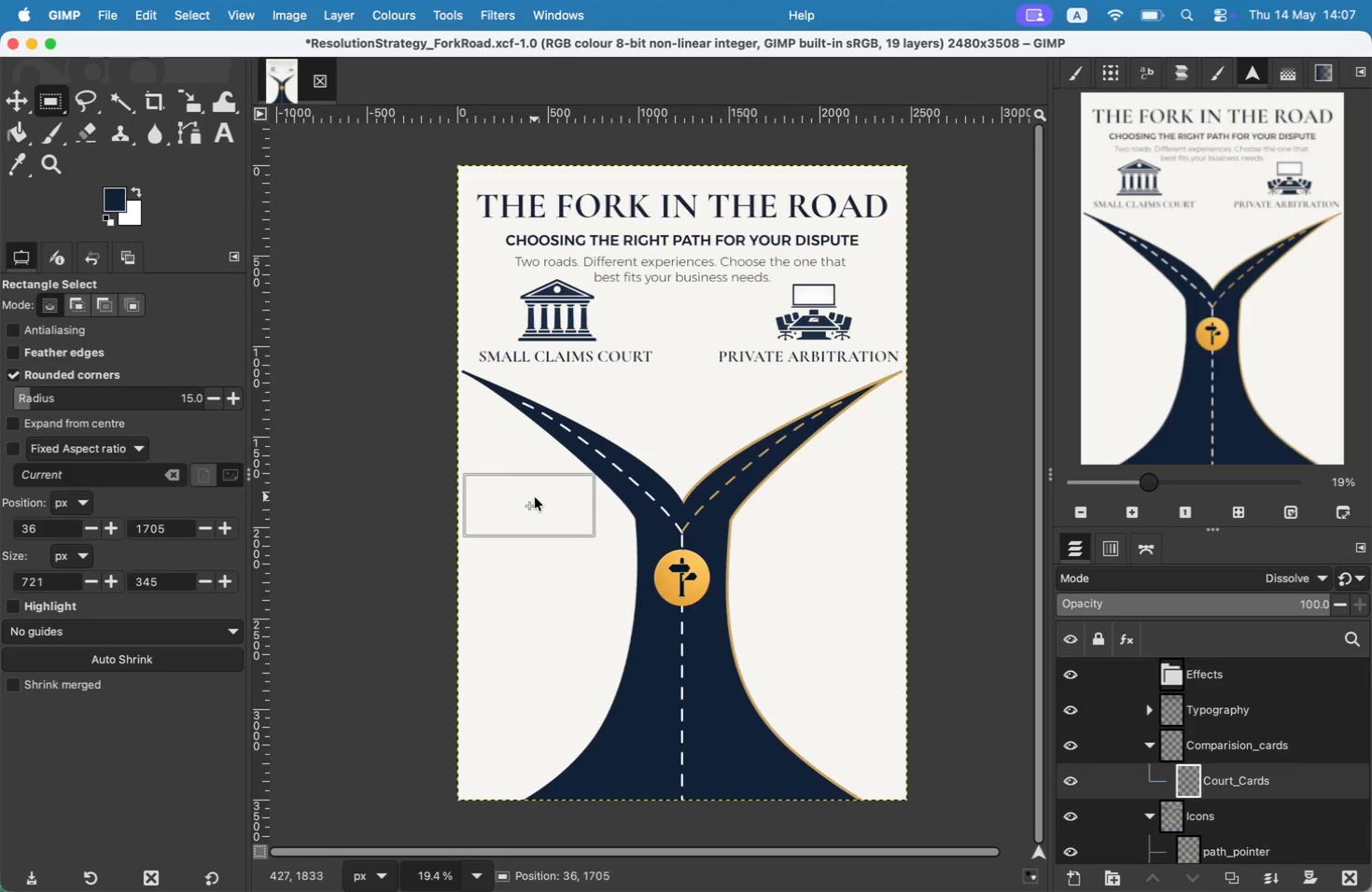 
wait(6.23)
 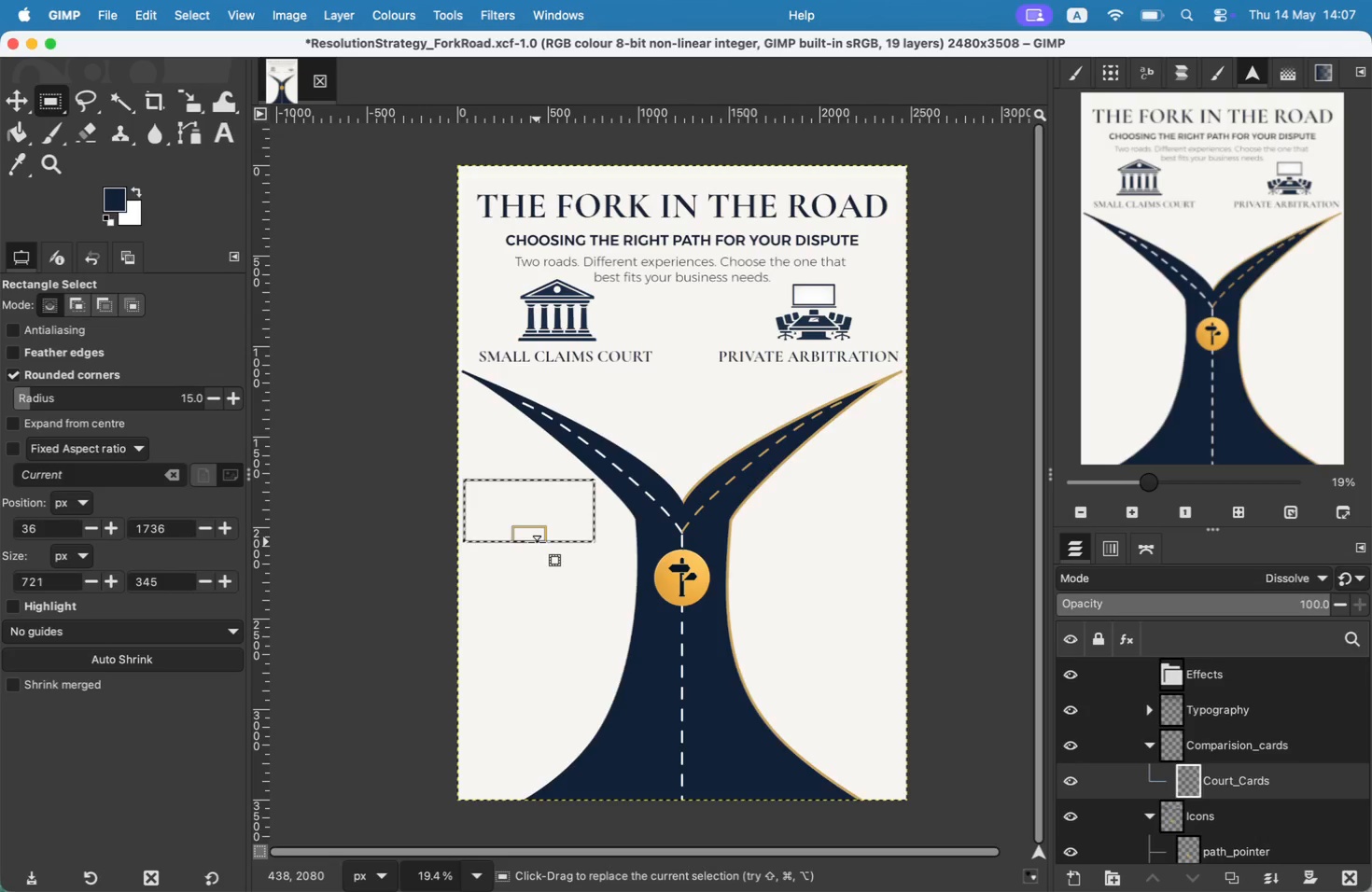 
left_click([152, 7])
 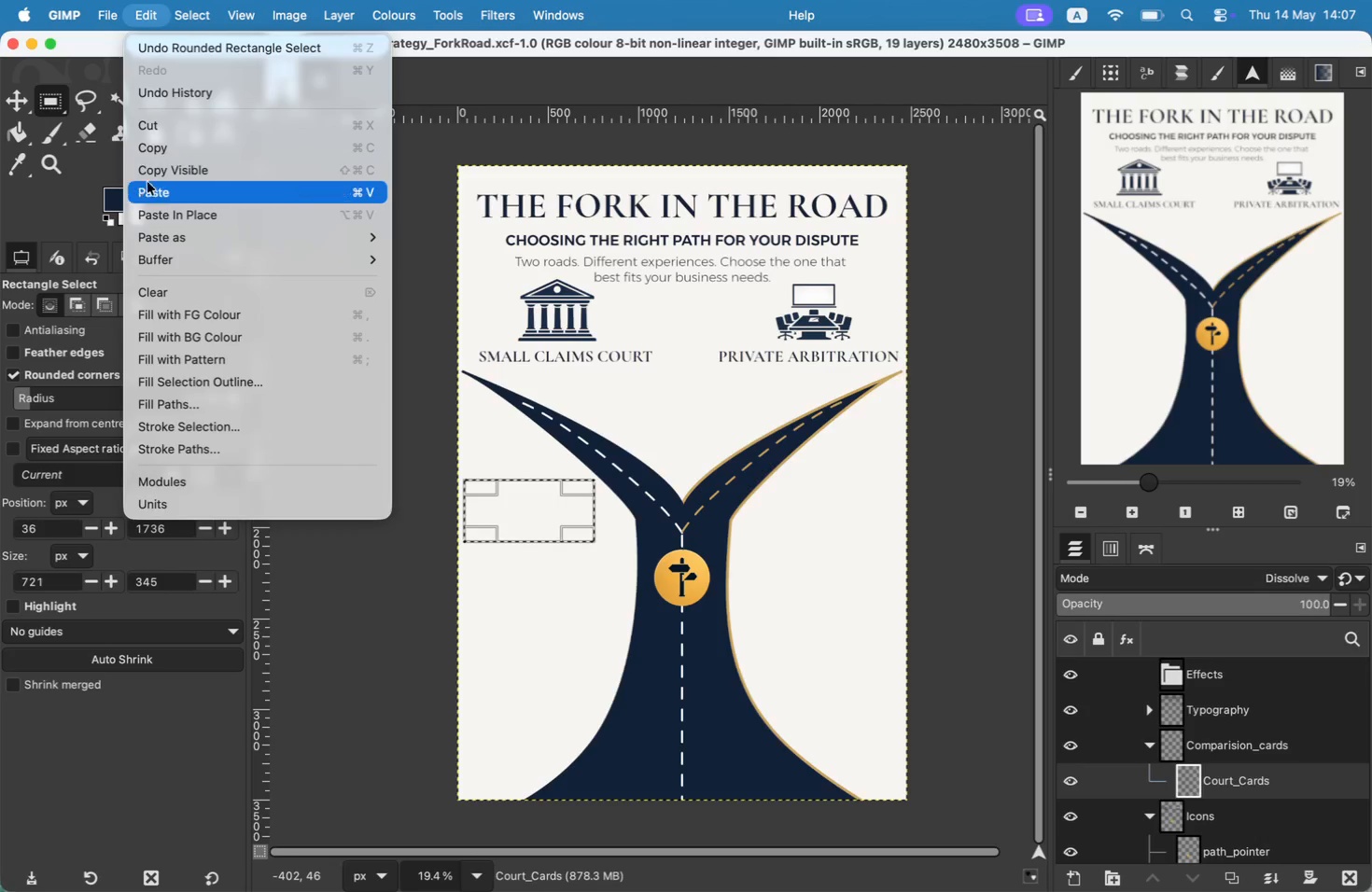 
wait(6.06)
 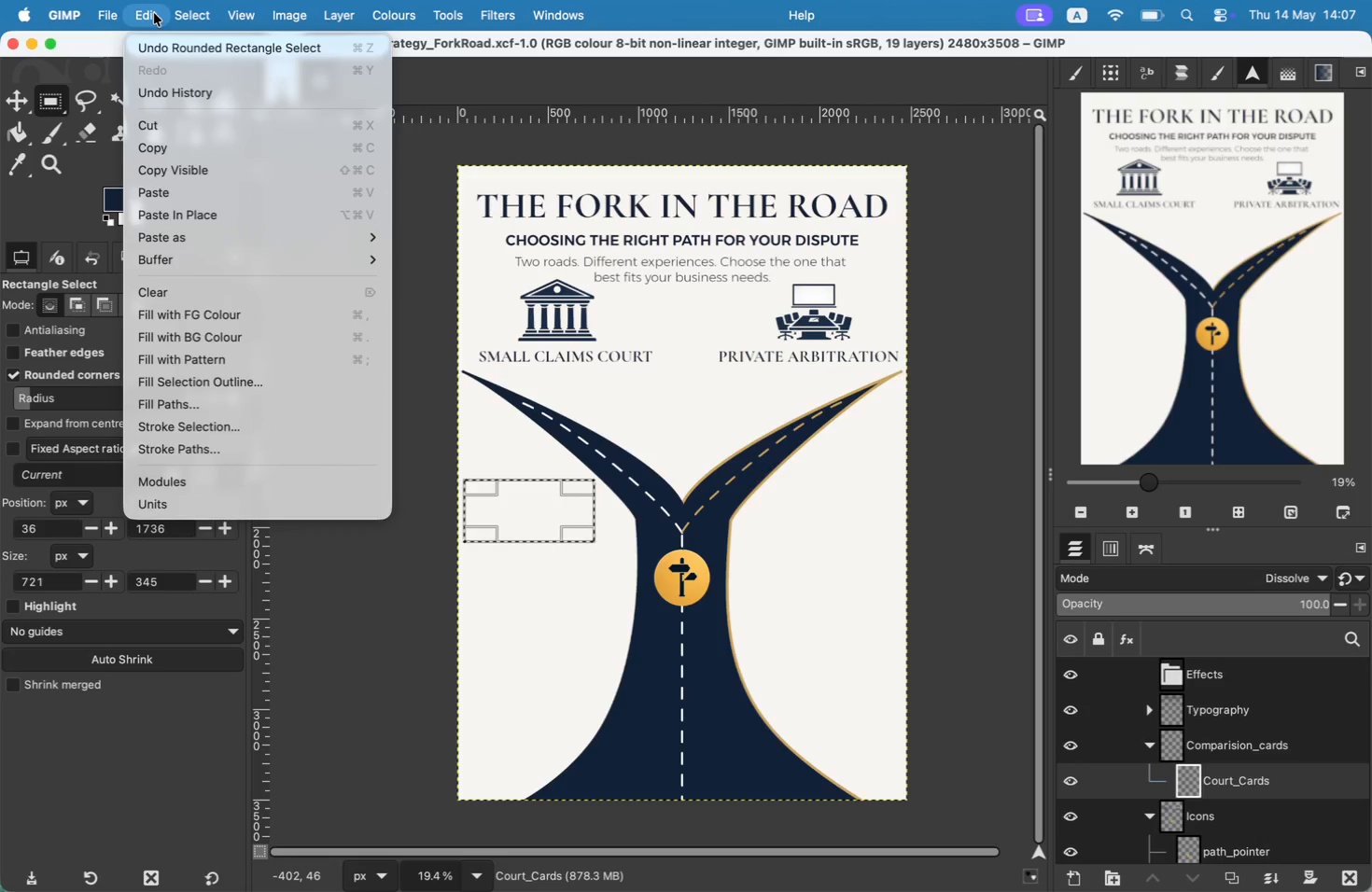 
mouse_move([203, 254])
 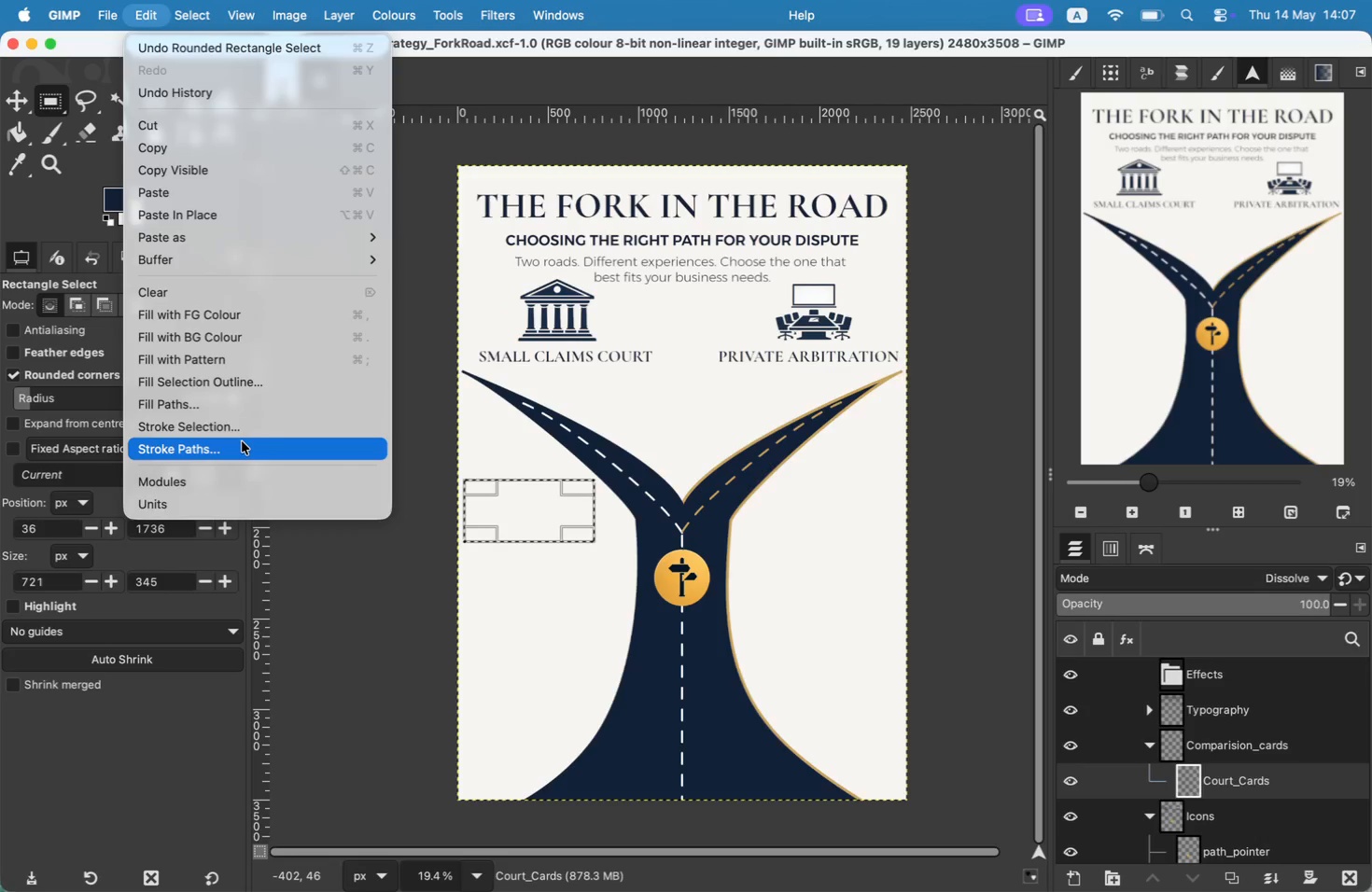 
left_click([228, 406])
 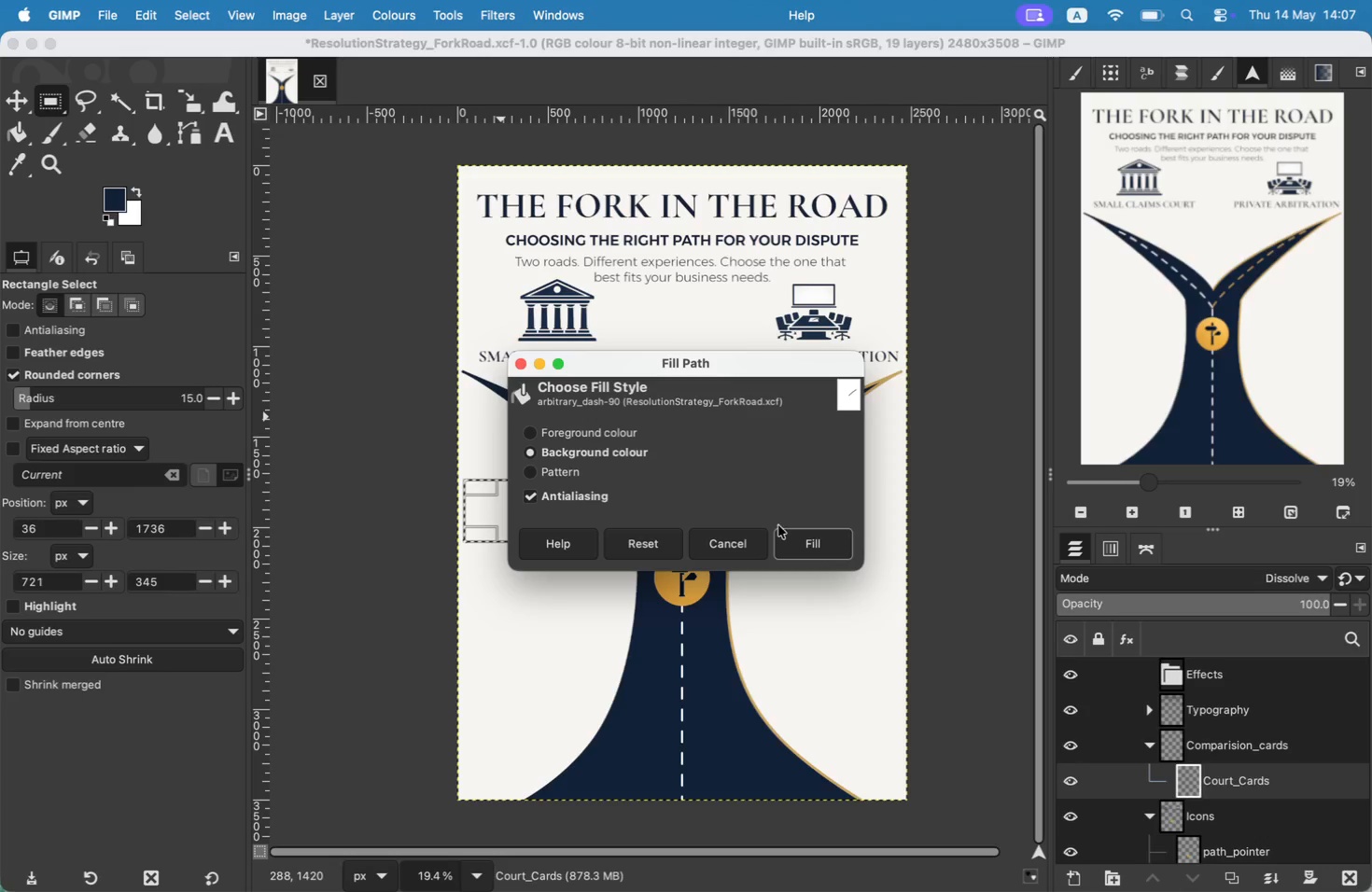 
left_click([796, 532])
 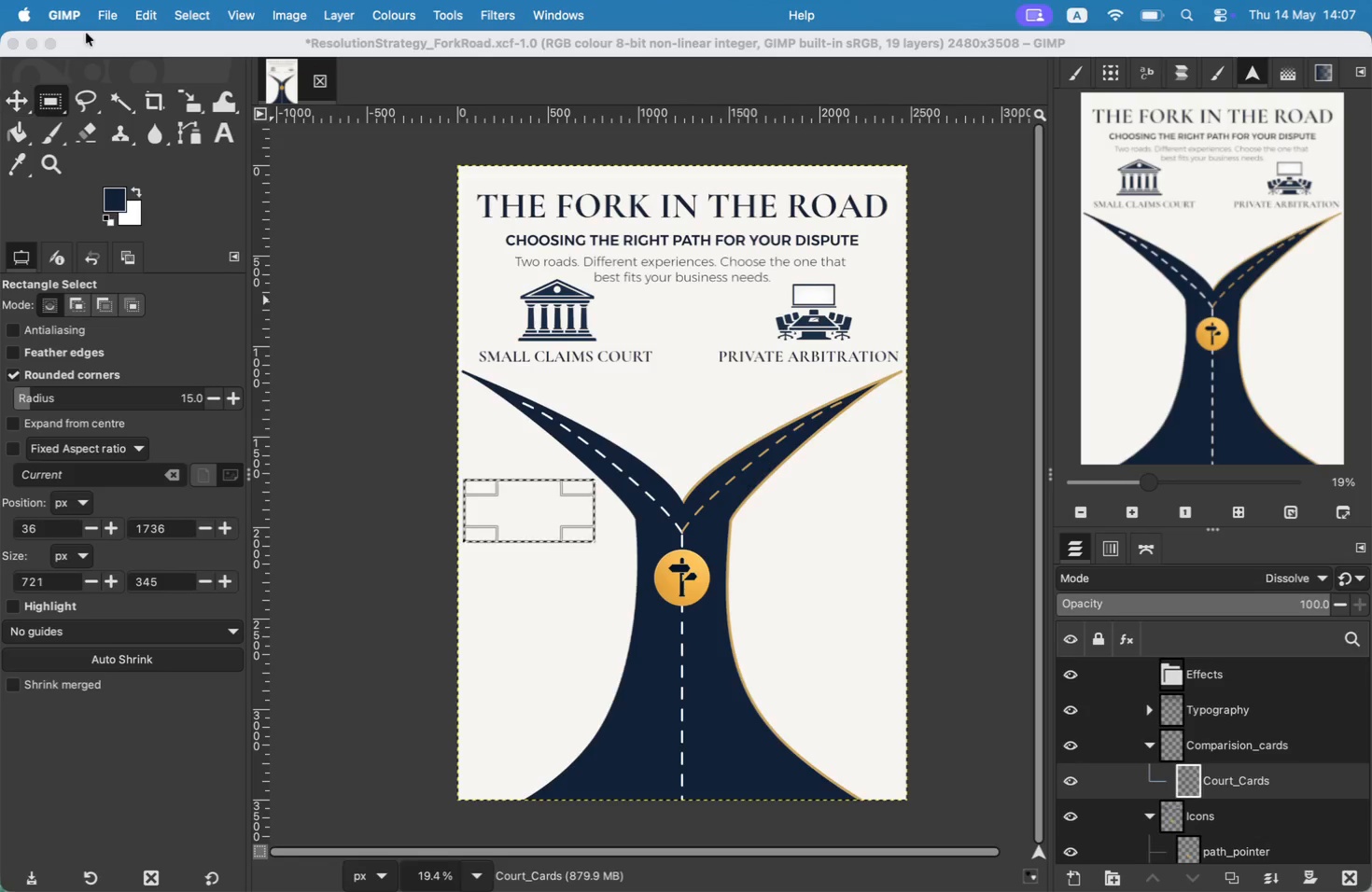 
left_click([138, 6])
 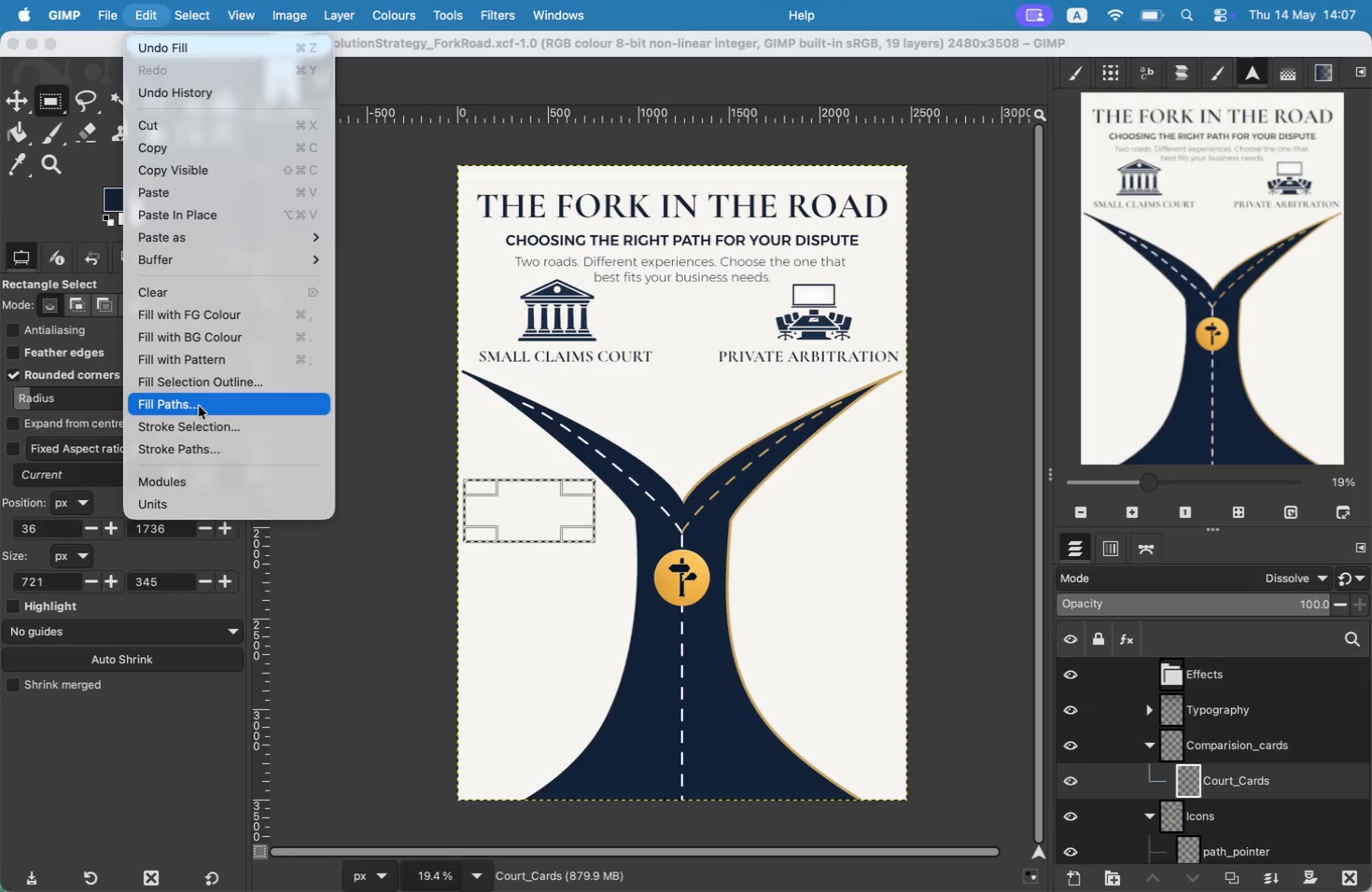 
left_click([208, 447])
 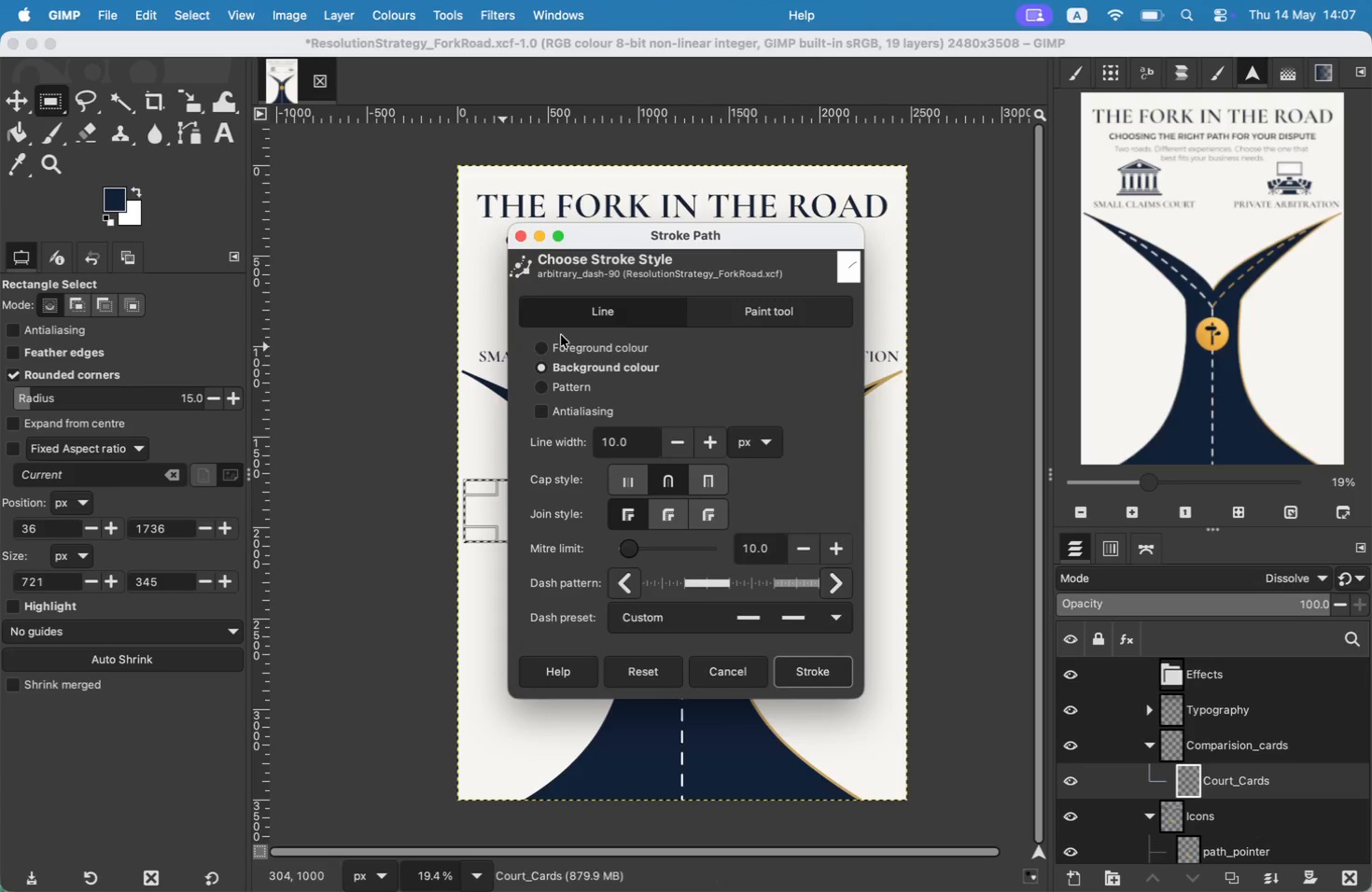 
left_click([564, 350])
 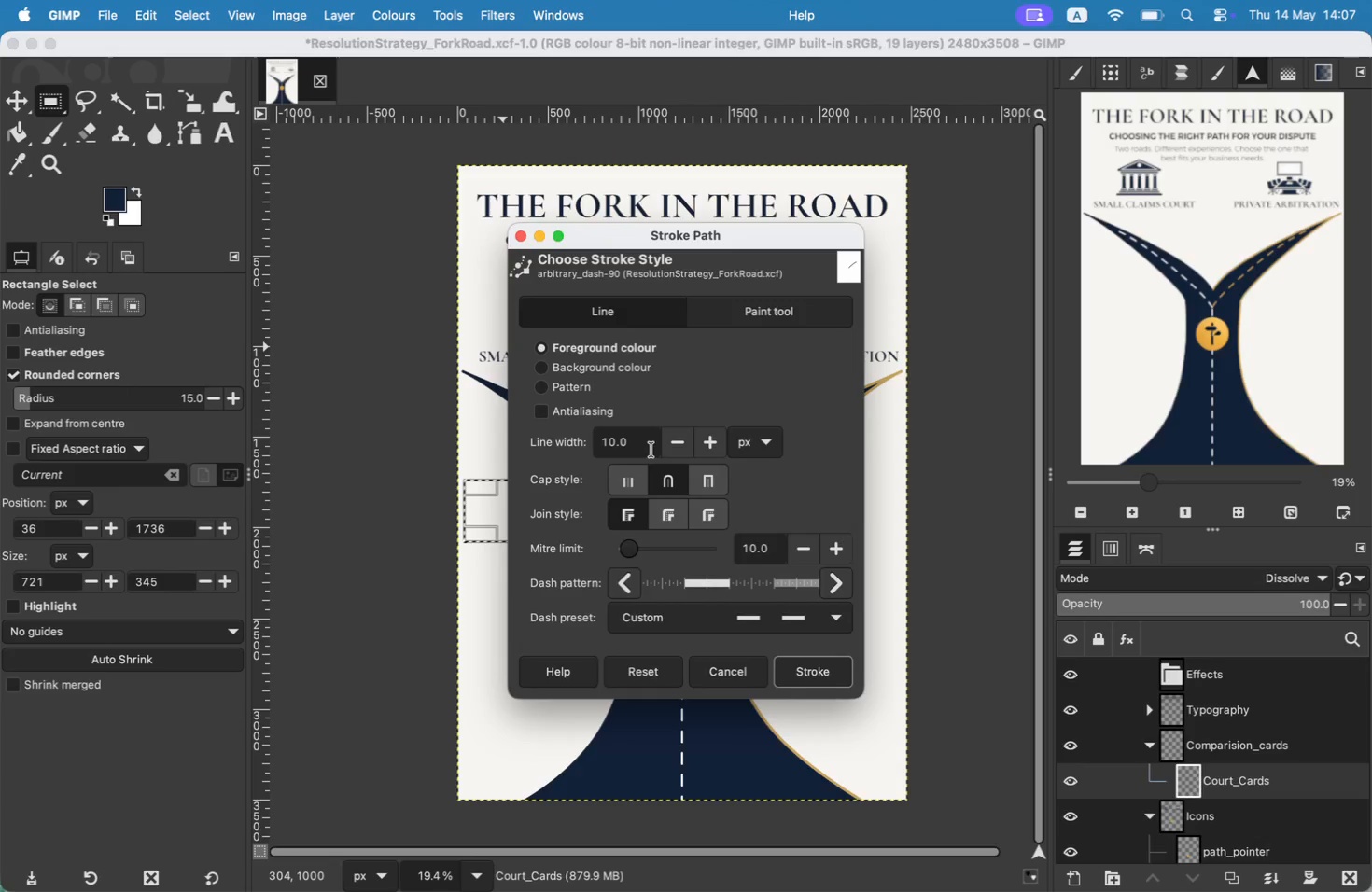 
double_click([676, 442])
 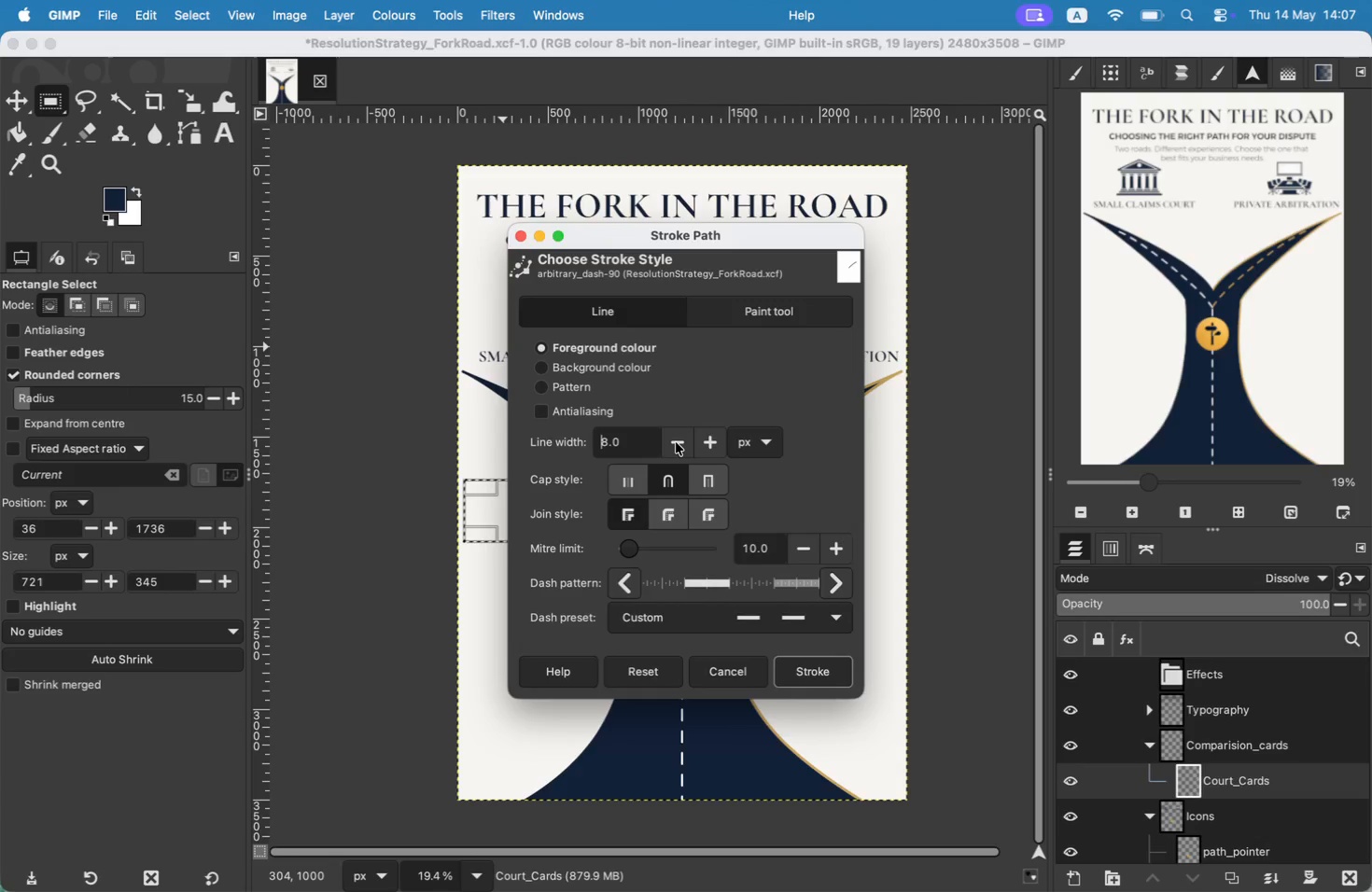 
triple_click([676, 442])
 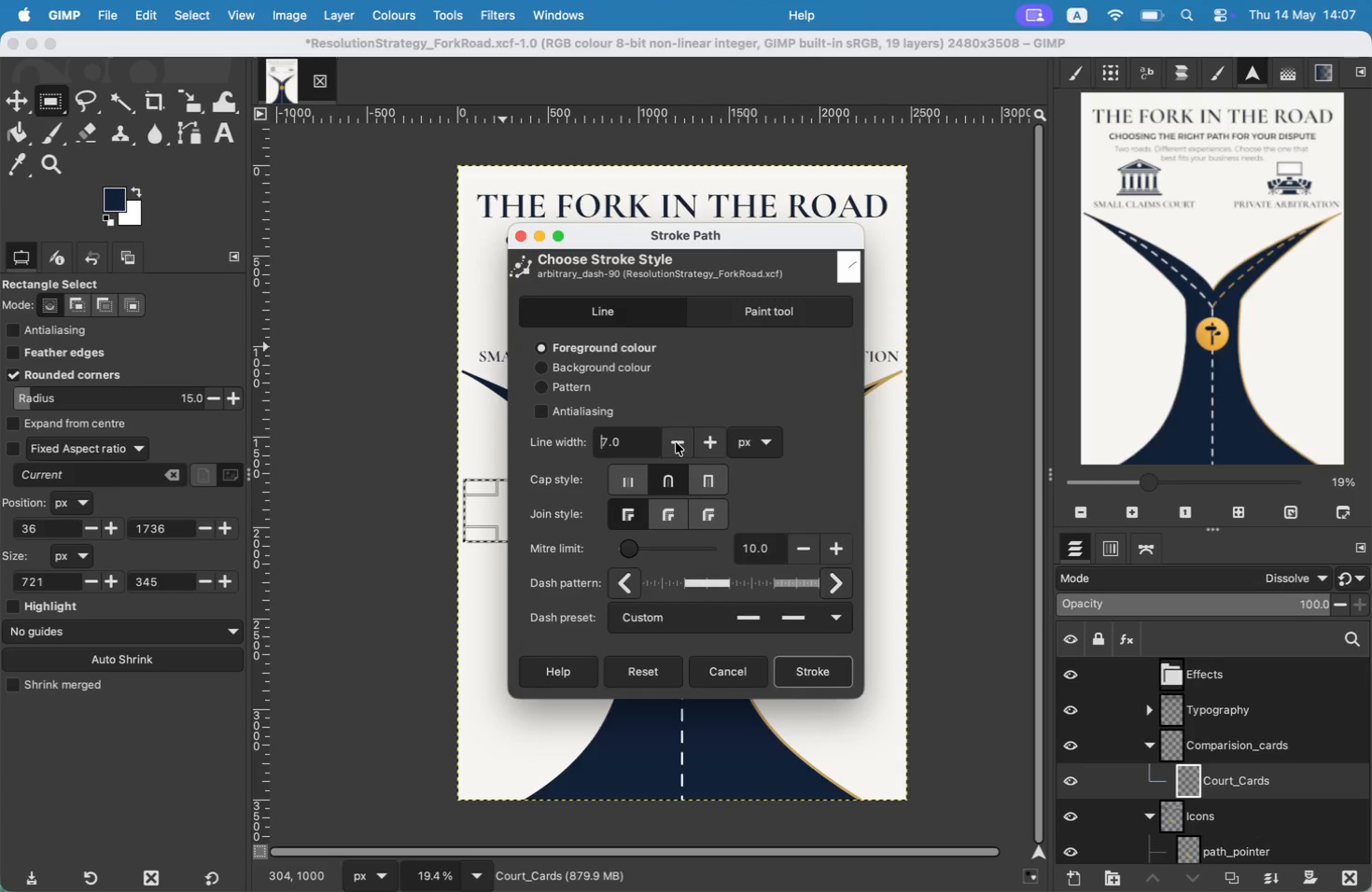 
triple_click([676, 442])
 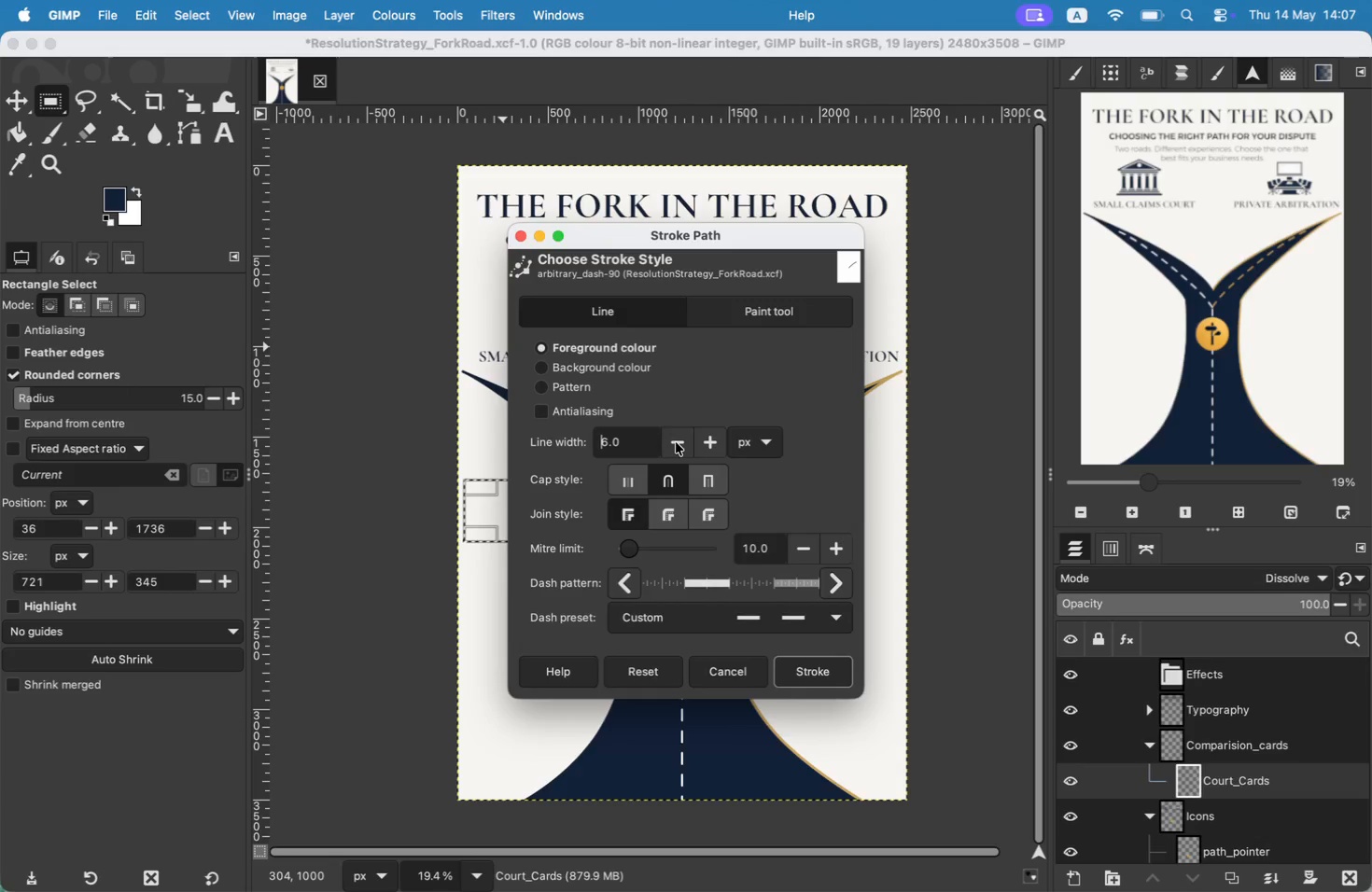 
triple_click([676, 442])
 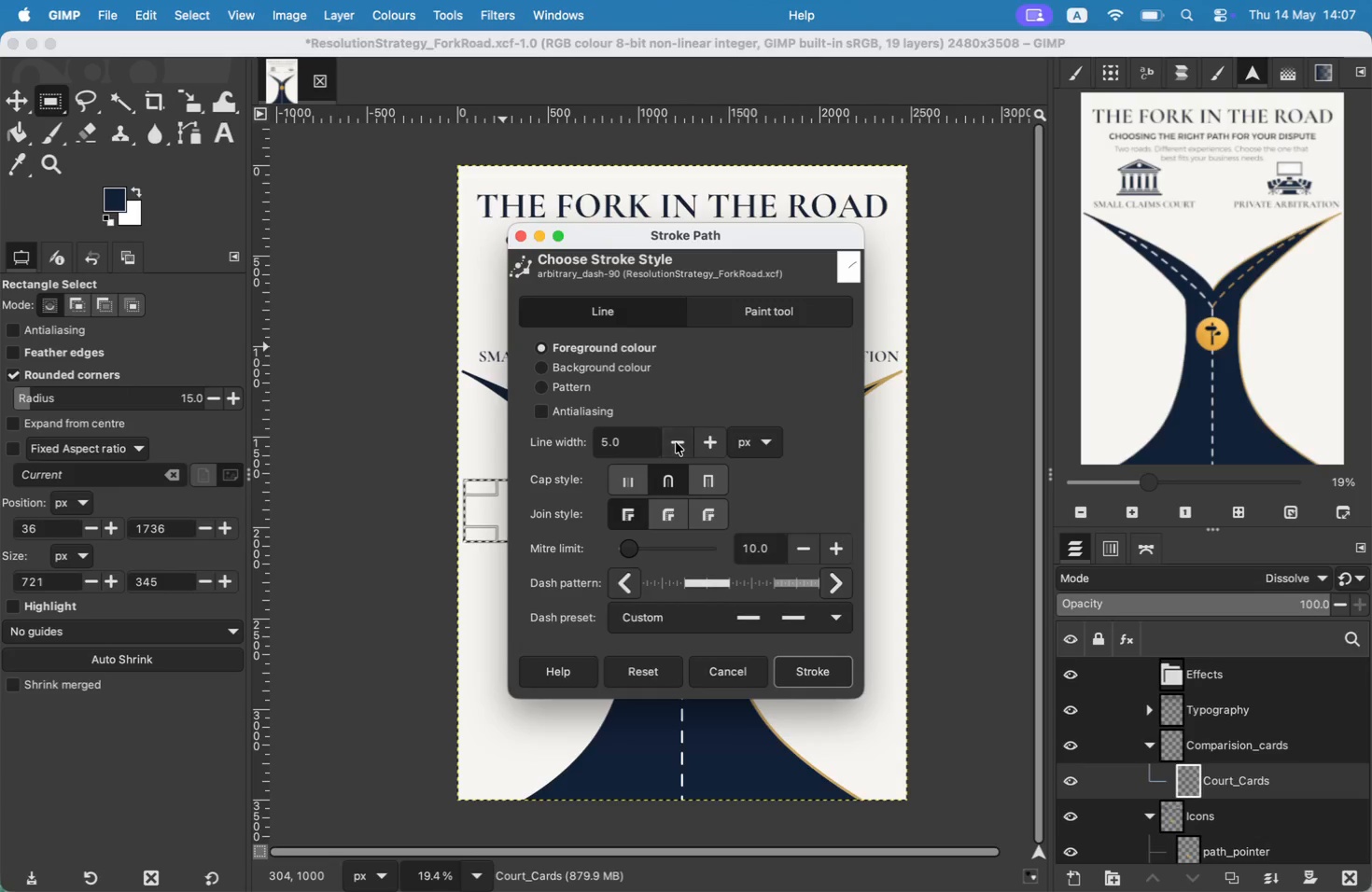 
triple_click([676, 442])
 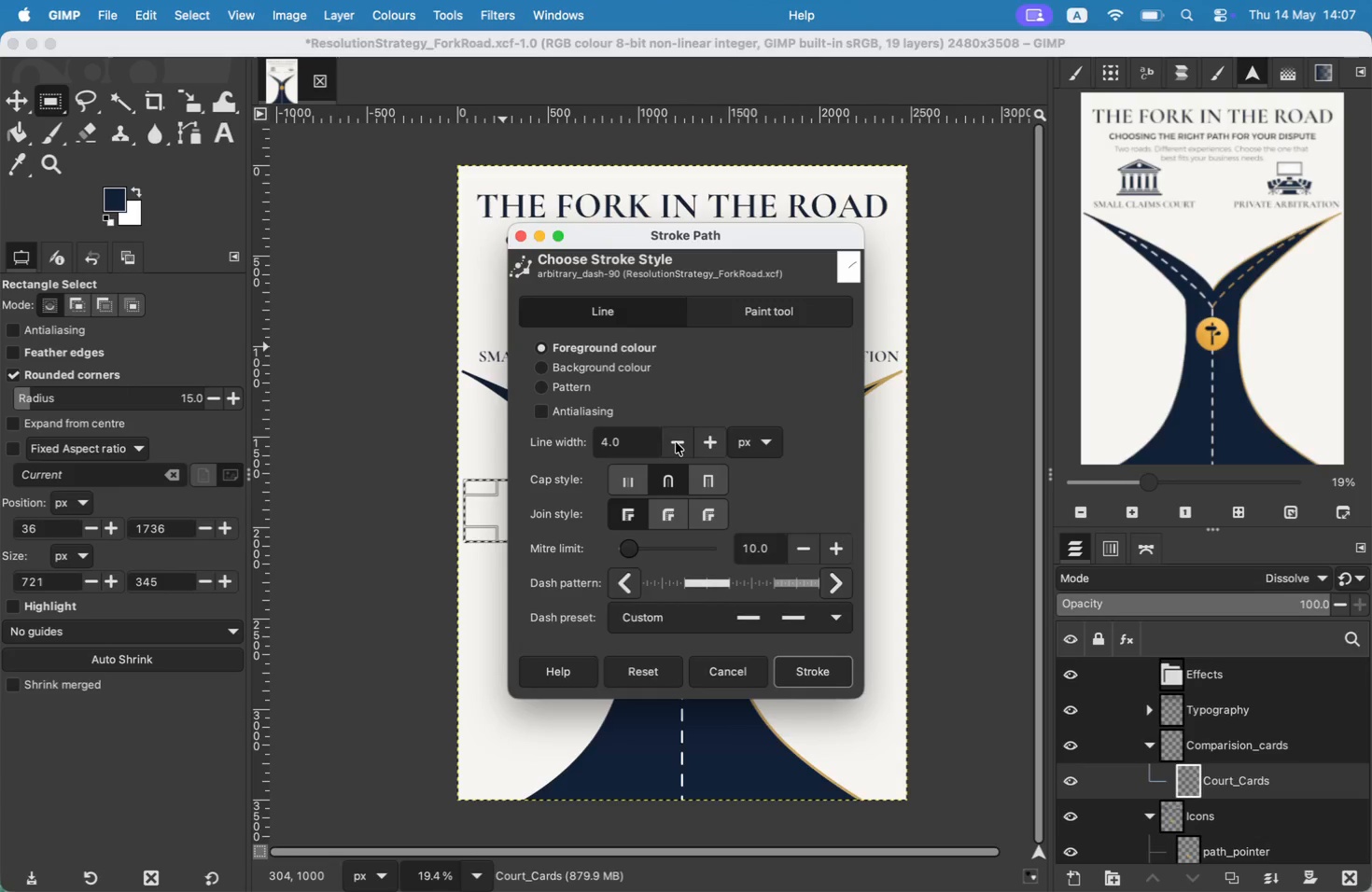 
triple_click([676, 442])
 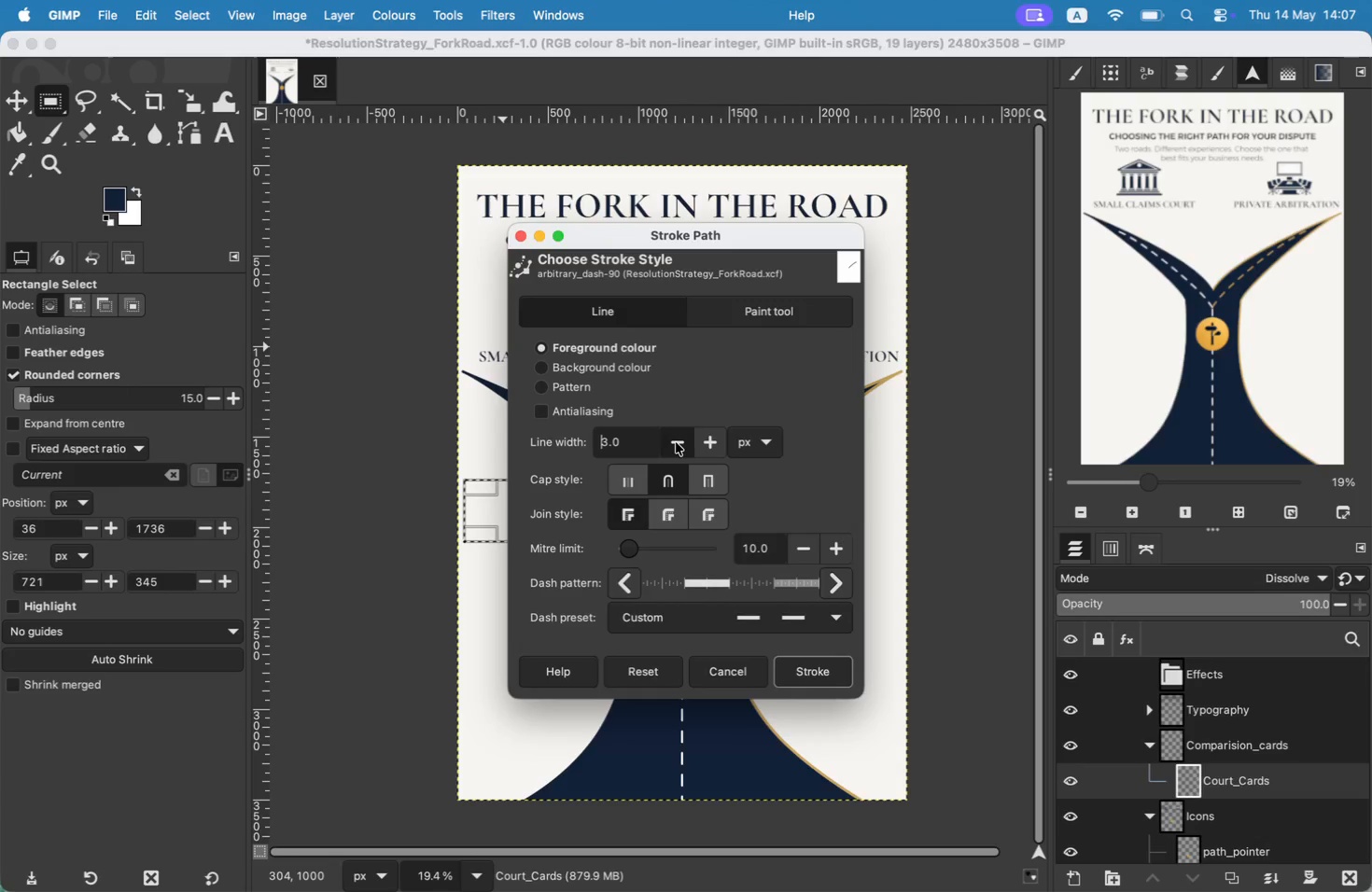 
left_click([676, 442])
 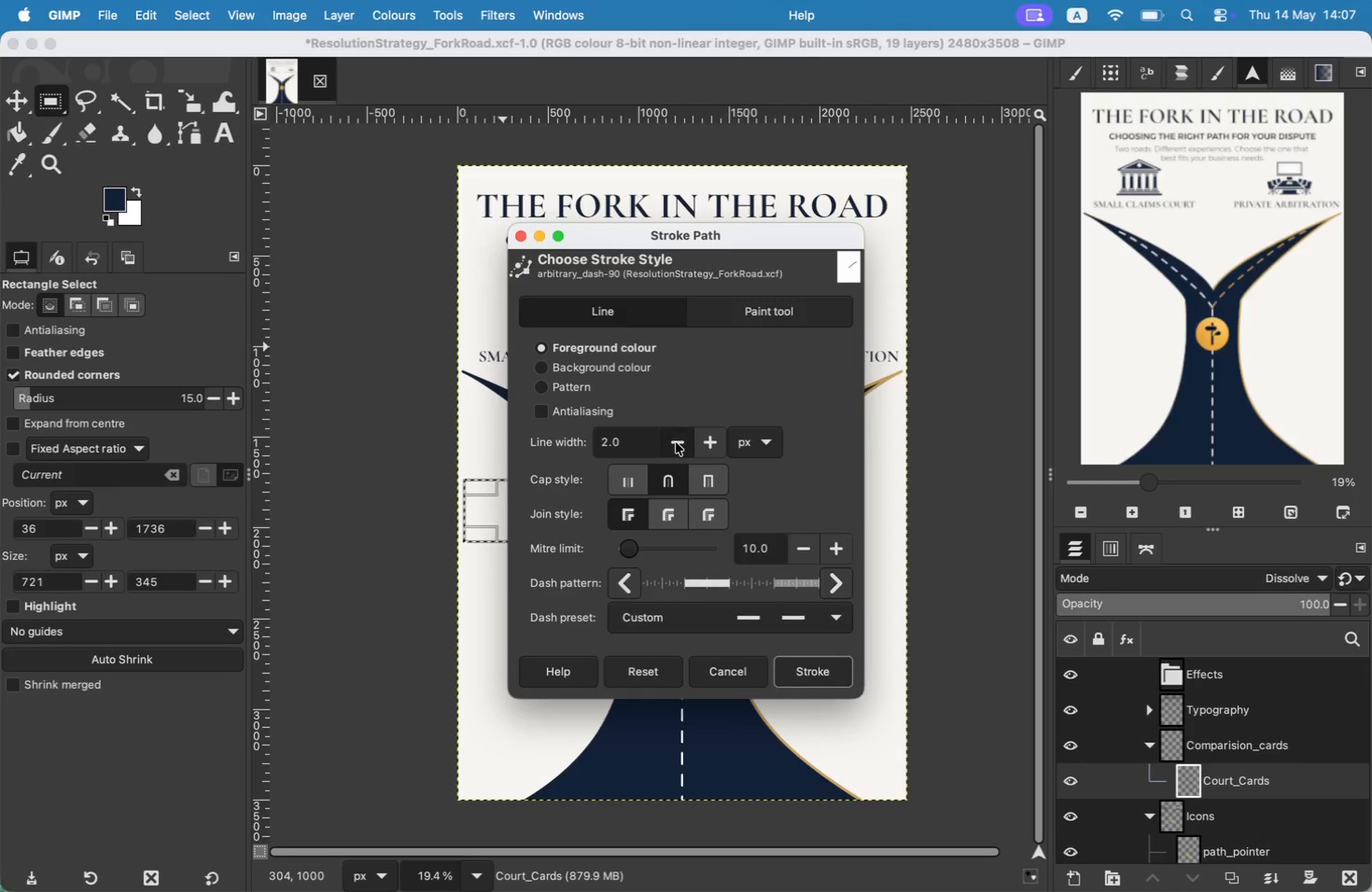 
left_click([824, 662])
 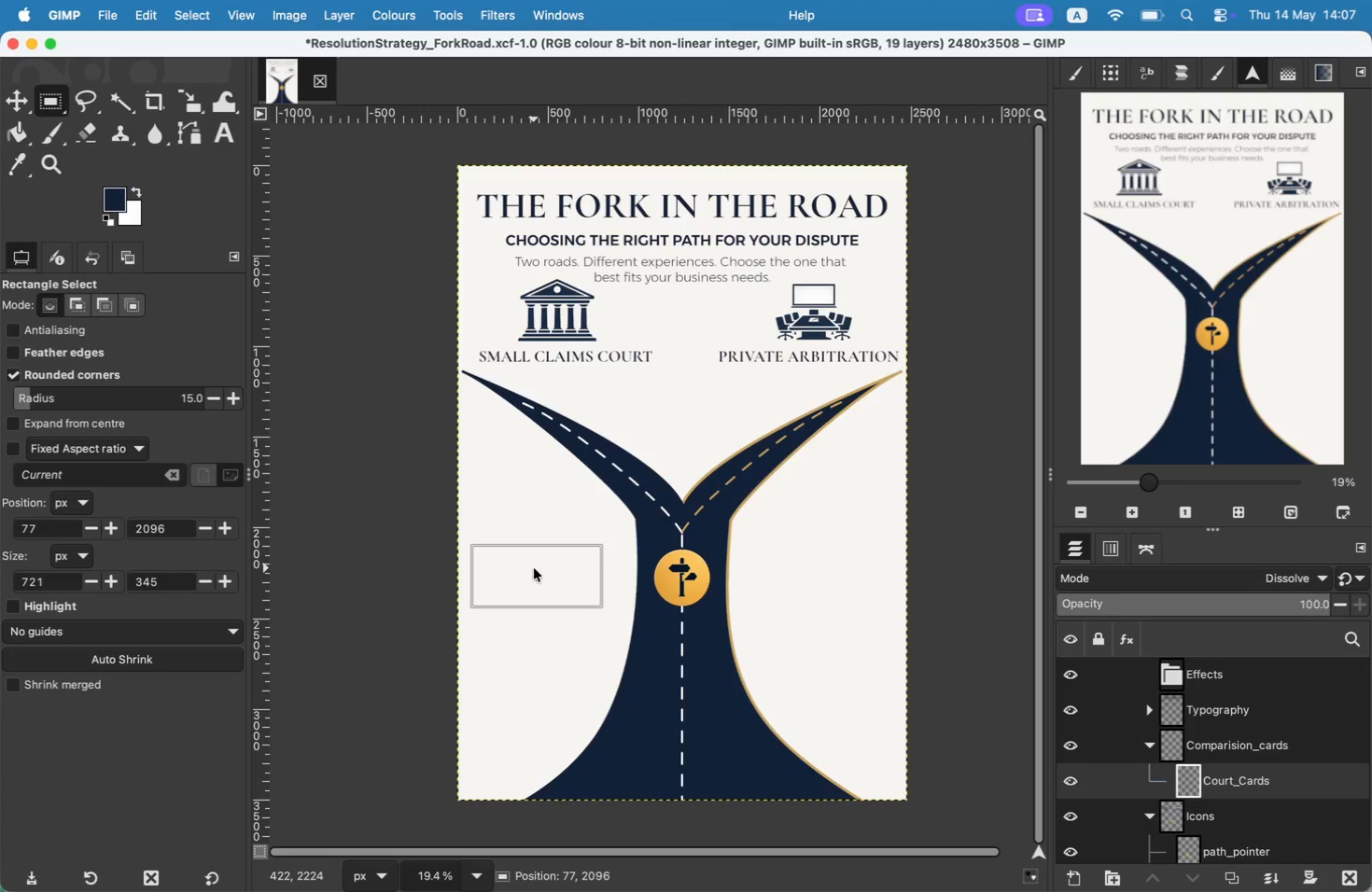 
left_click_drag(start_coordinate=[526, 503], to_coordinate=[526, 512])
 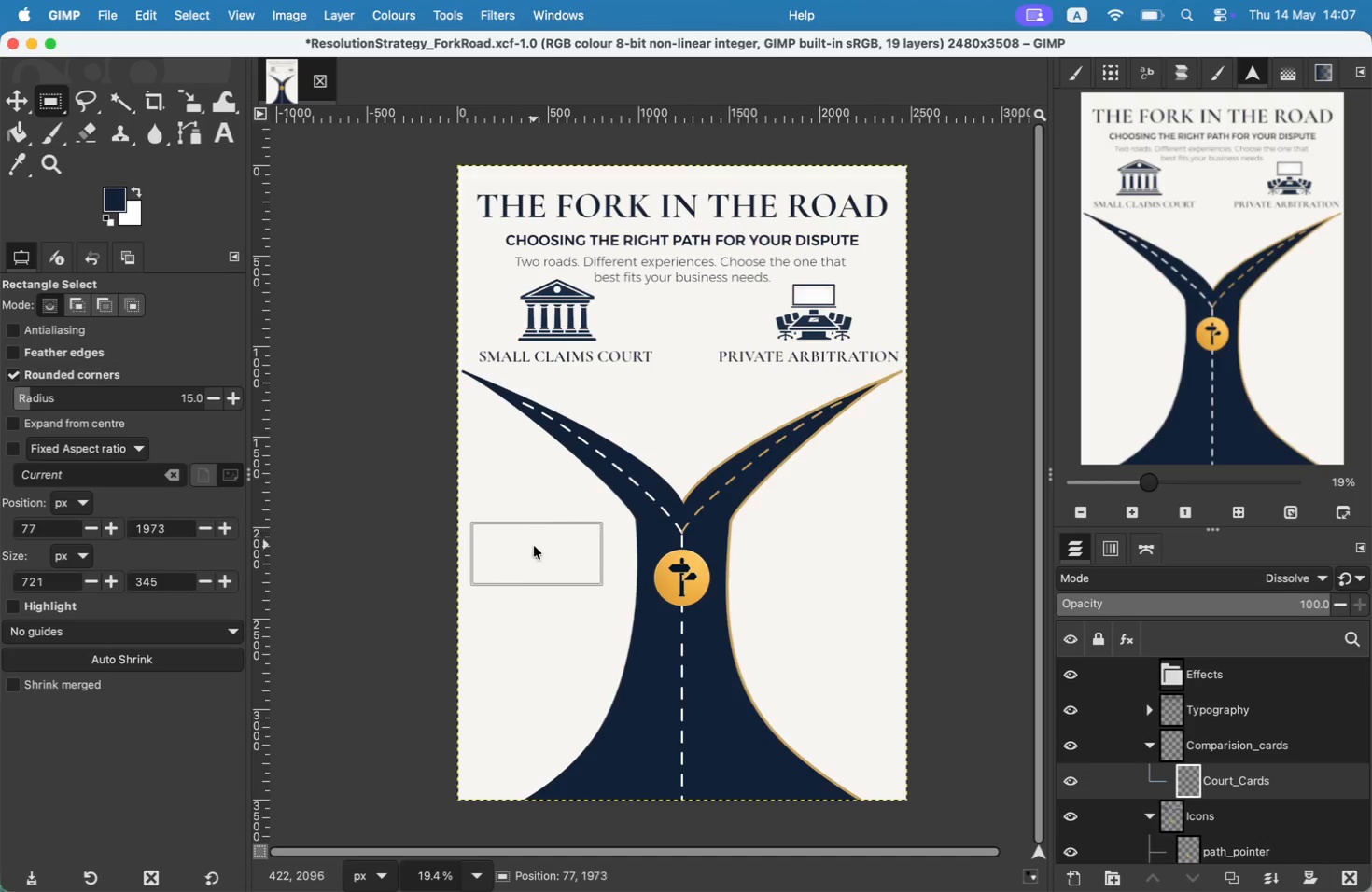 
double_click([1073, 814])
 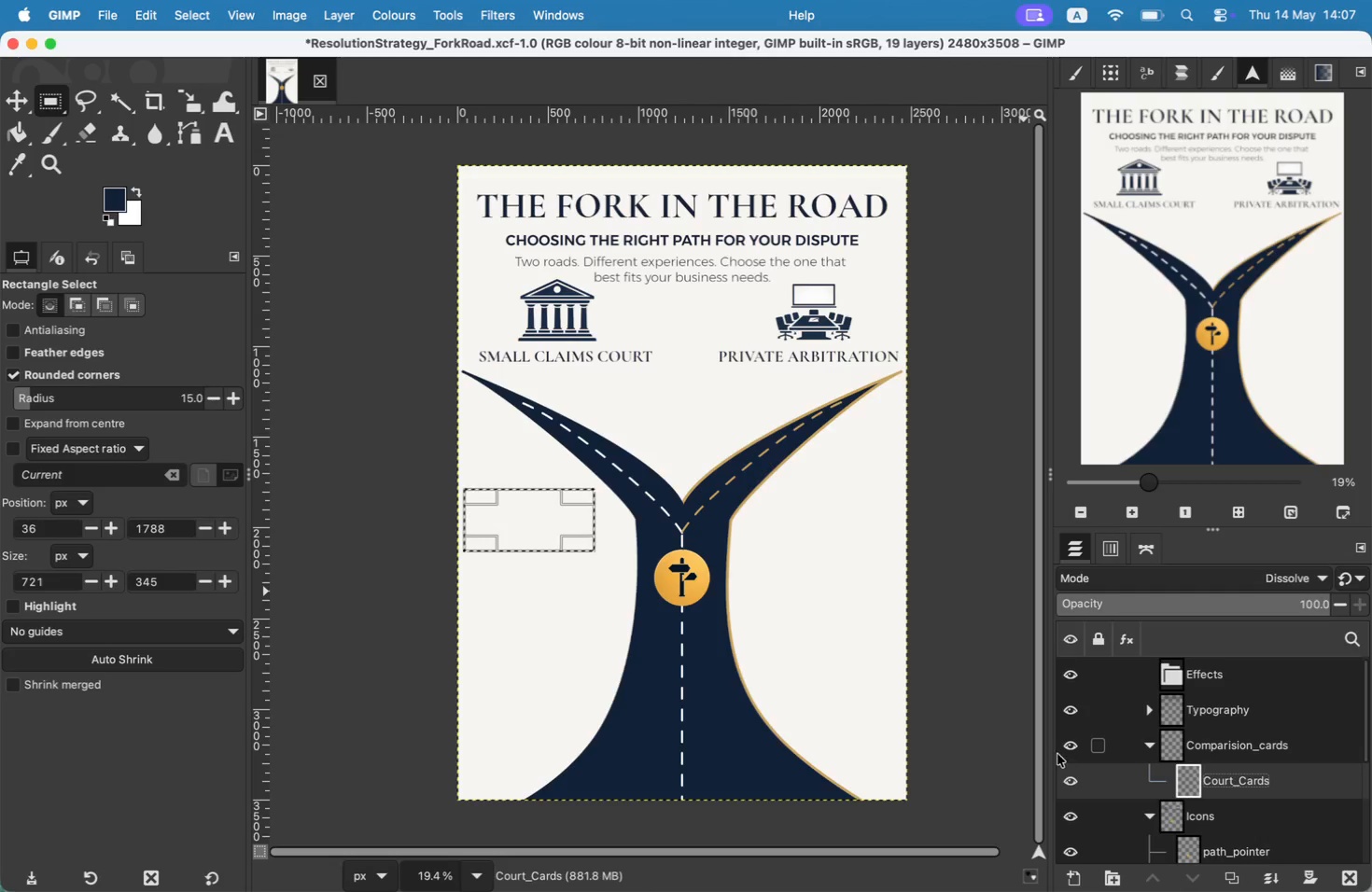 
left_click_drag(start_coordinate=[515, 514], to_coordinate=[519, 558])
 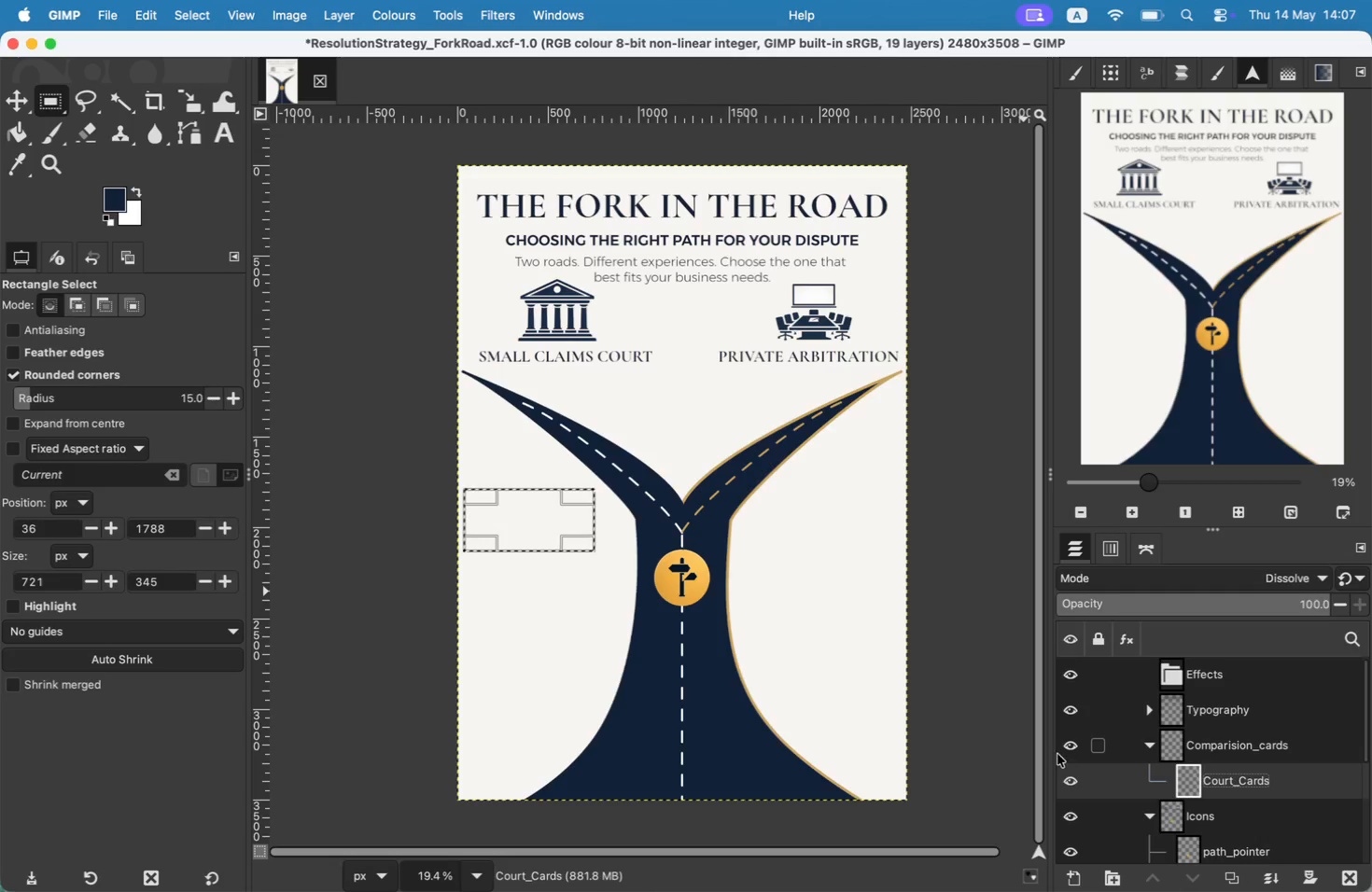 
key(Meta+Z)
 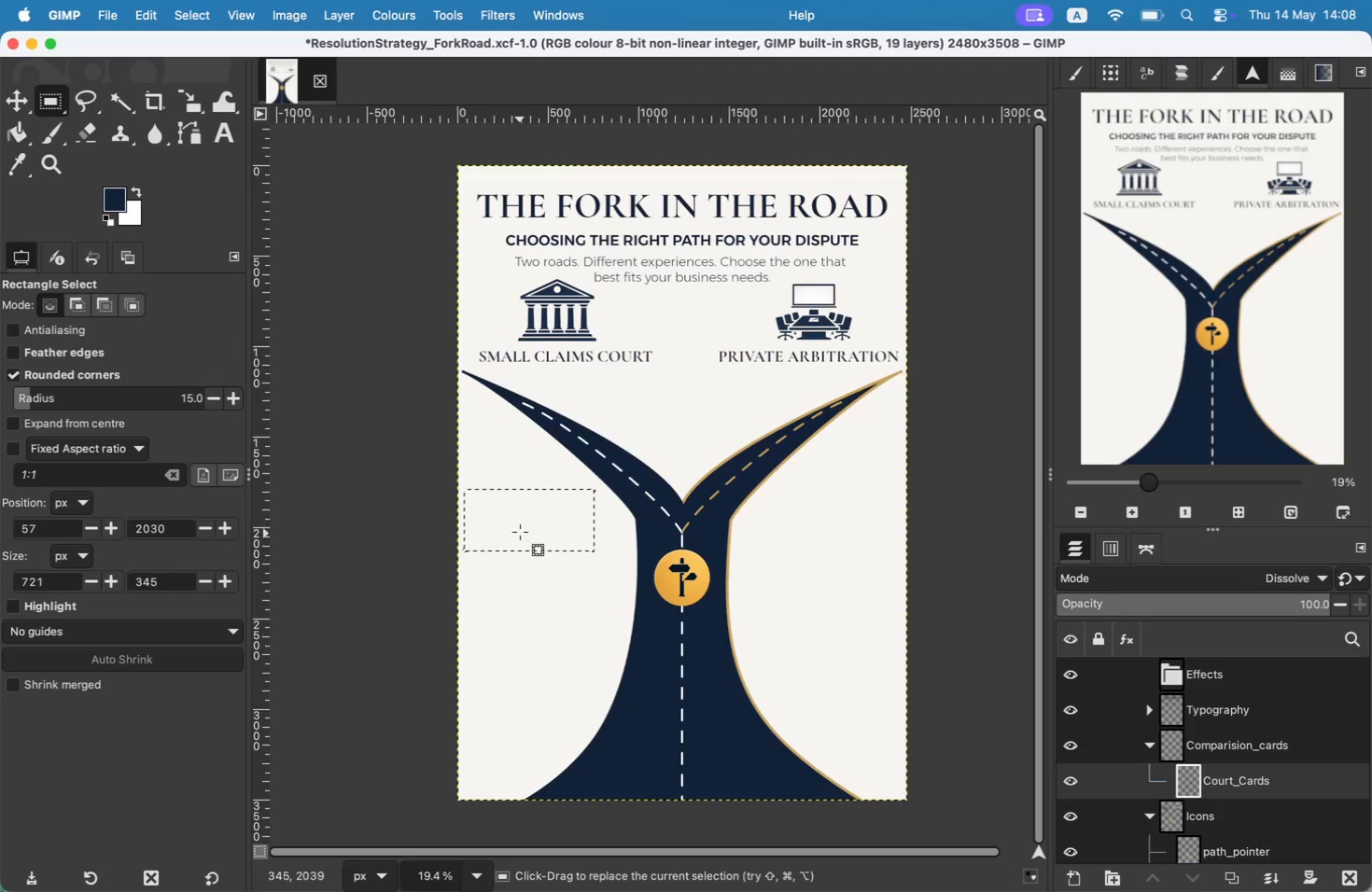 
left_click([525, 521])
 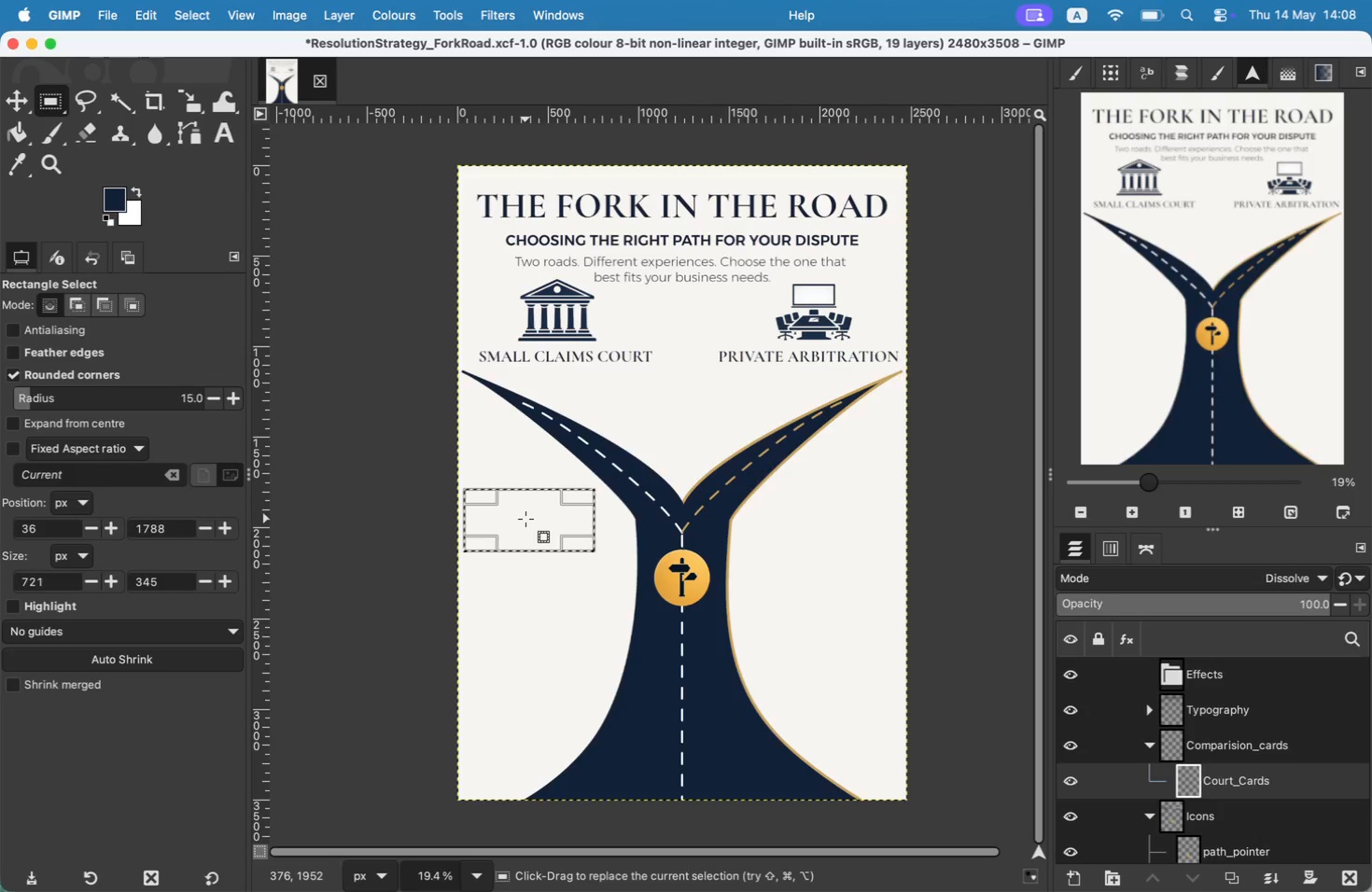 
right_click([525, 519])
 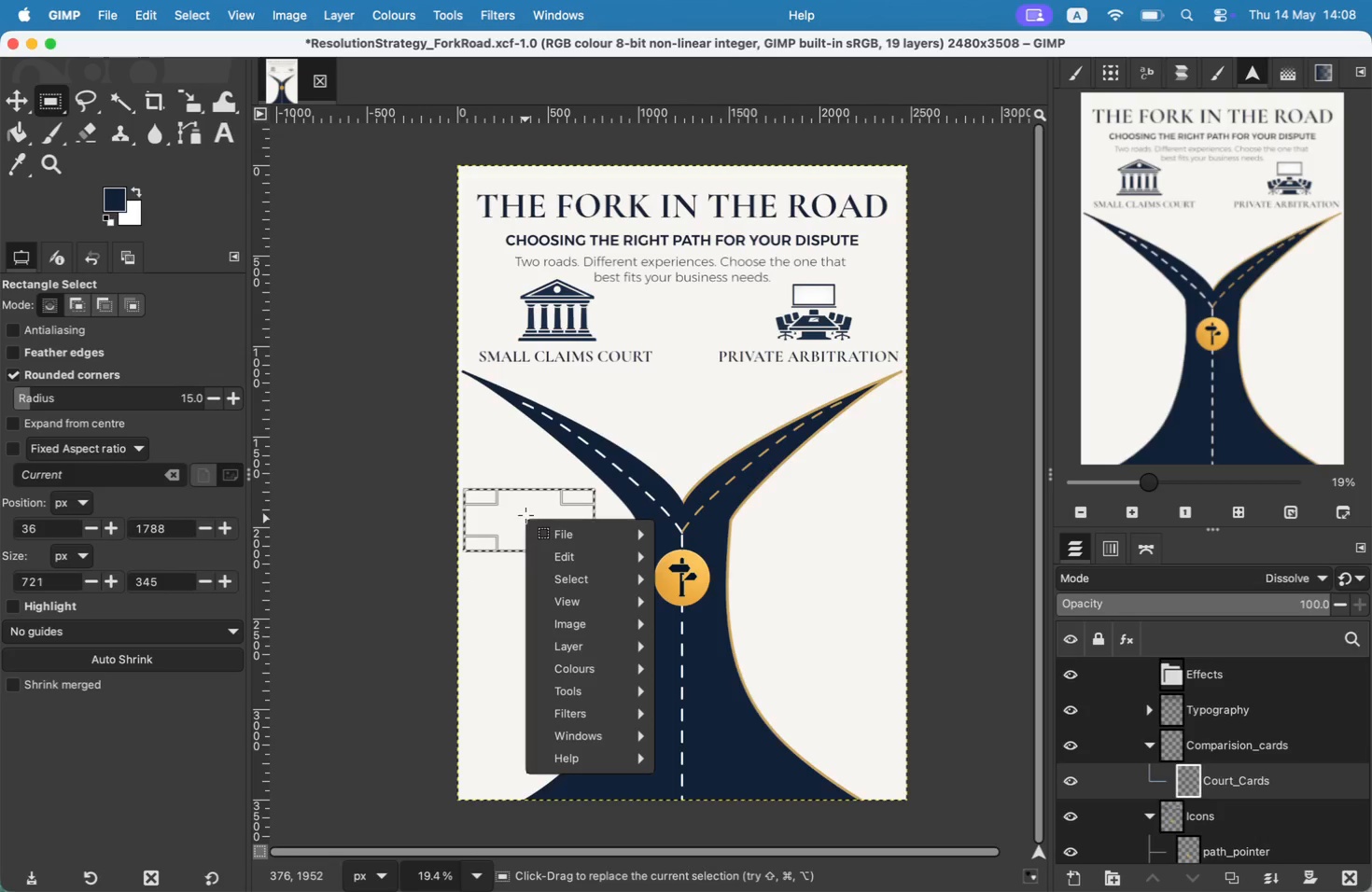 
double_click([525, 514])
 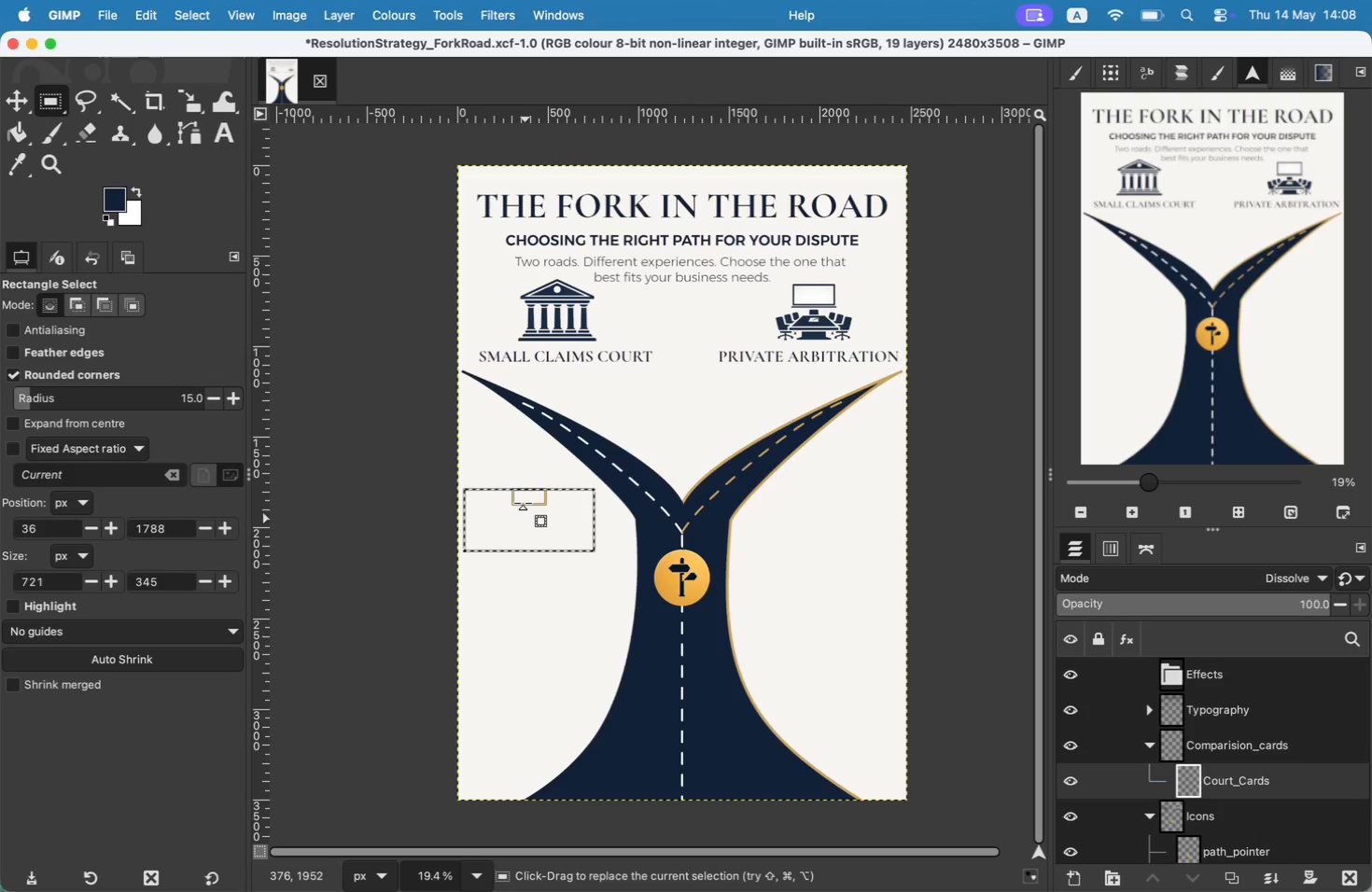 
left_click([523, 503])
 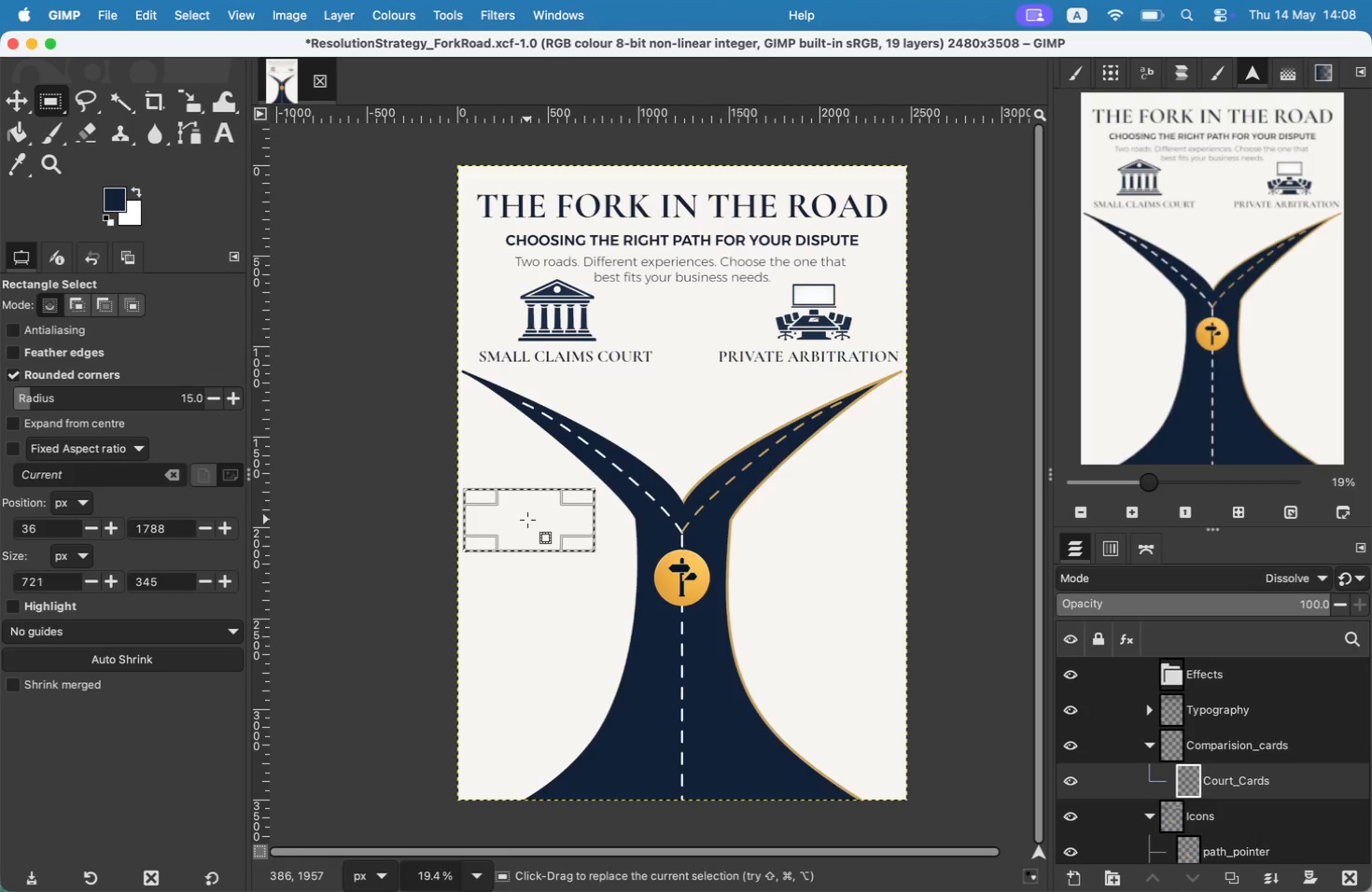 
triple_click([527, 519])
 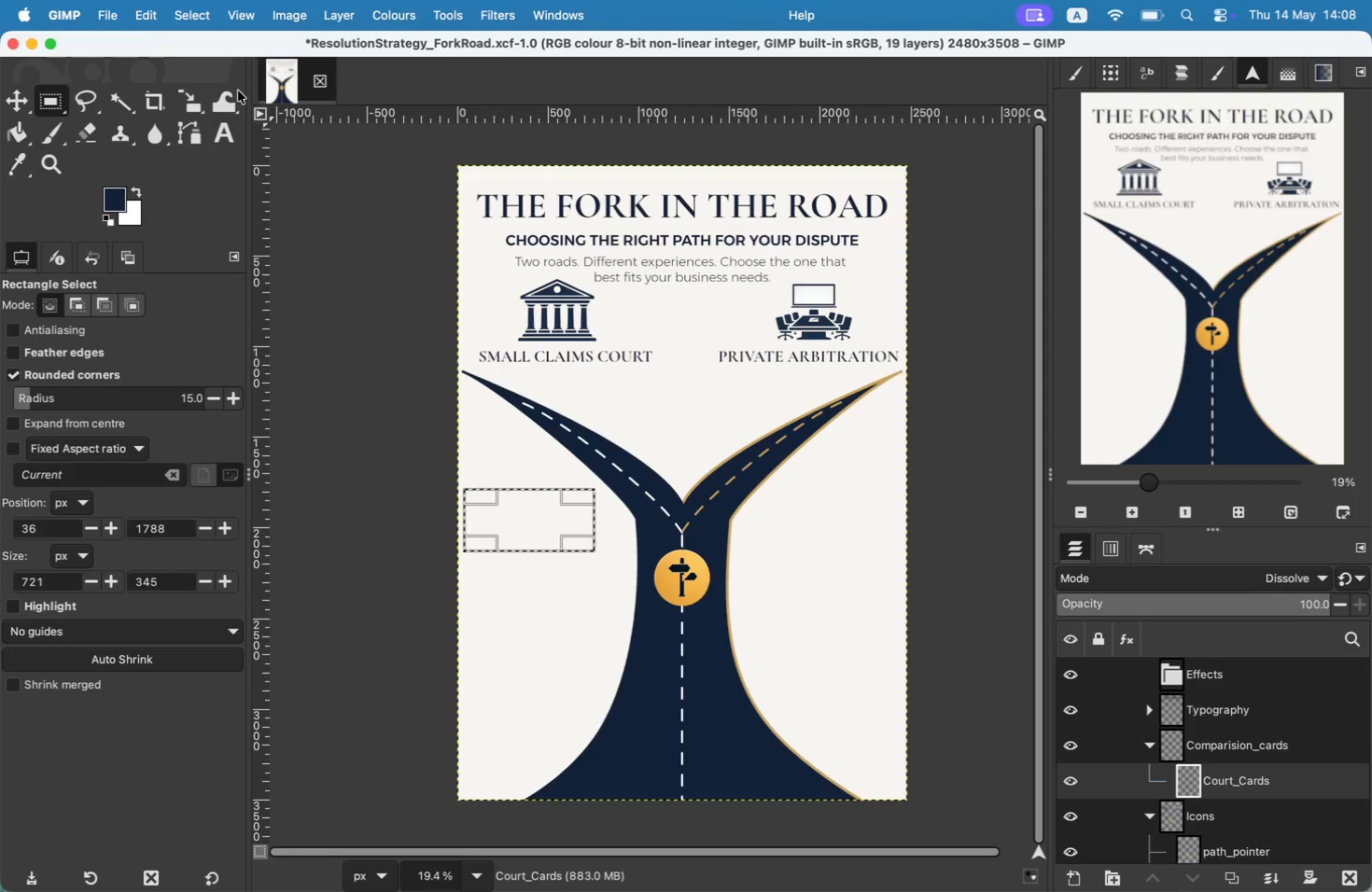 
left_click([128, 7])
 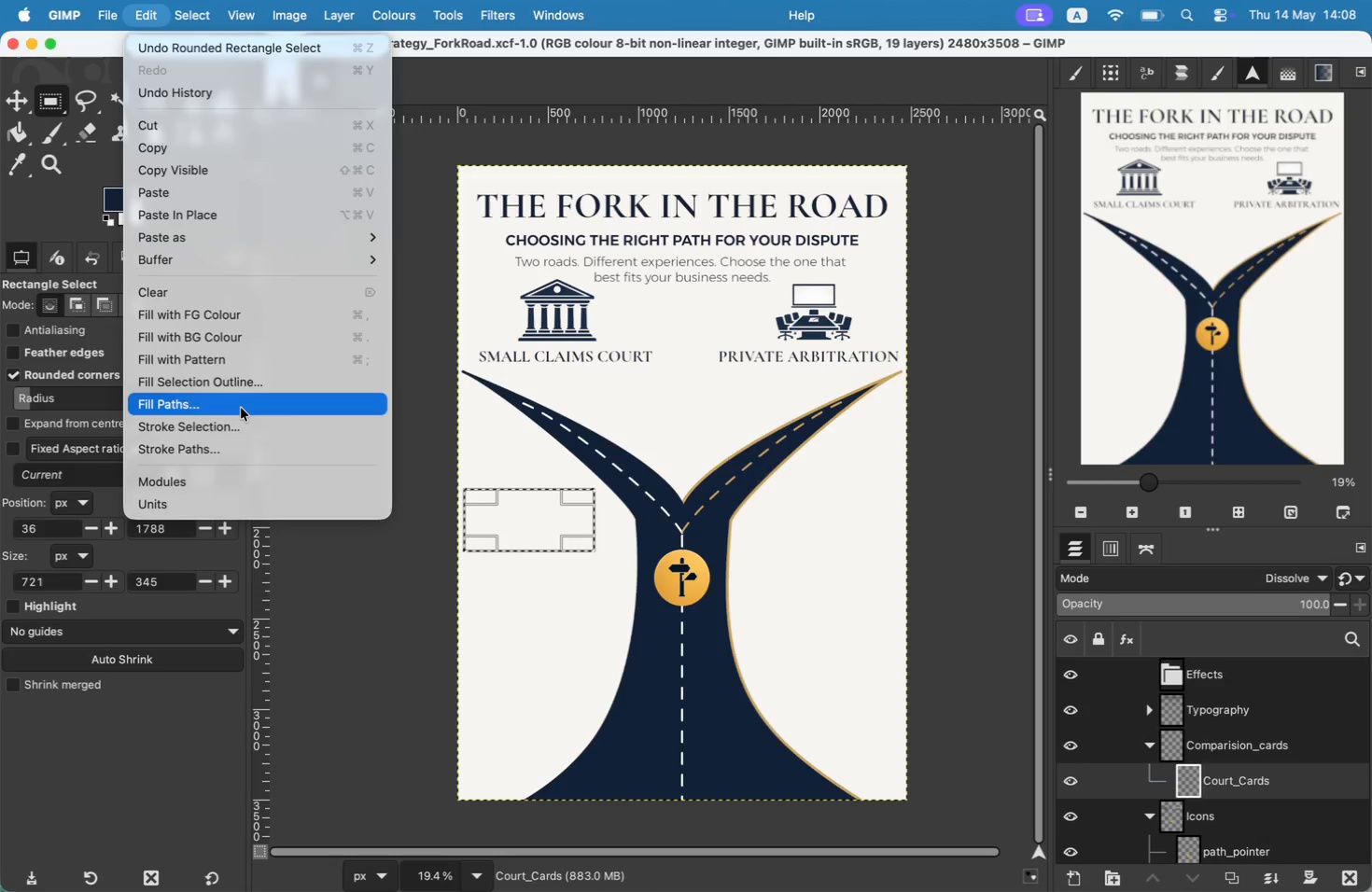 
left_click([243, 440])
 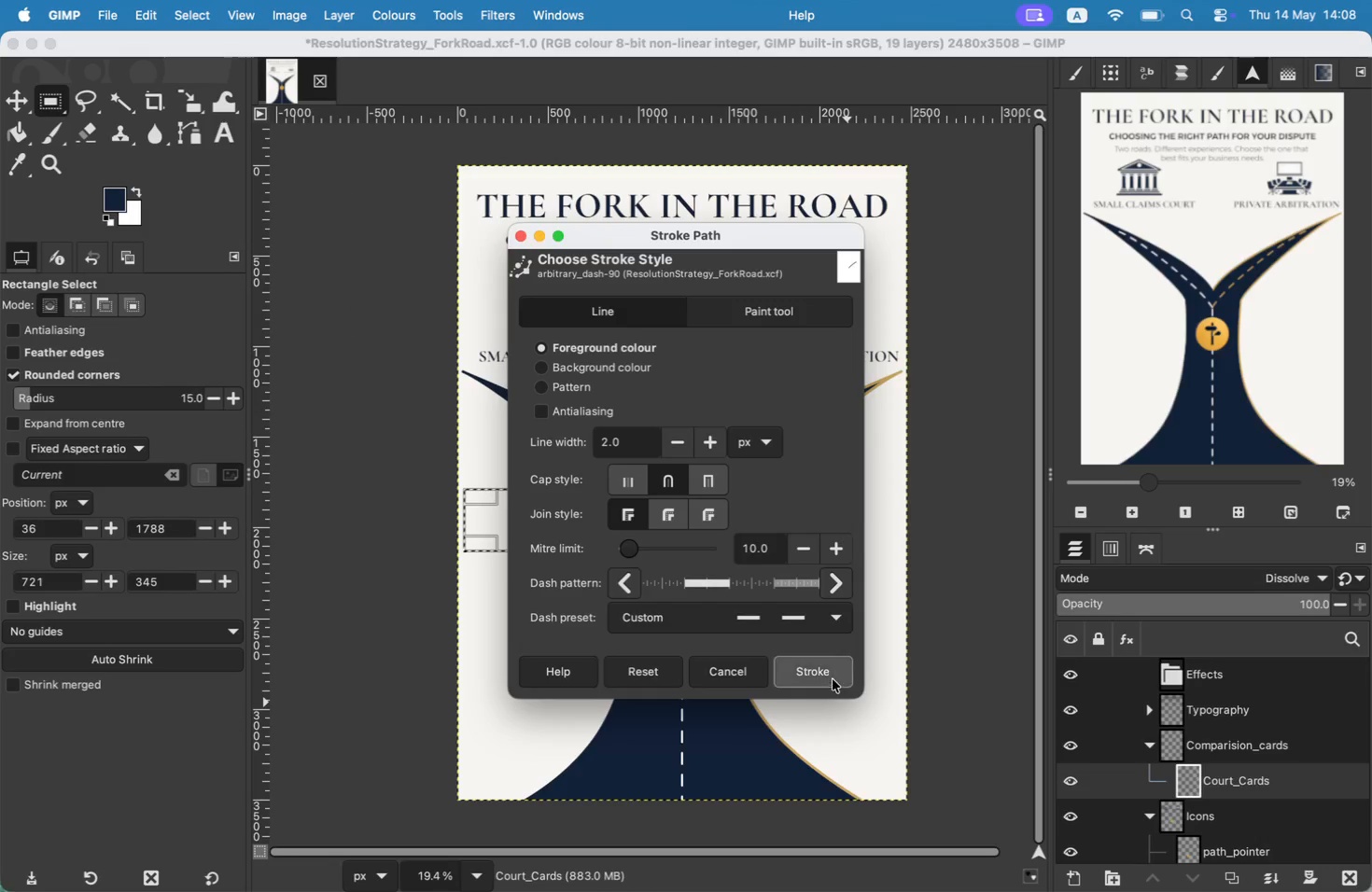 
left_click([742, 602])
 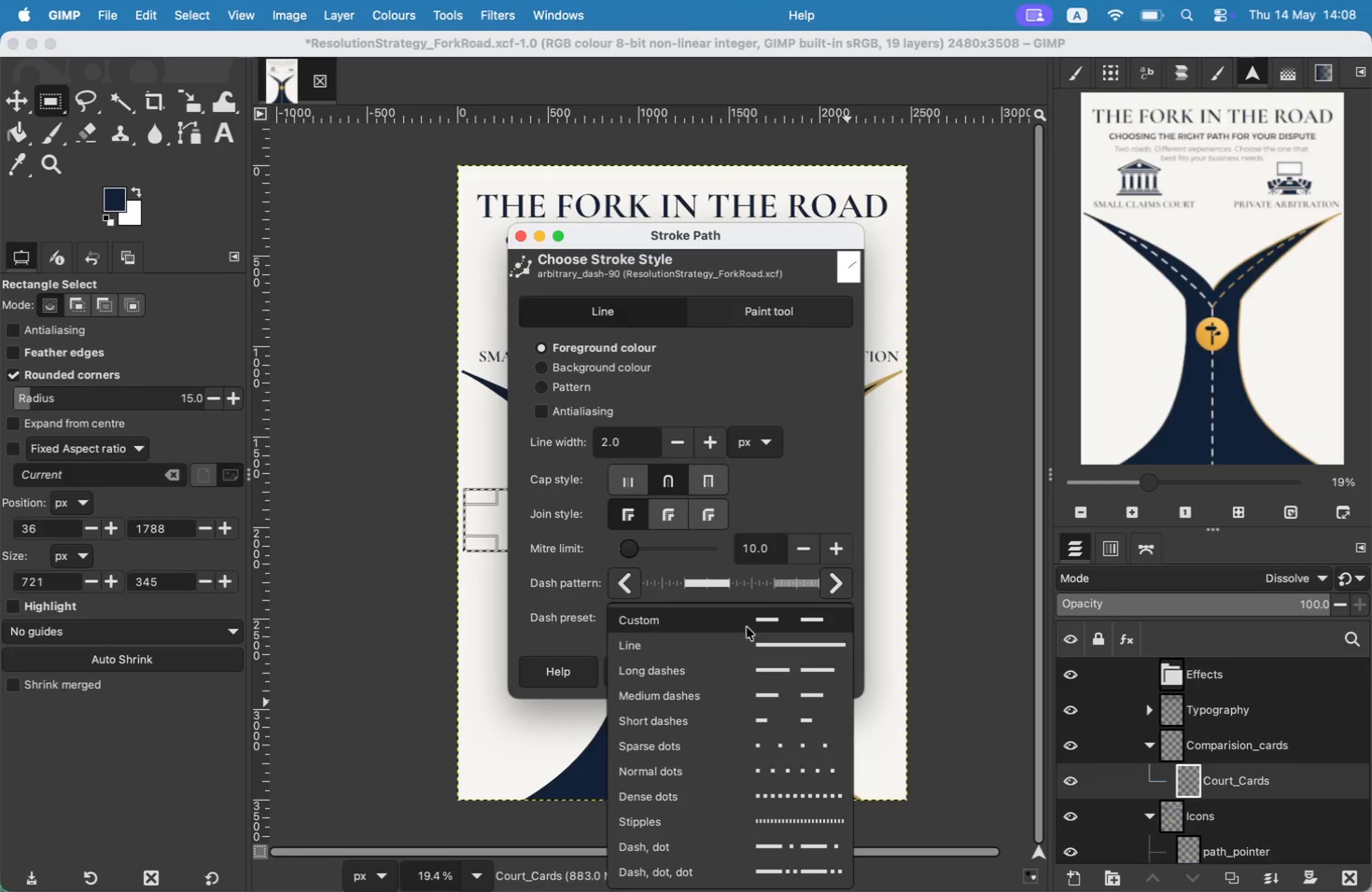 
left_click([747, 636])
 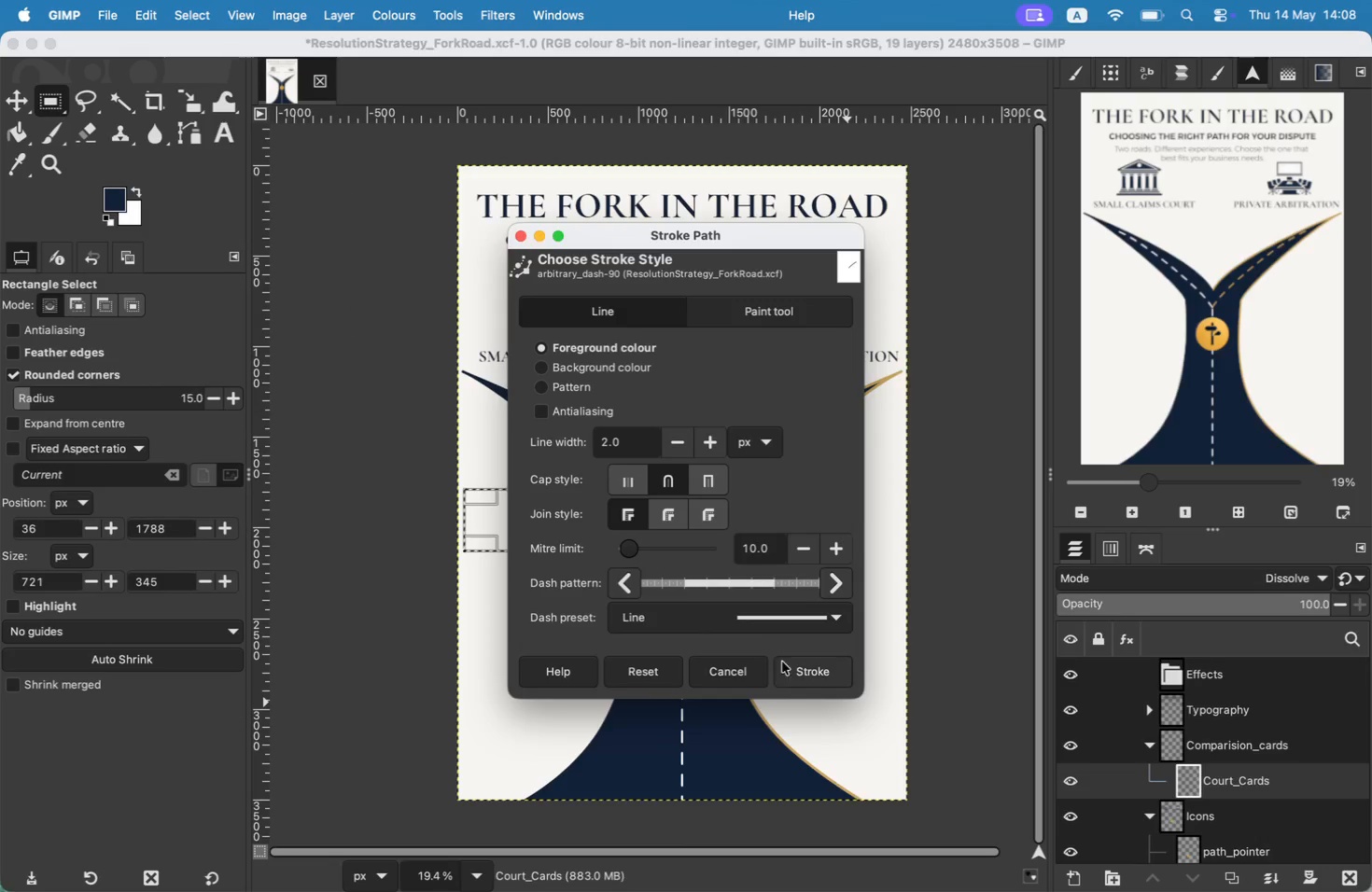 
left_click([820, 672])
 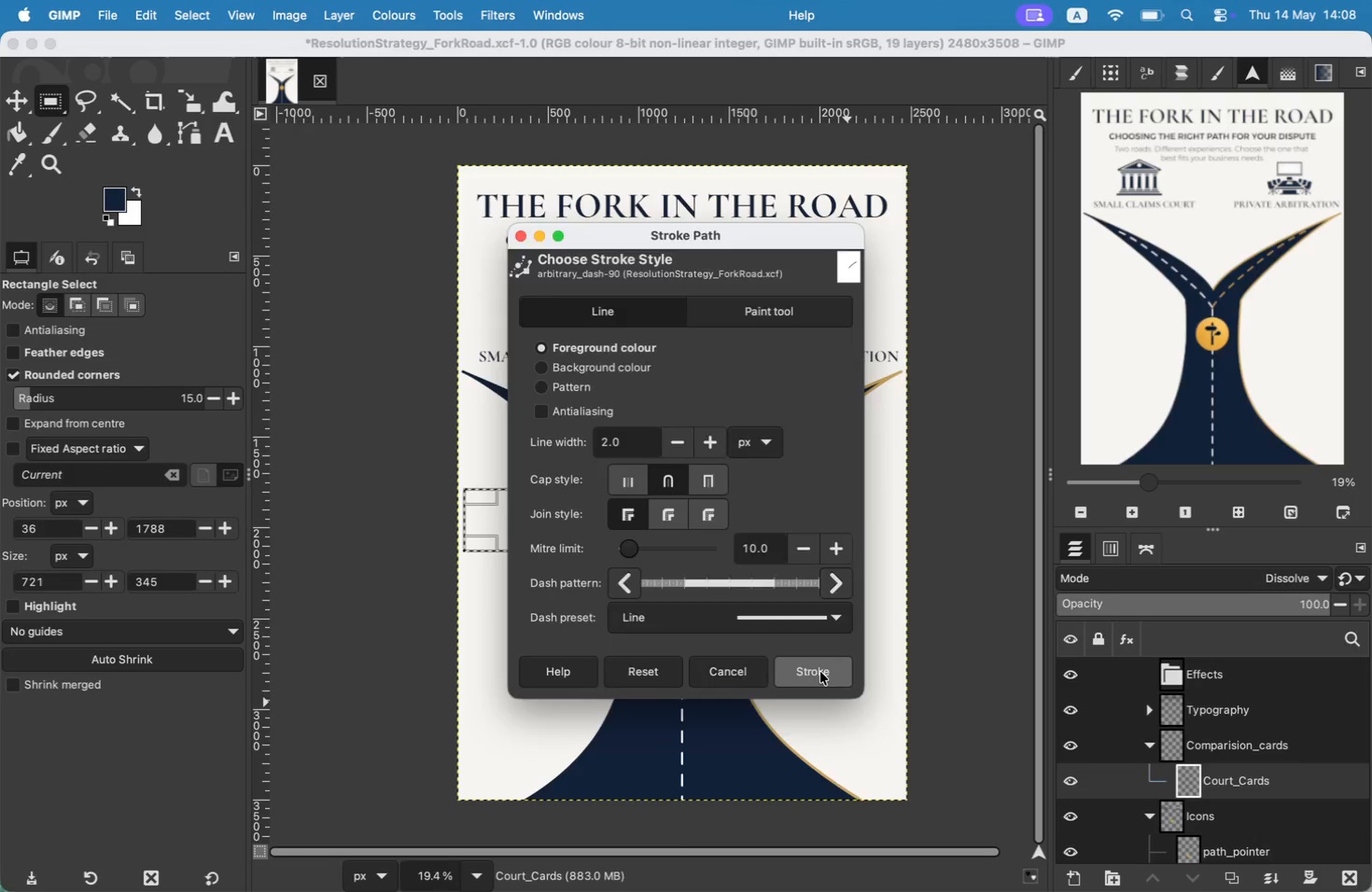 
left_click_drag(start_coordinate=[525, 523], to_coordinate=[529, 542])
 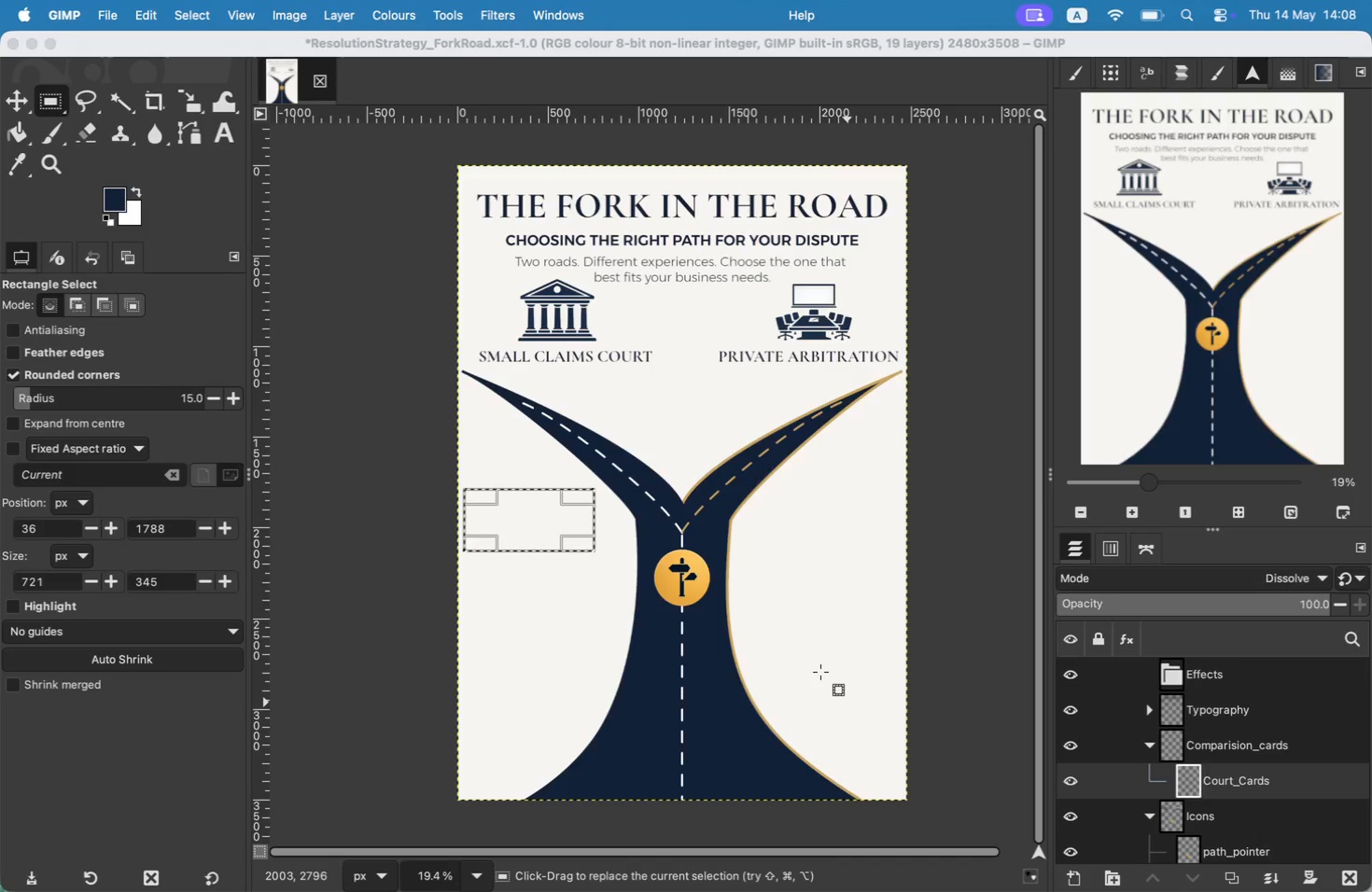 
hold_key(key=CommandLeft, duration=1.42)
right_click([523, 556])
 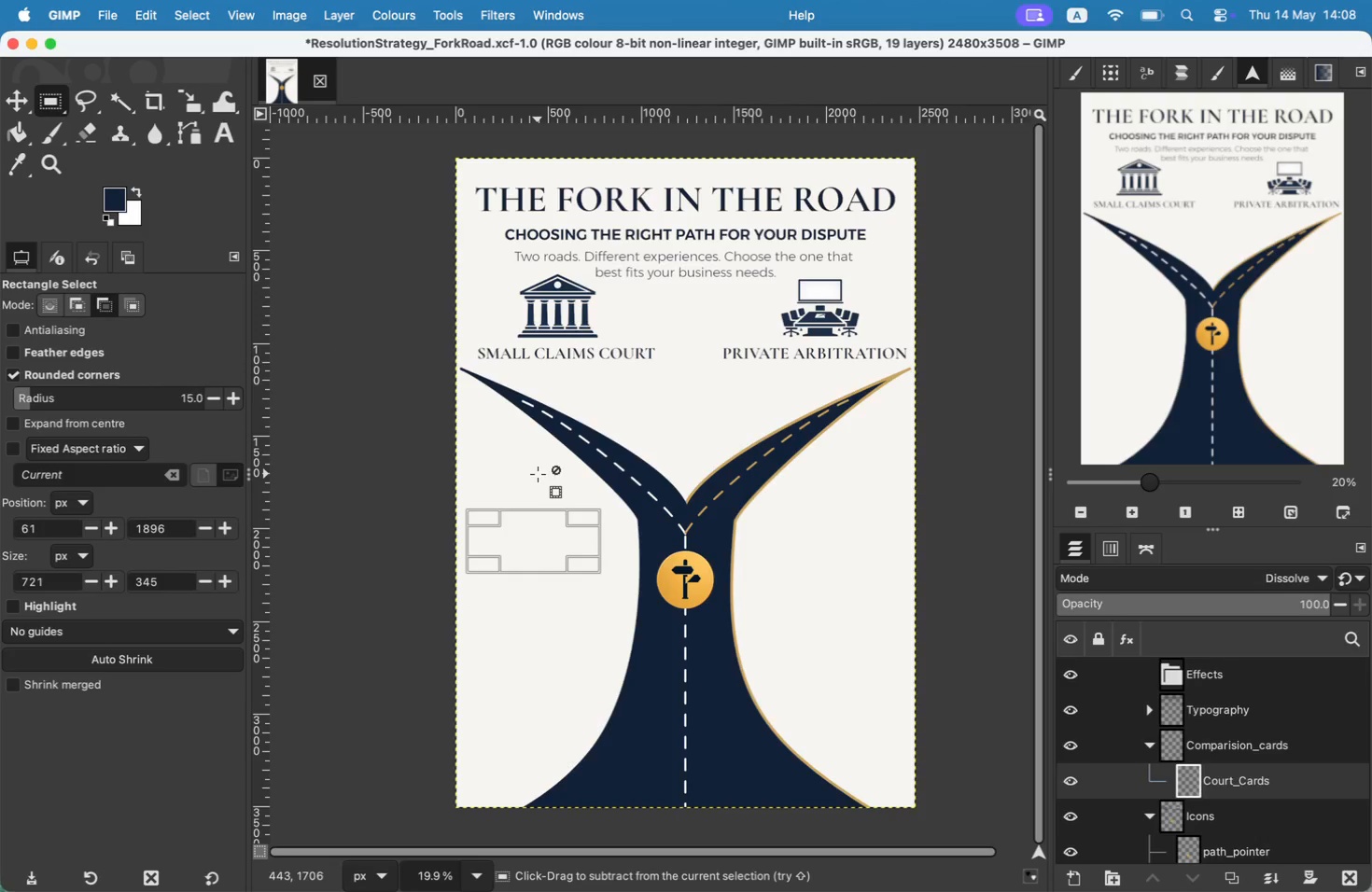 
hold_key(key=CommandLeft, duration=2.47)
 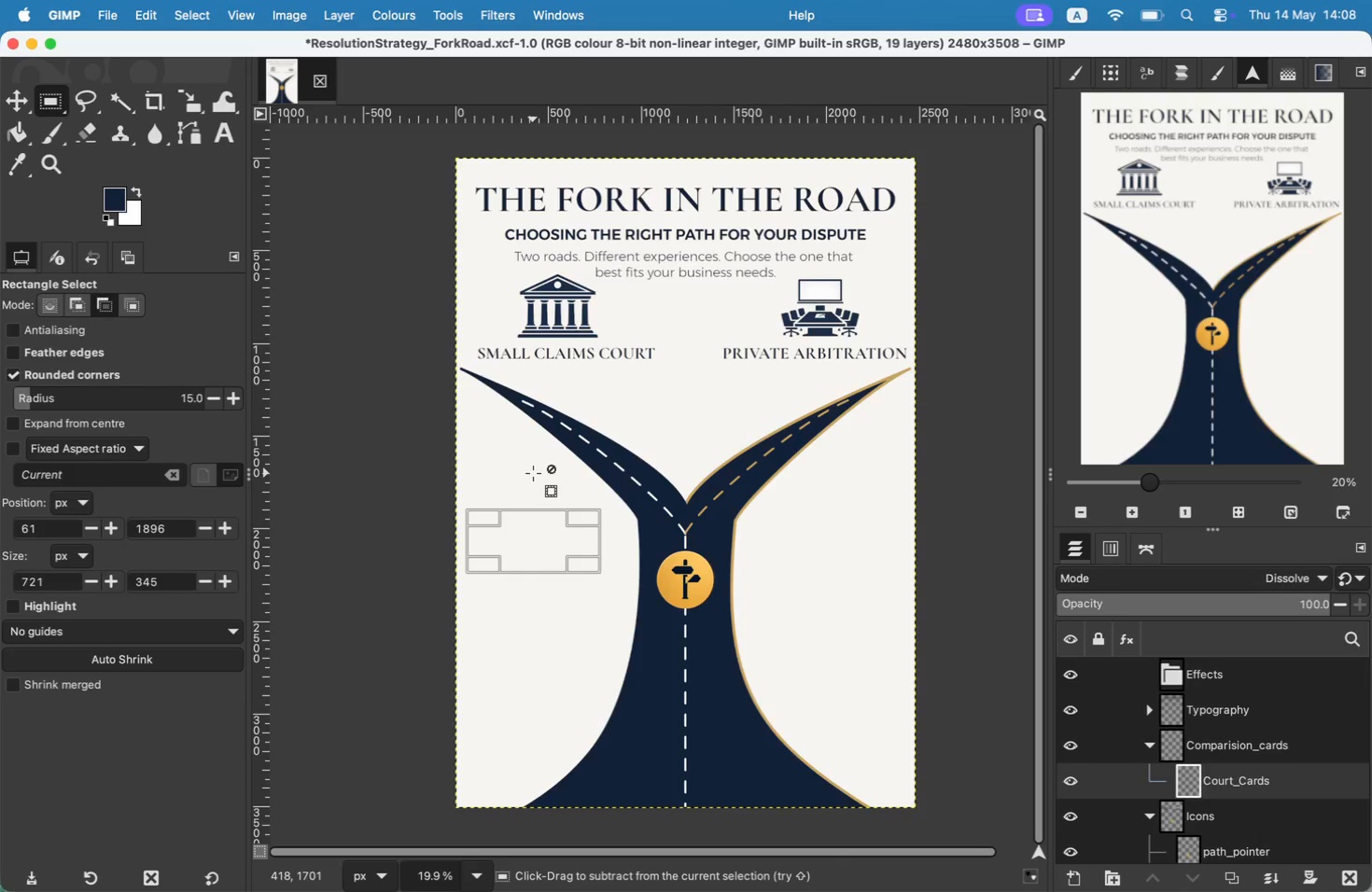 
left_click_drag(start_coordinate=[531, 591], to_coordinate=[523, 578])
 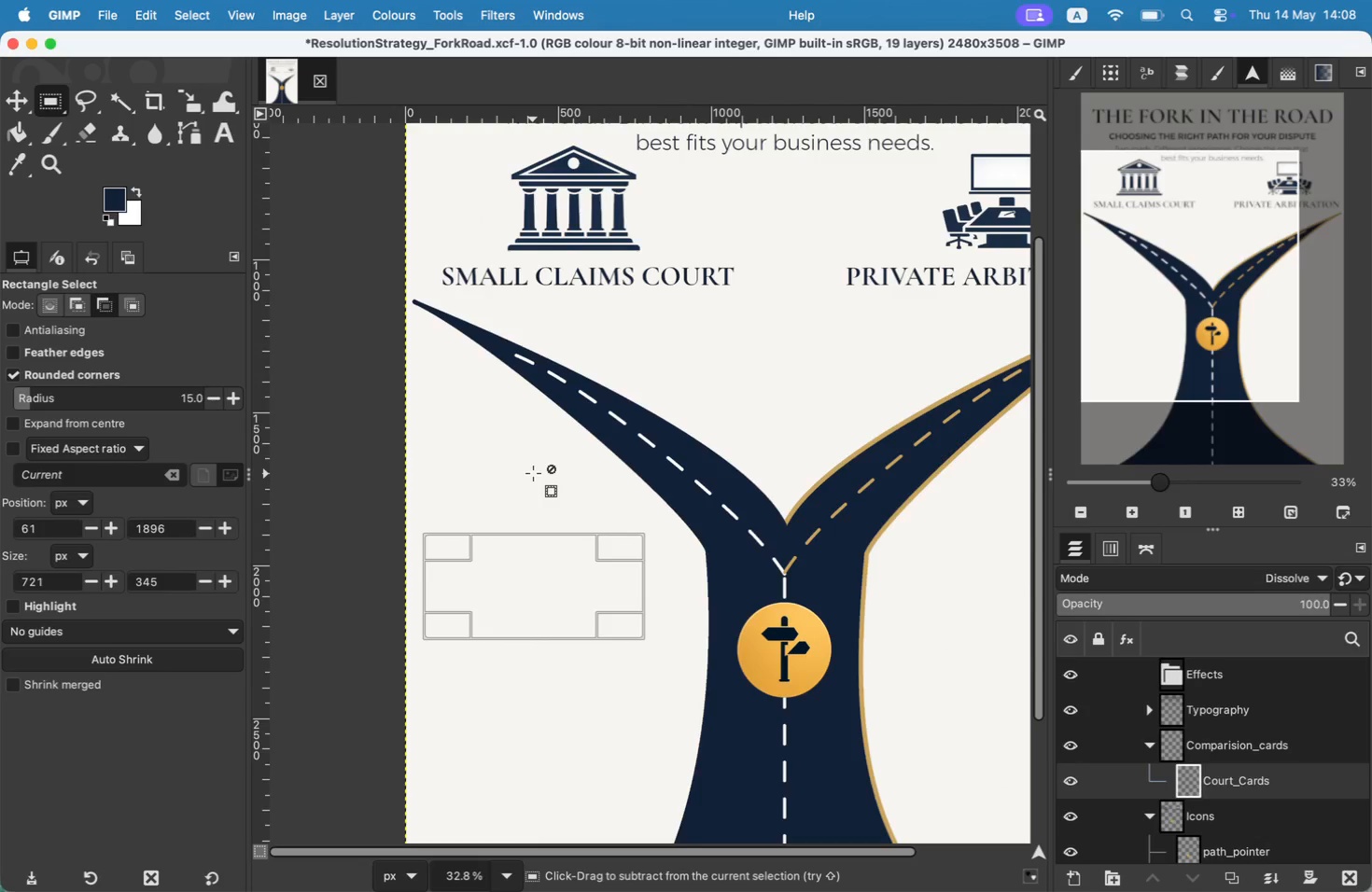 
left_click_drag(start_coordinate=[523, 578], to_coordinate=[517, 493])
 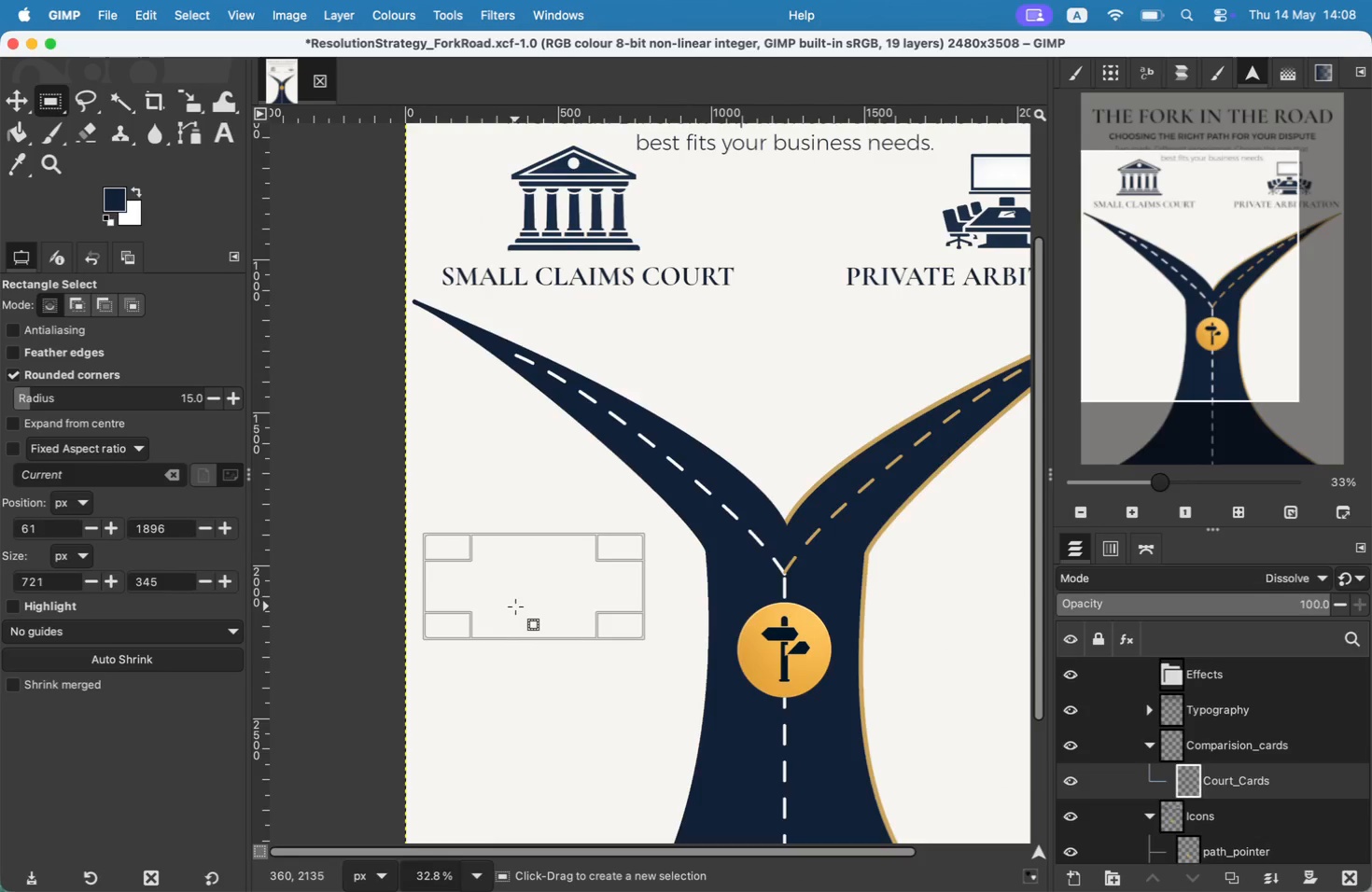 
left_click_drag(start_coordinate=[517, 493], to_coordinate=[529, 709])
 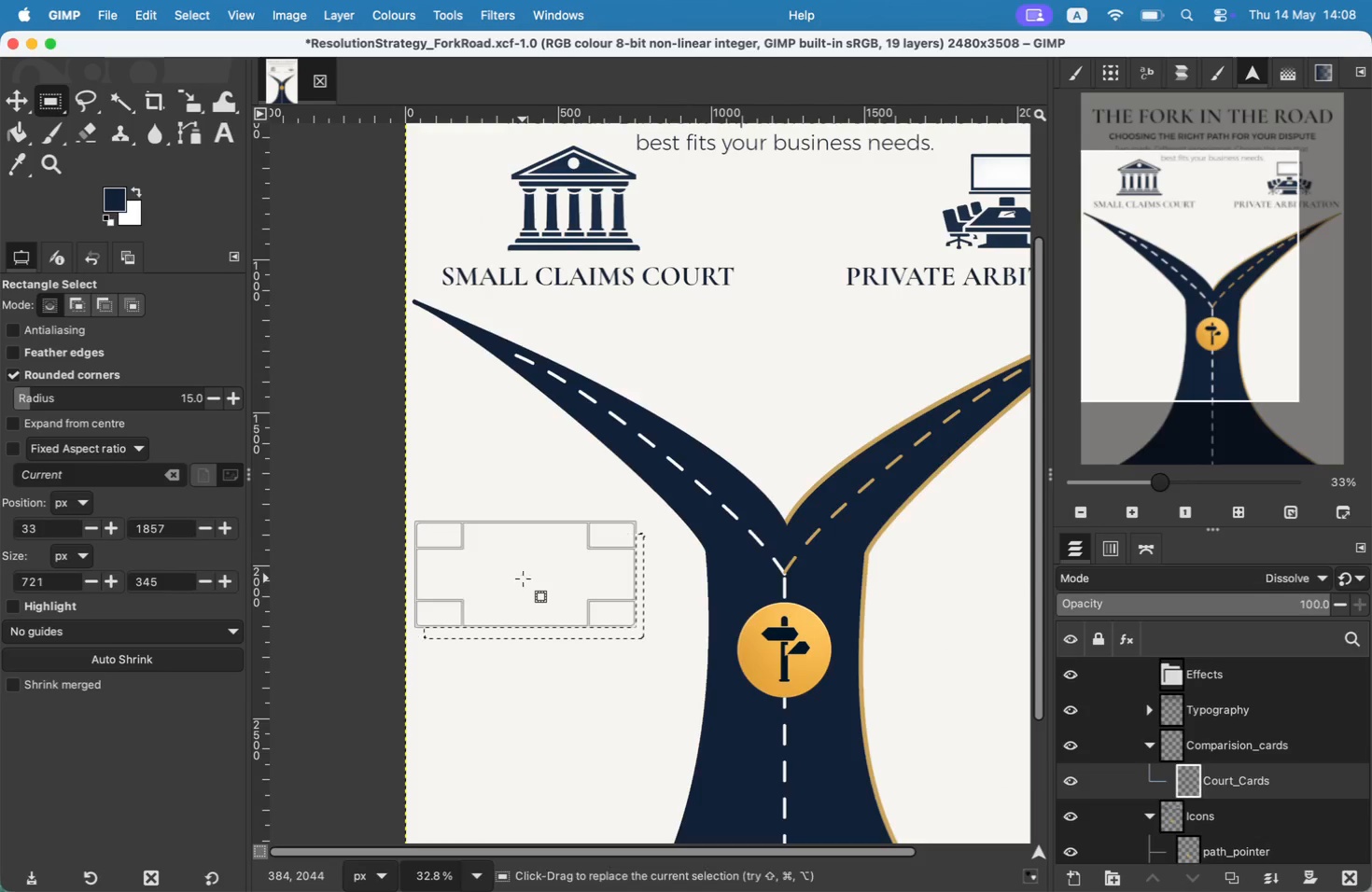 
key(Meta+Z)
 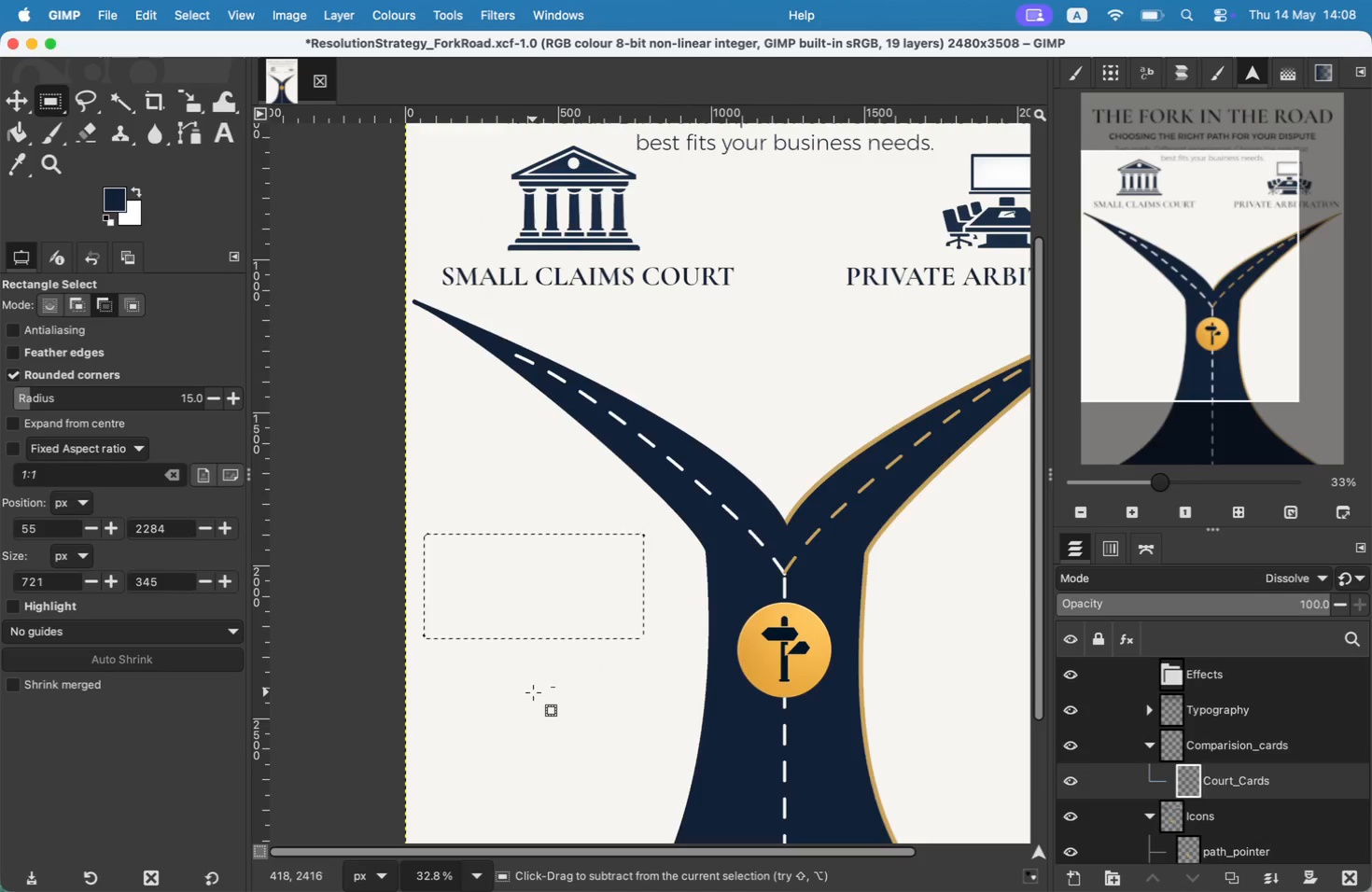 
key(Meta+Z)
 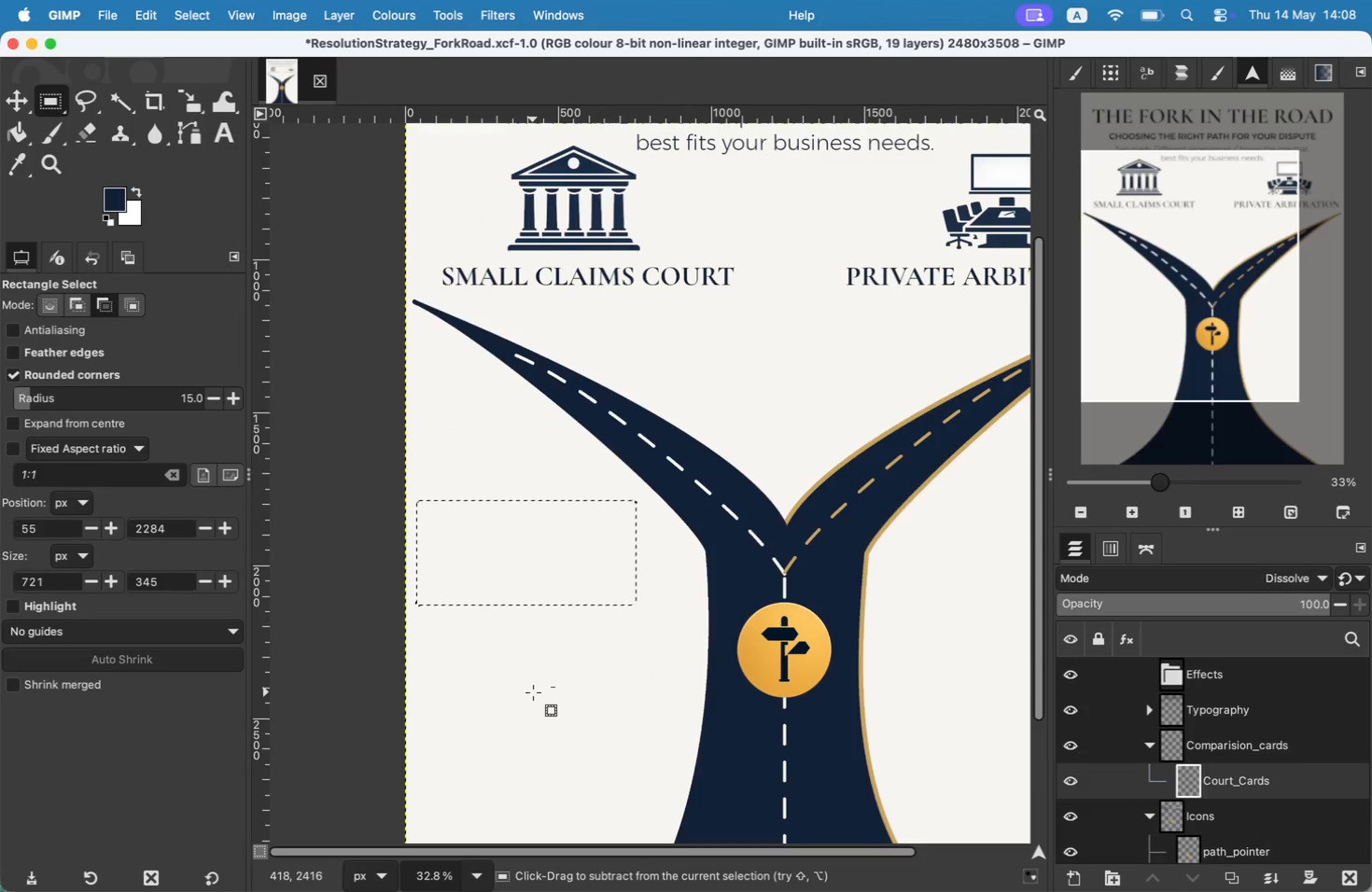 
key(Meta+Z)
 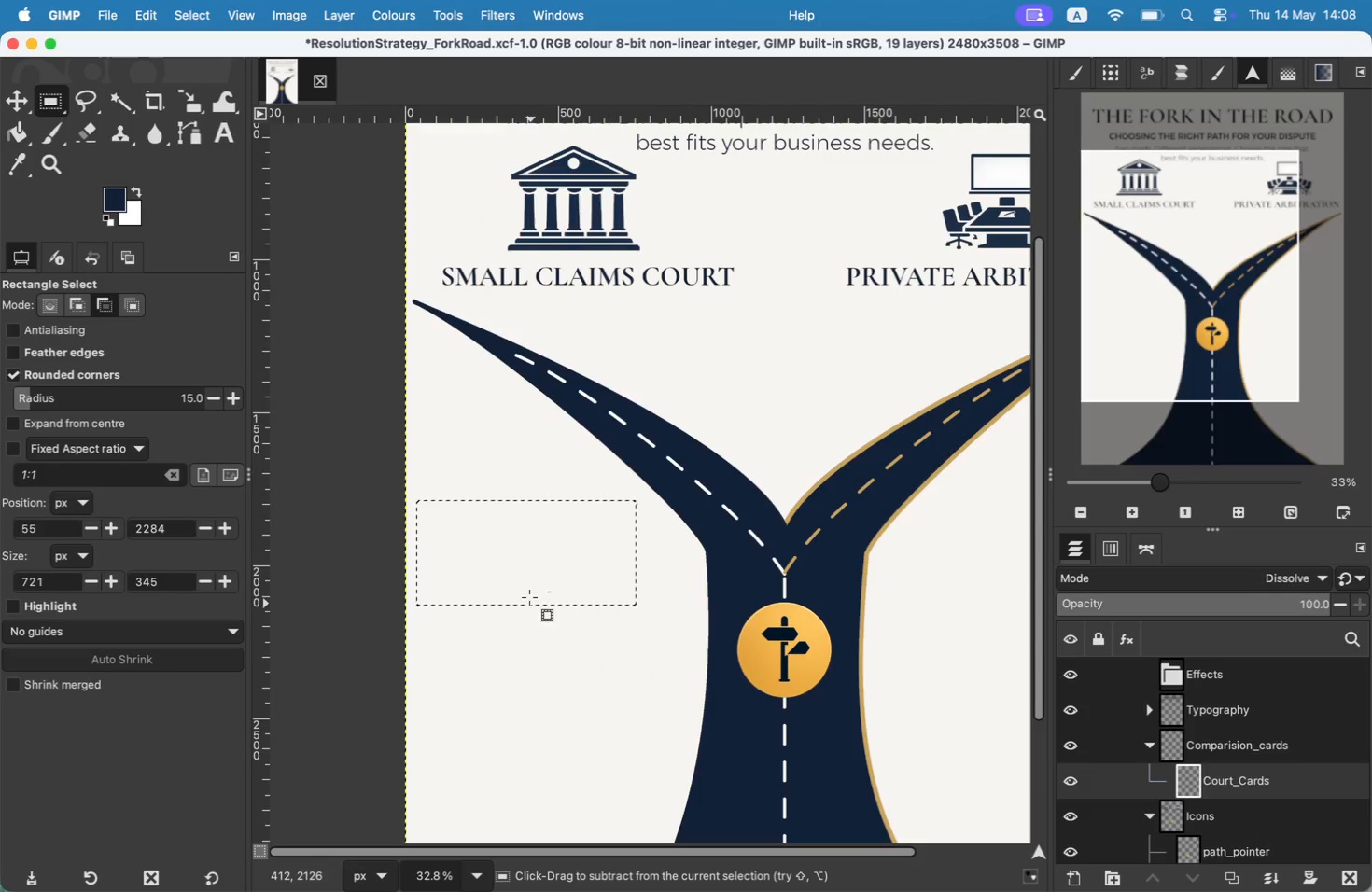 
key(Meta+Z)
 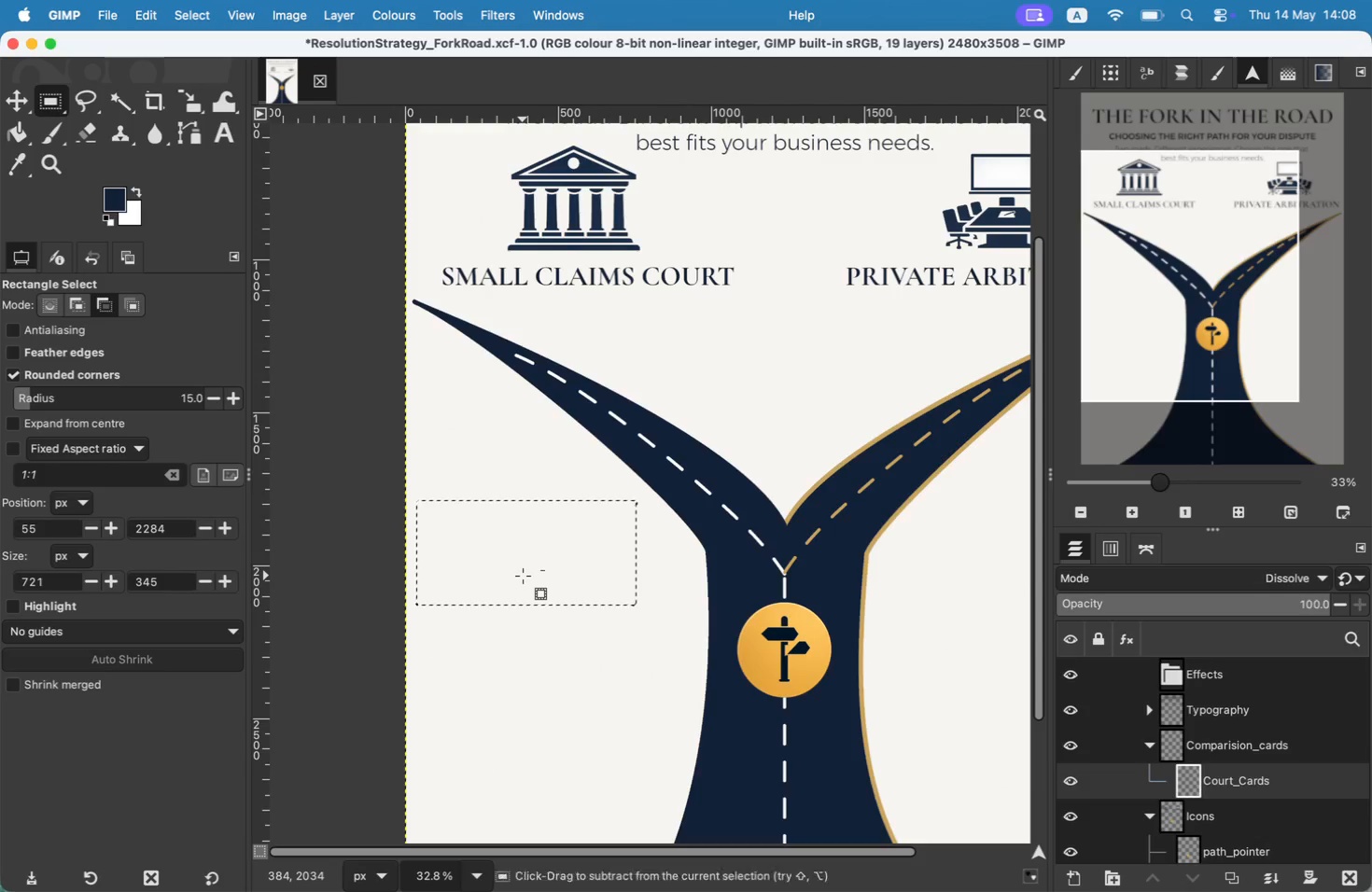 
key(Meta+Z)
 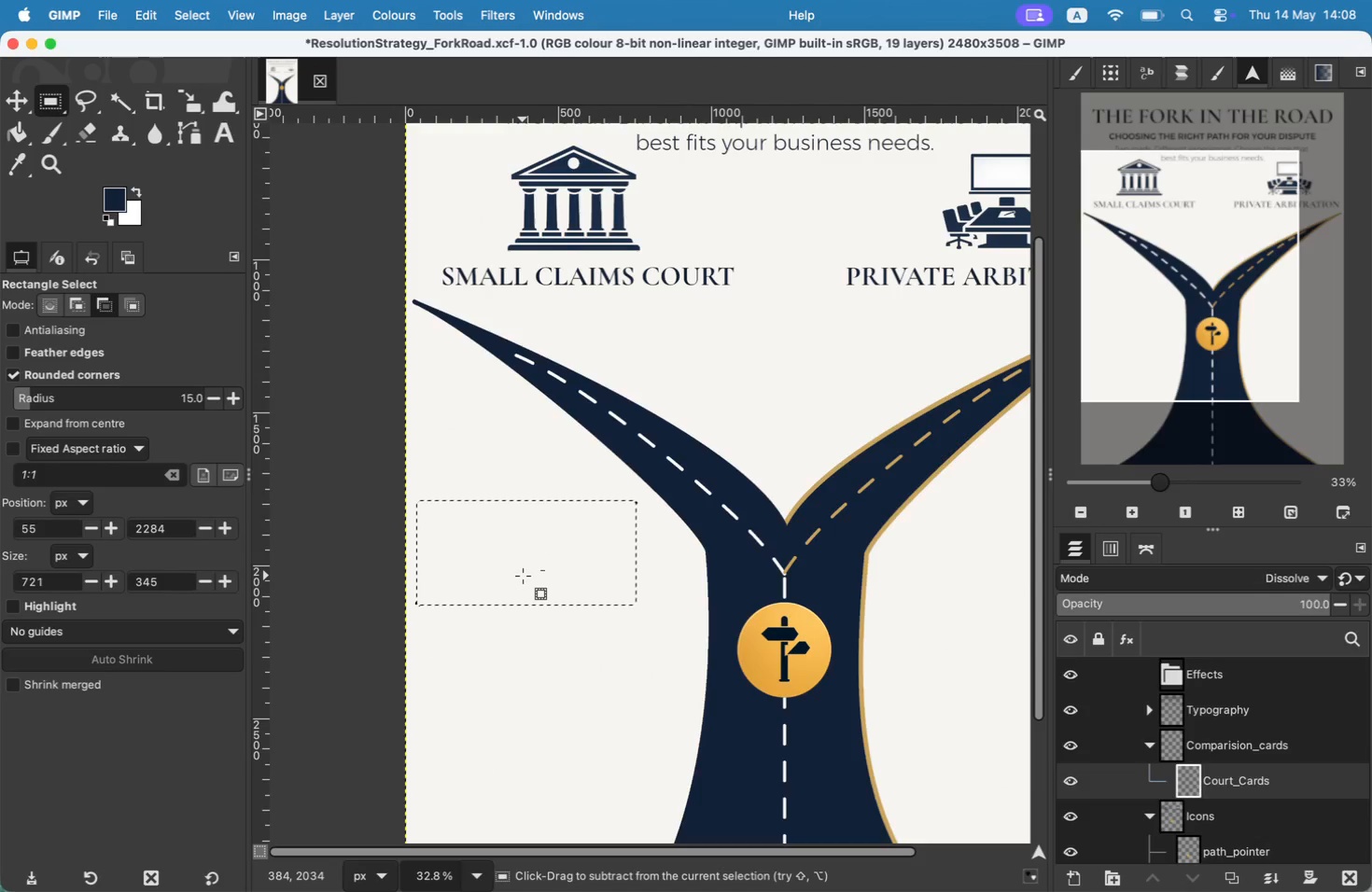 
key(Meta+Z)
 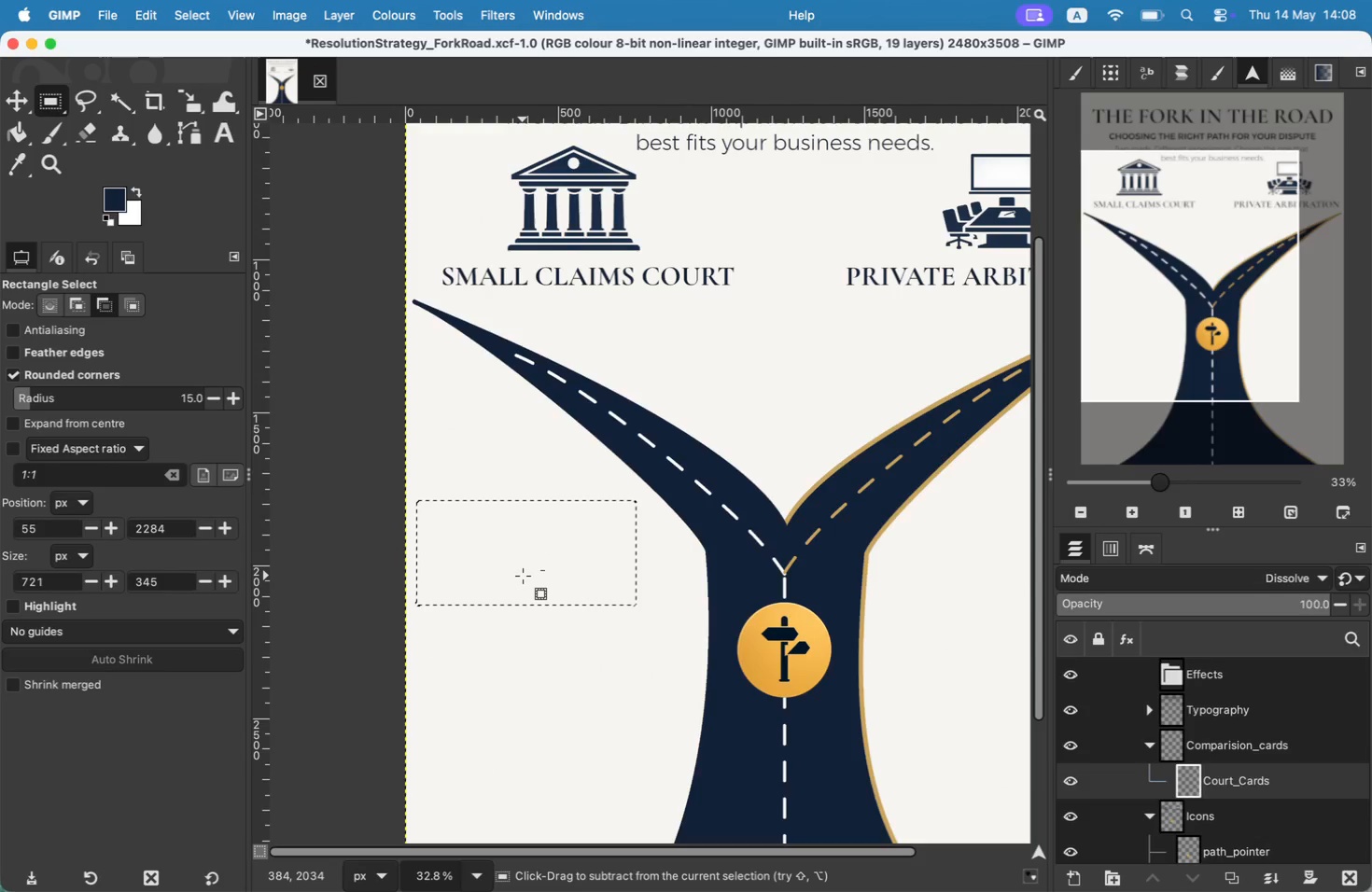 
key(Meta+Z)
 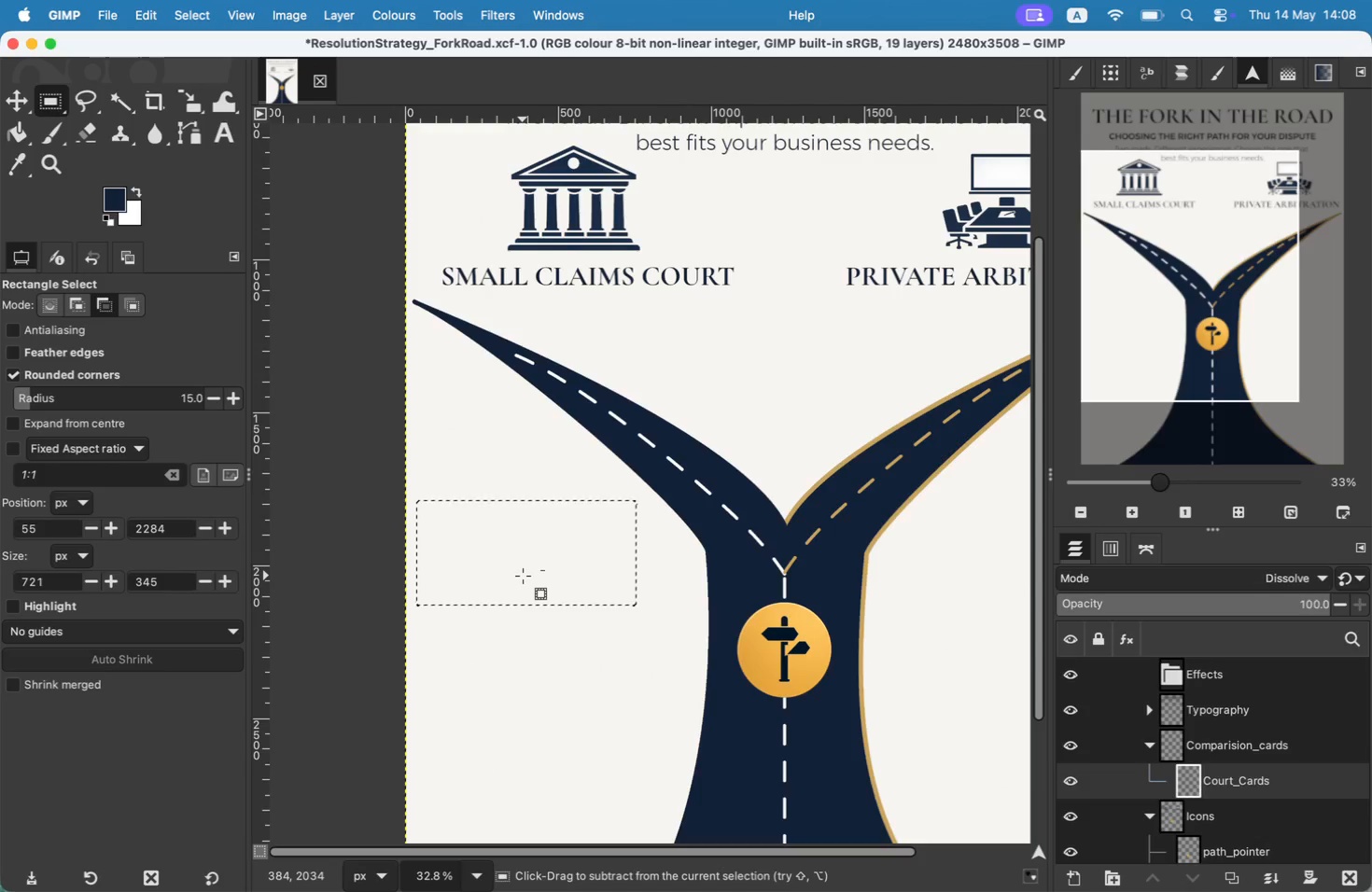 
key(Meta+Z)
 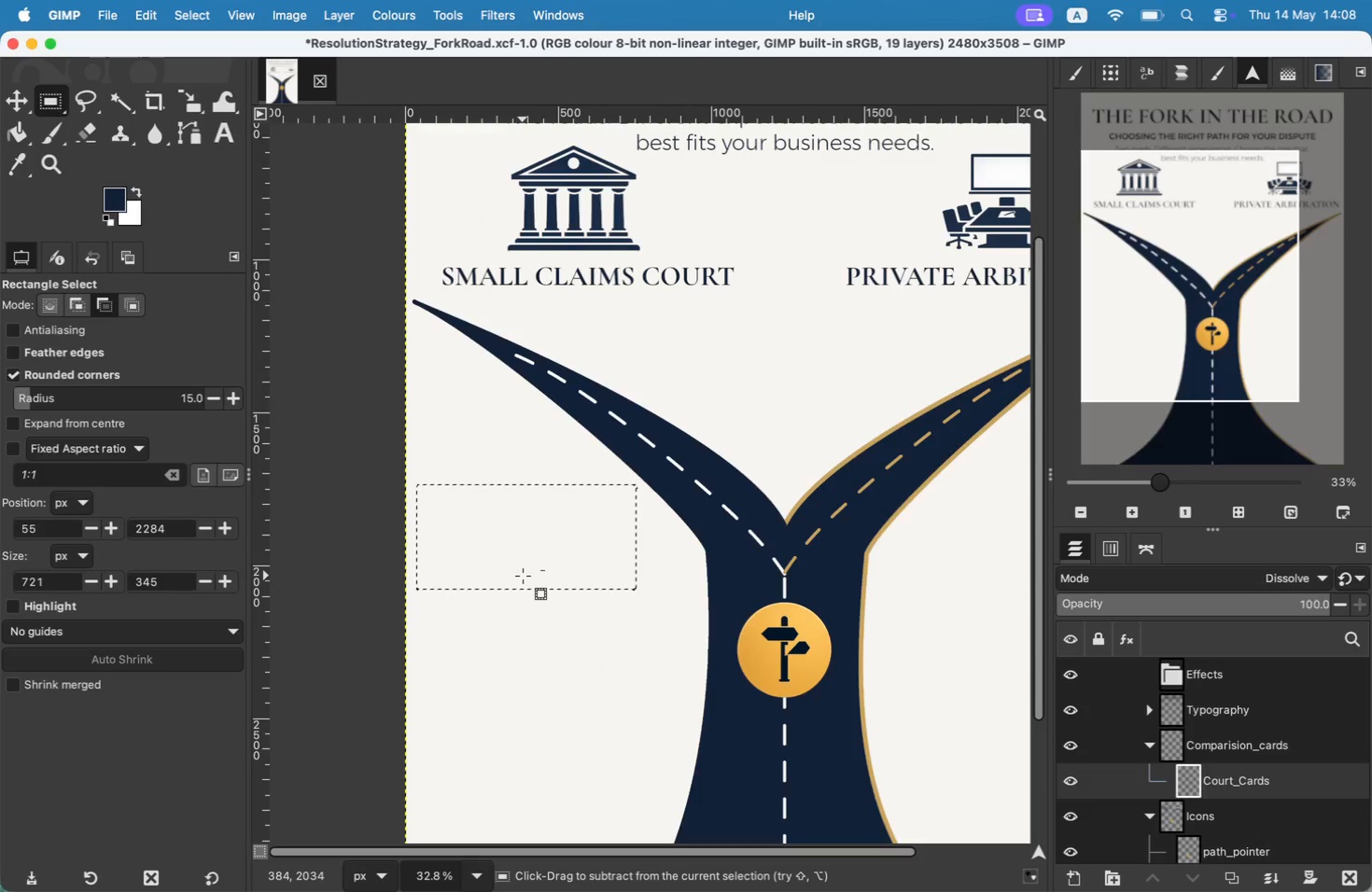 
key(Meta+Z)
 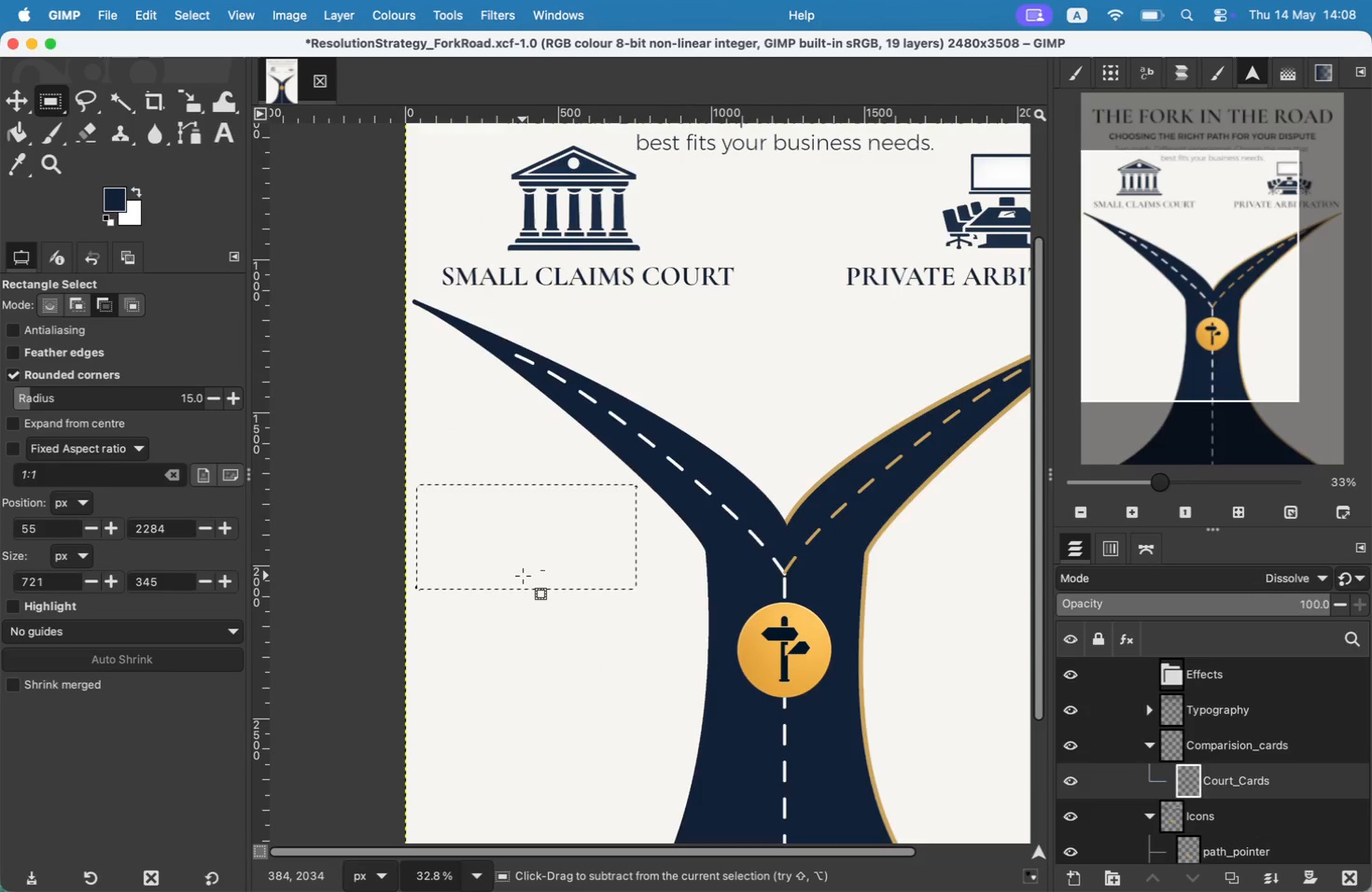 
key(Meta+Z)
 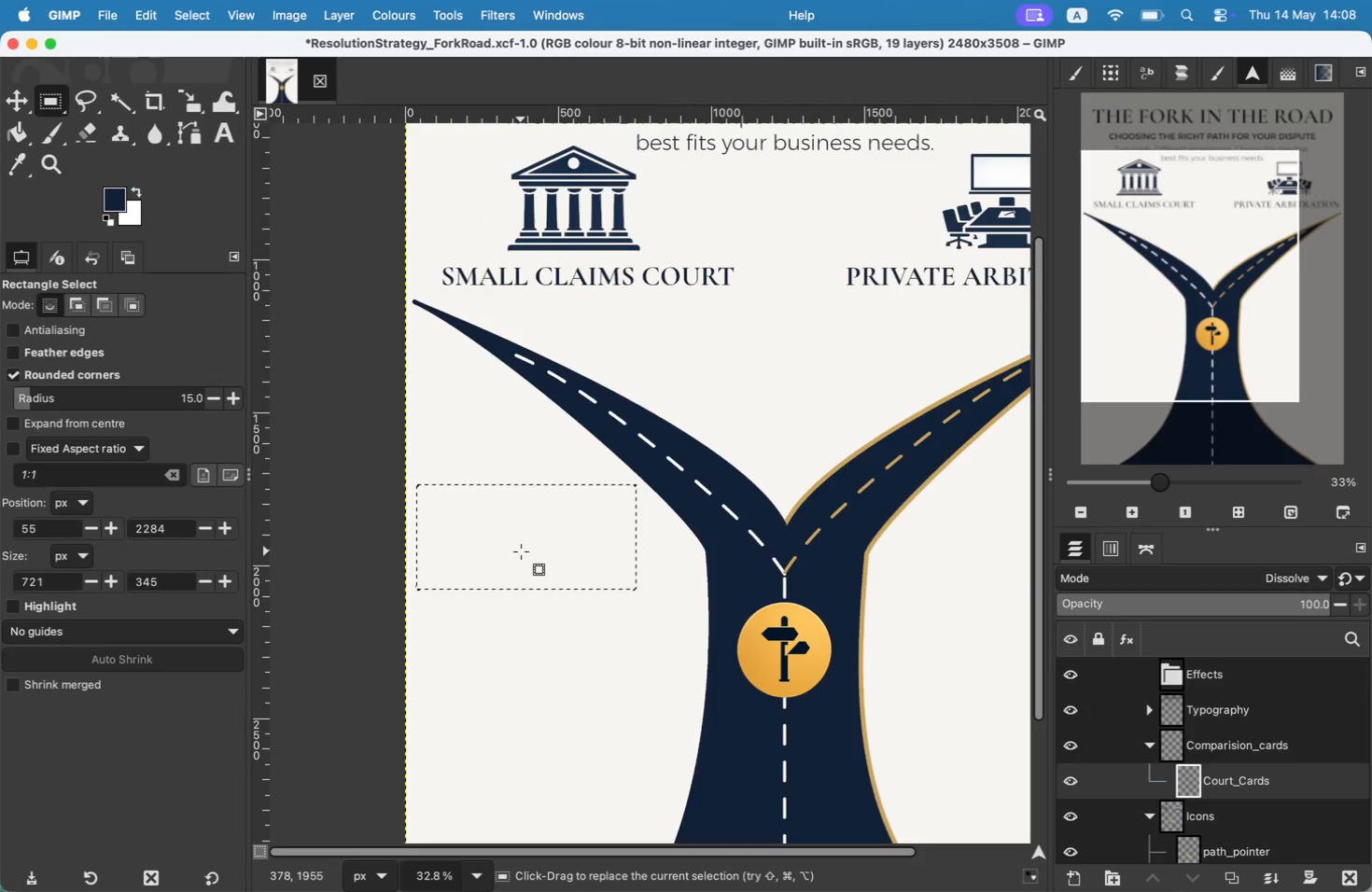 
right_click([521, 549])
 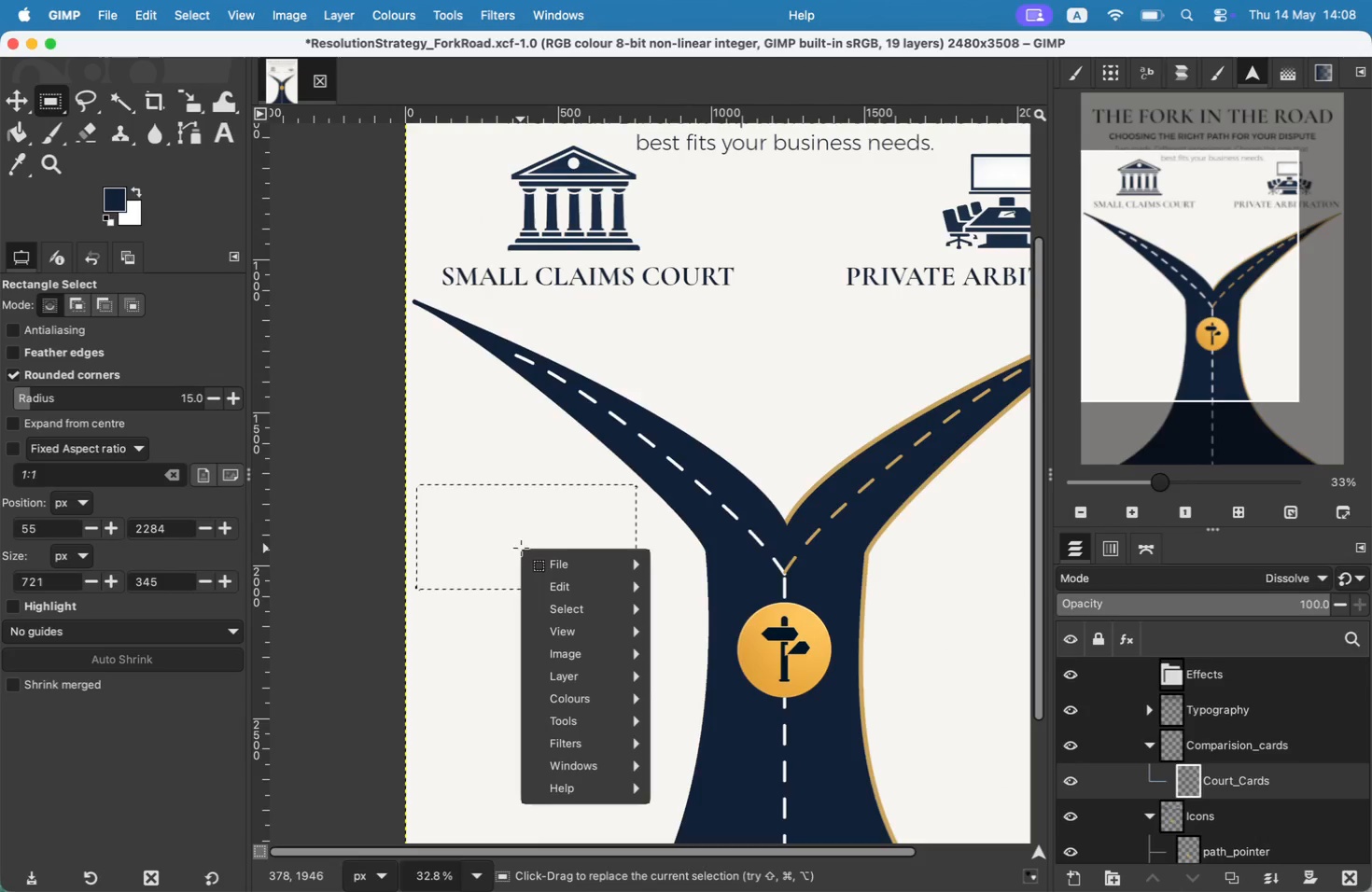 
left_click([509, 500])
 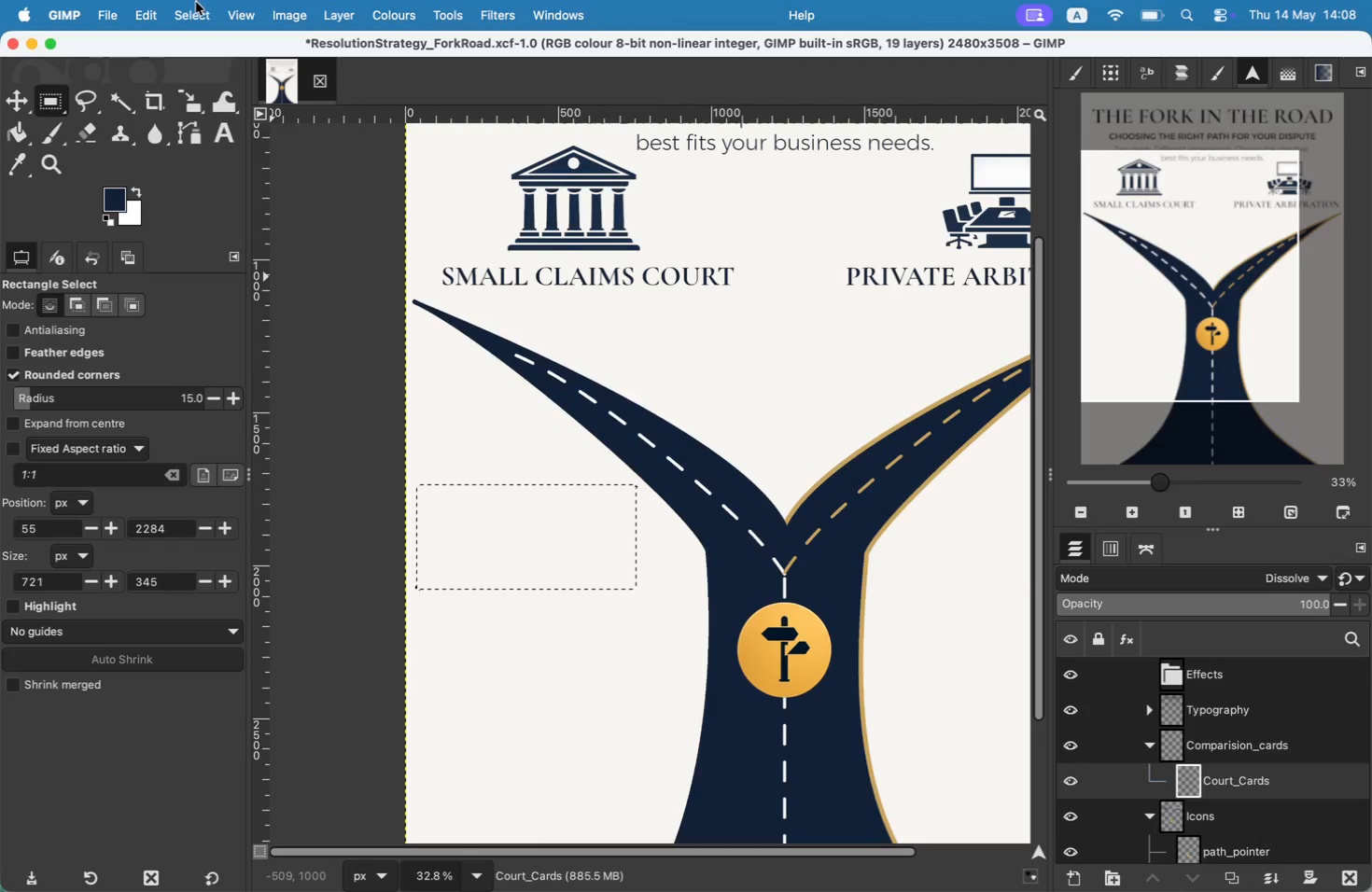 
left_click([155, 8])
 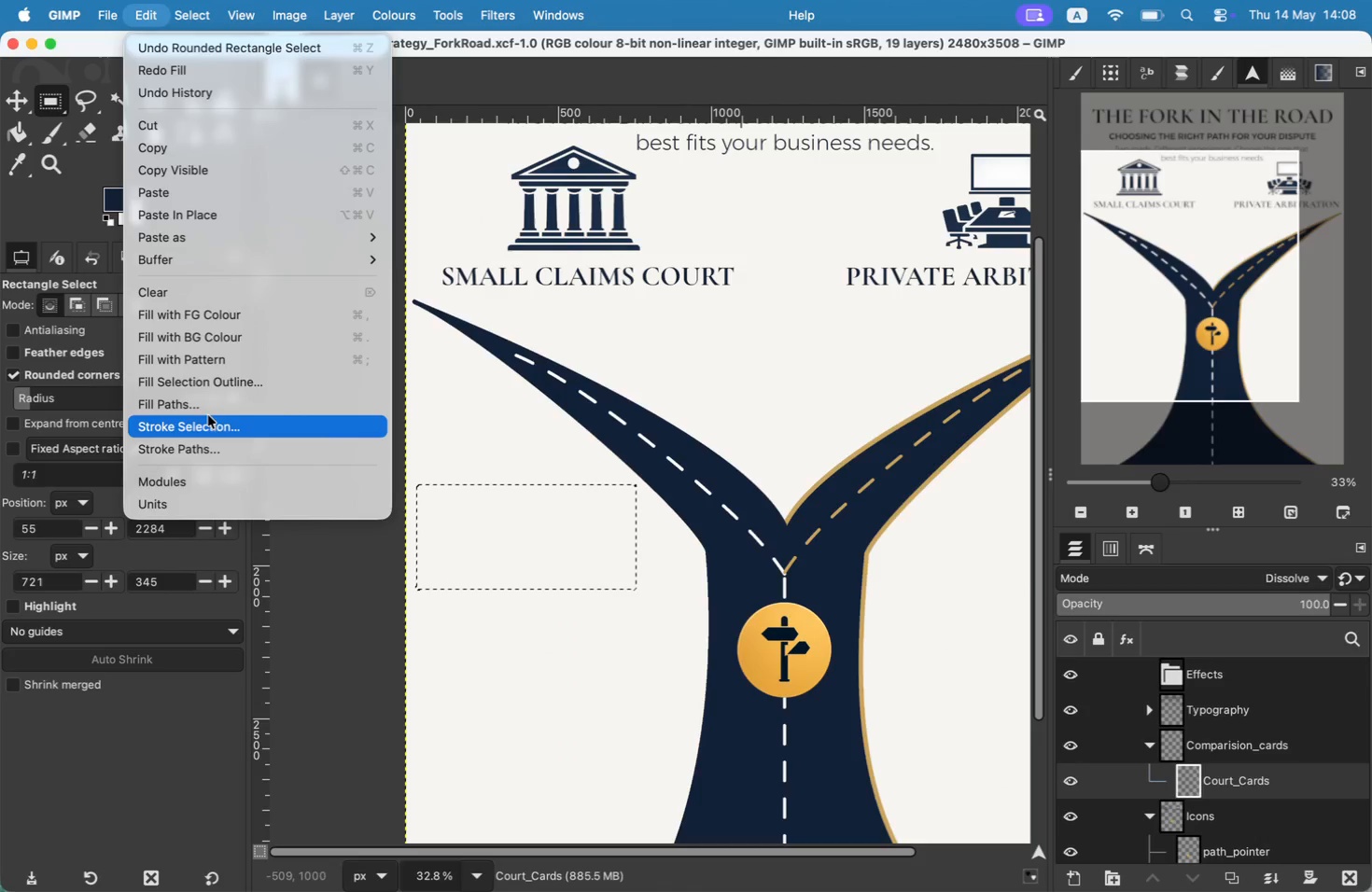 
left_click([210, 411])
 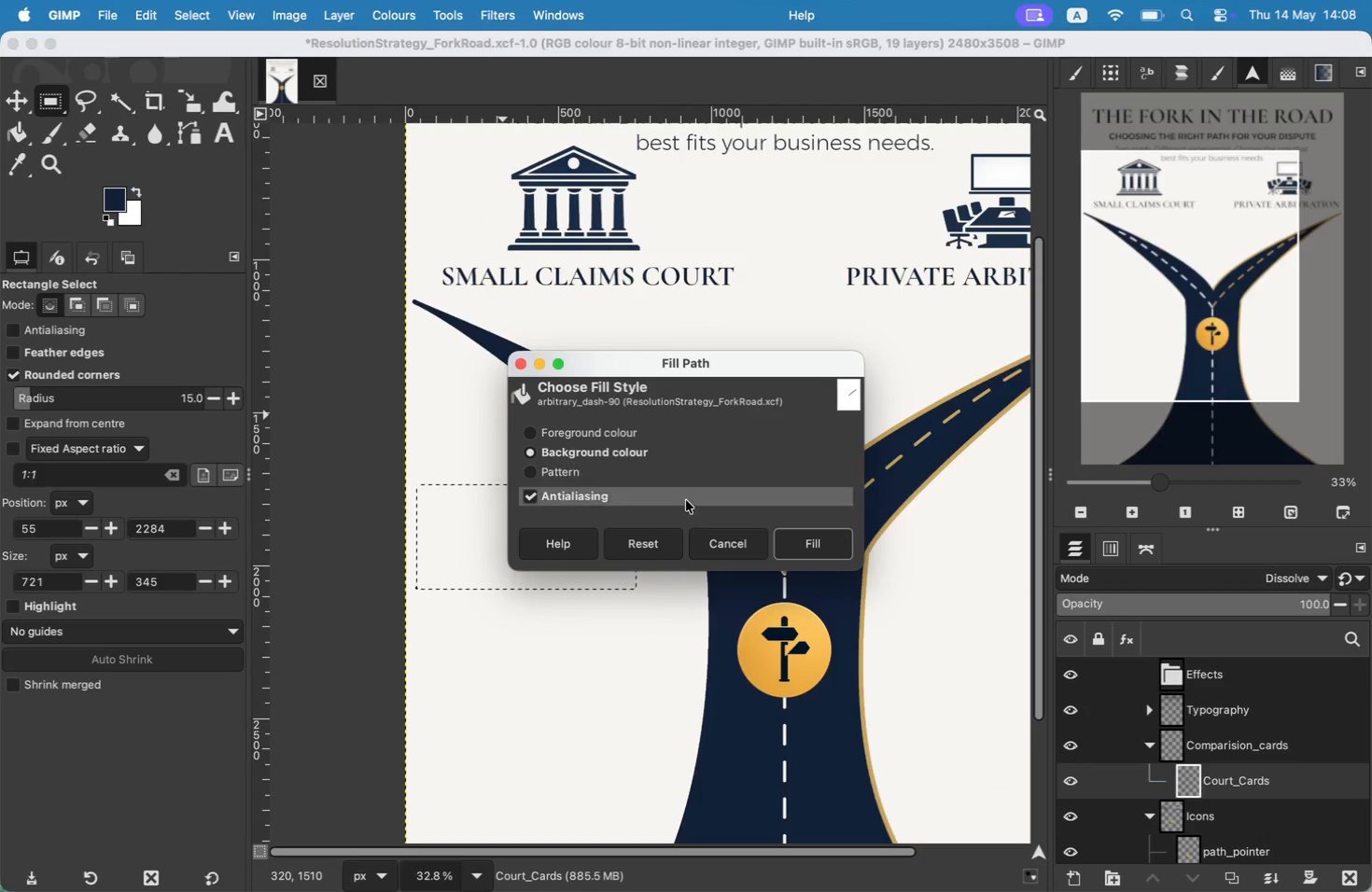 
left_click([822, 542])
 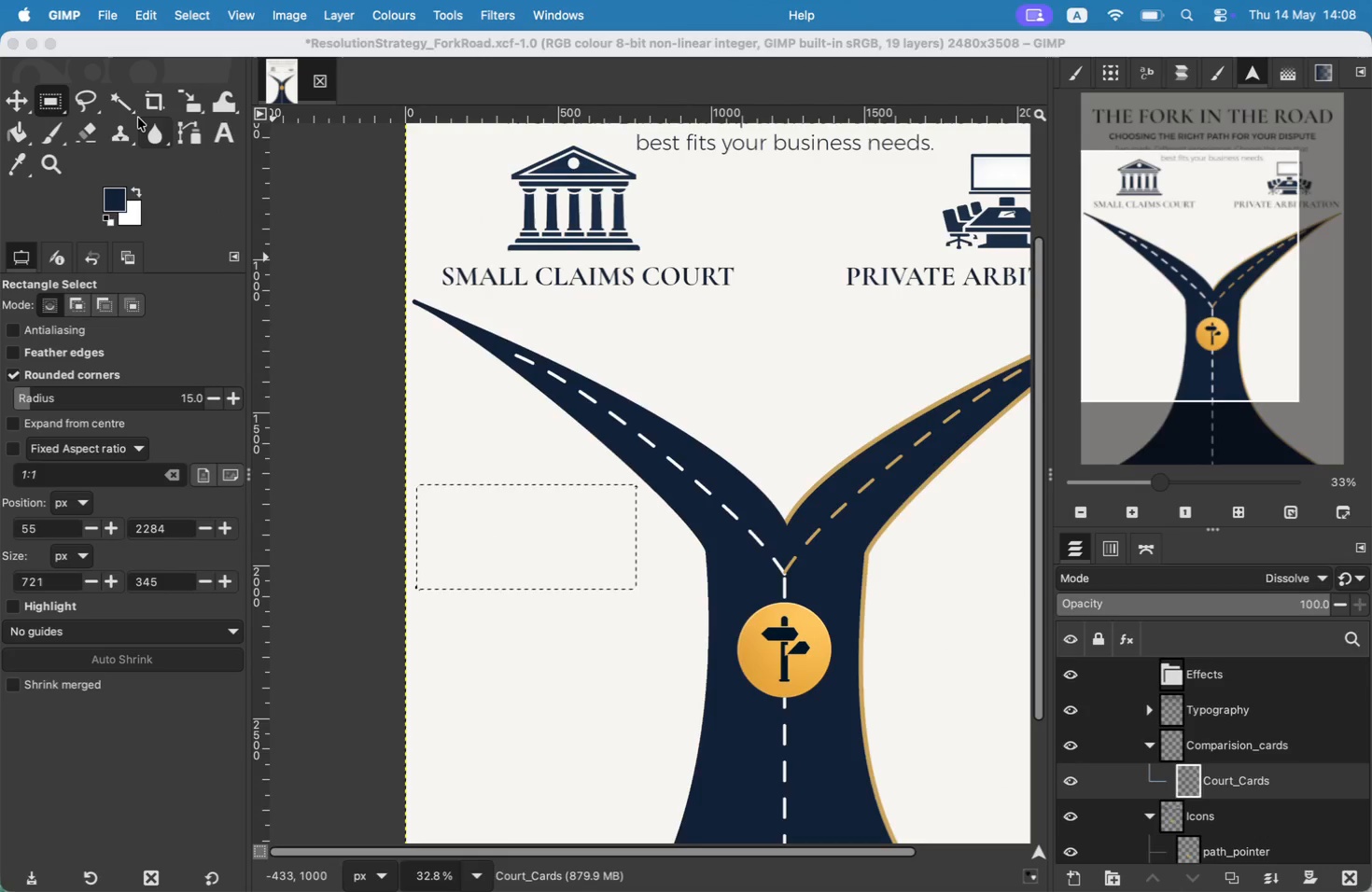 
left_click([156, 6])
 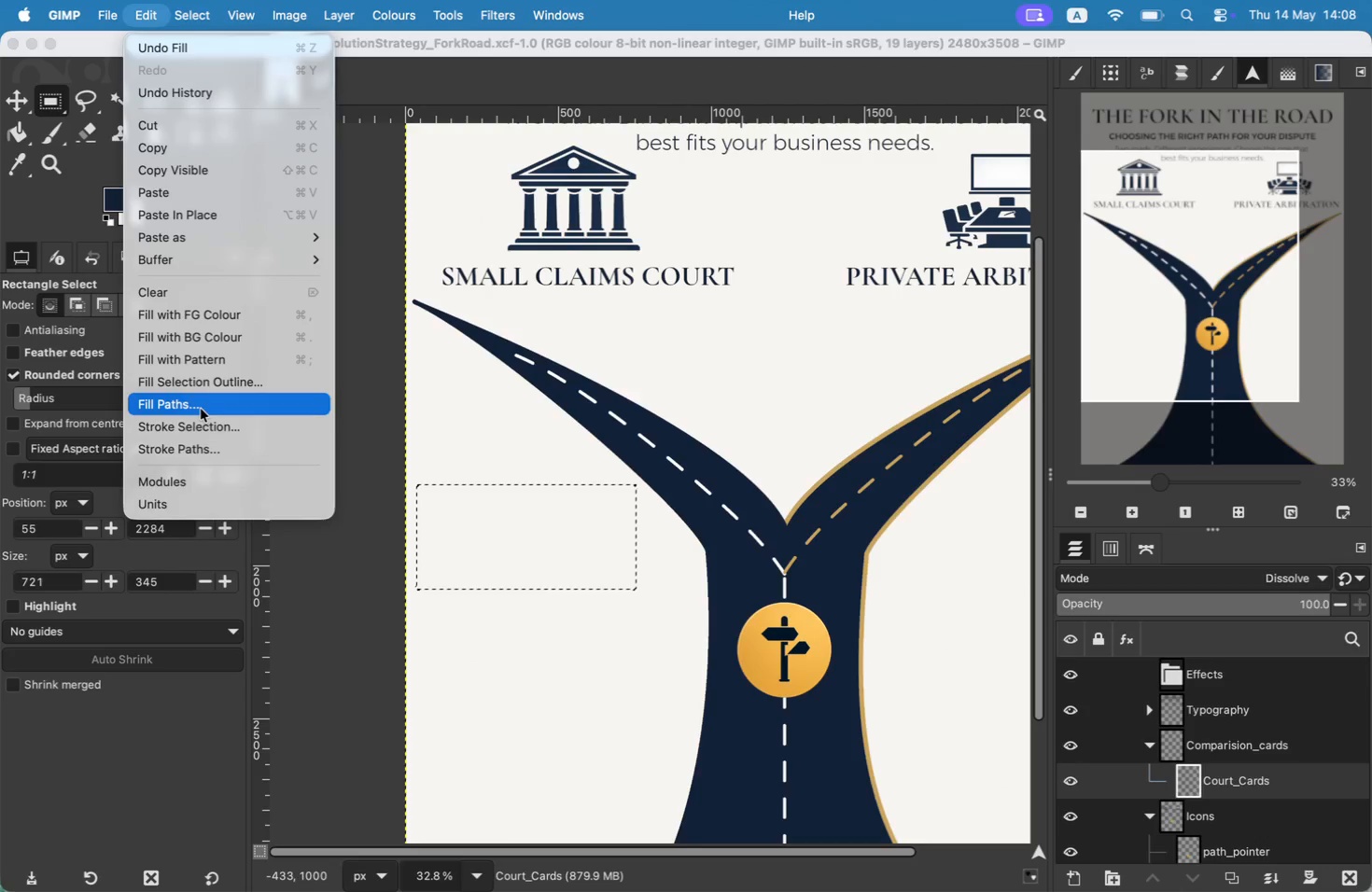 
left_click([209, 446])
 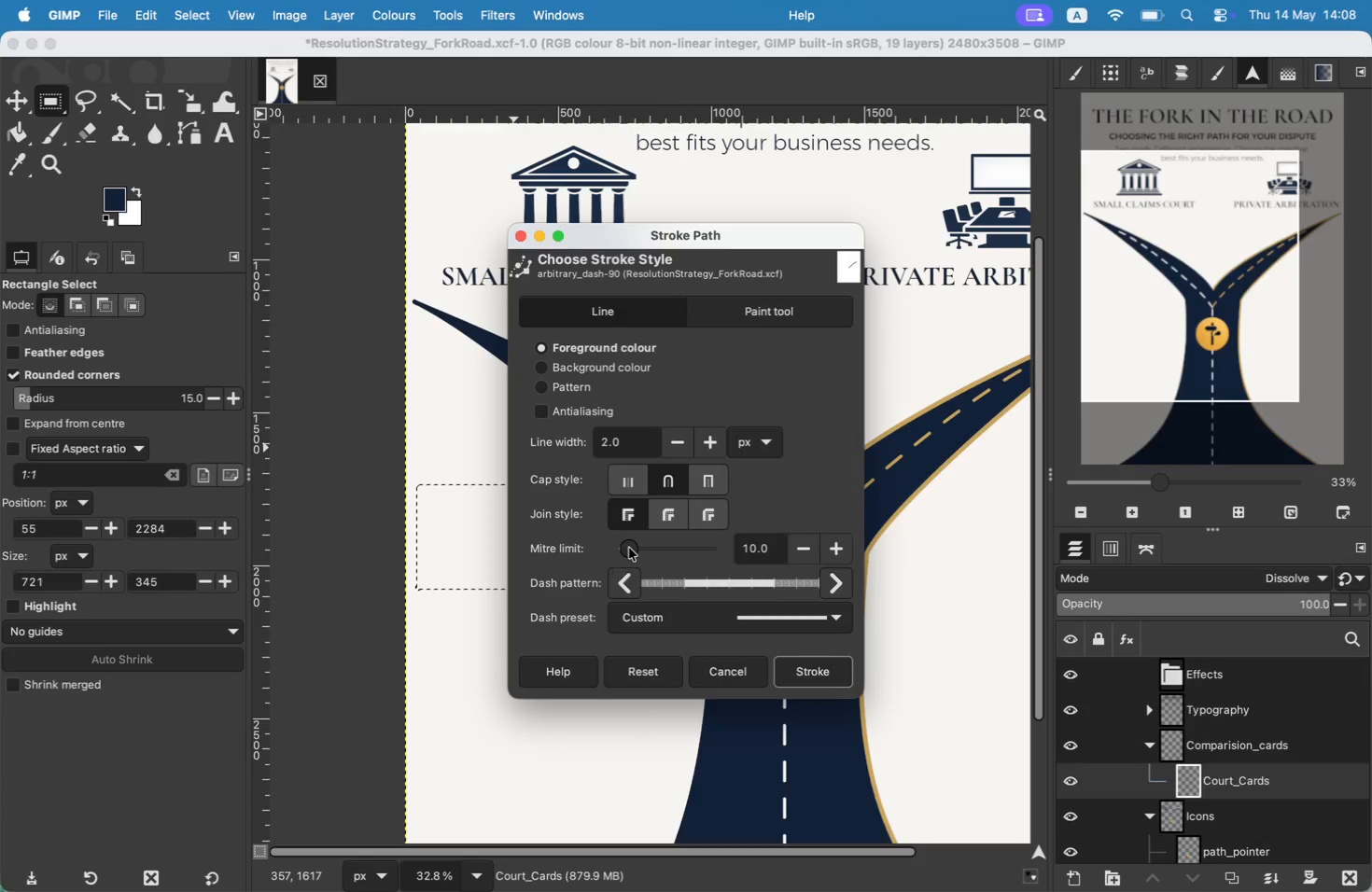 
wait(6.0)
 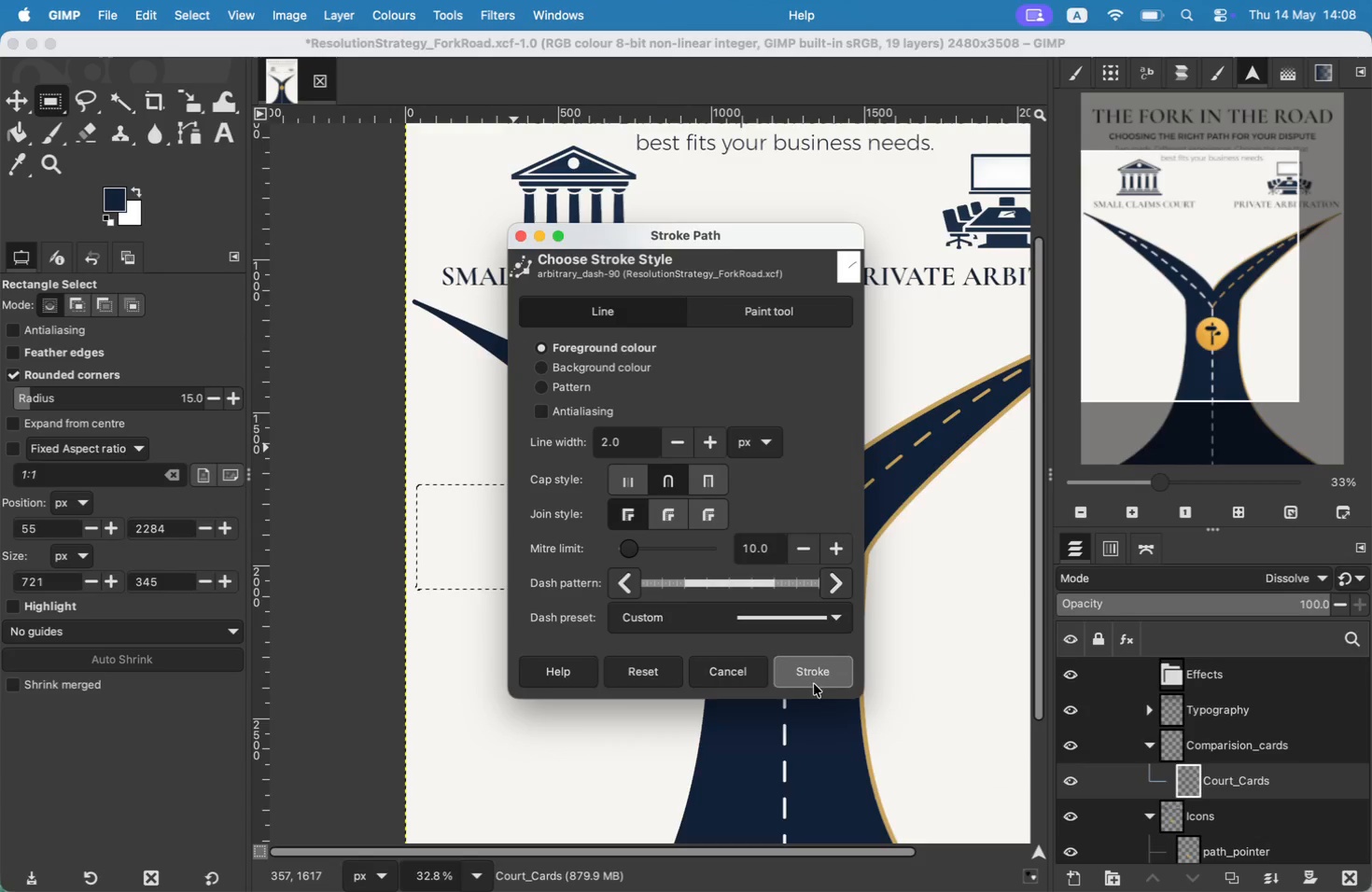 
left_click([819, 684])
 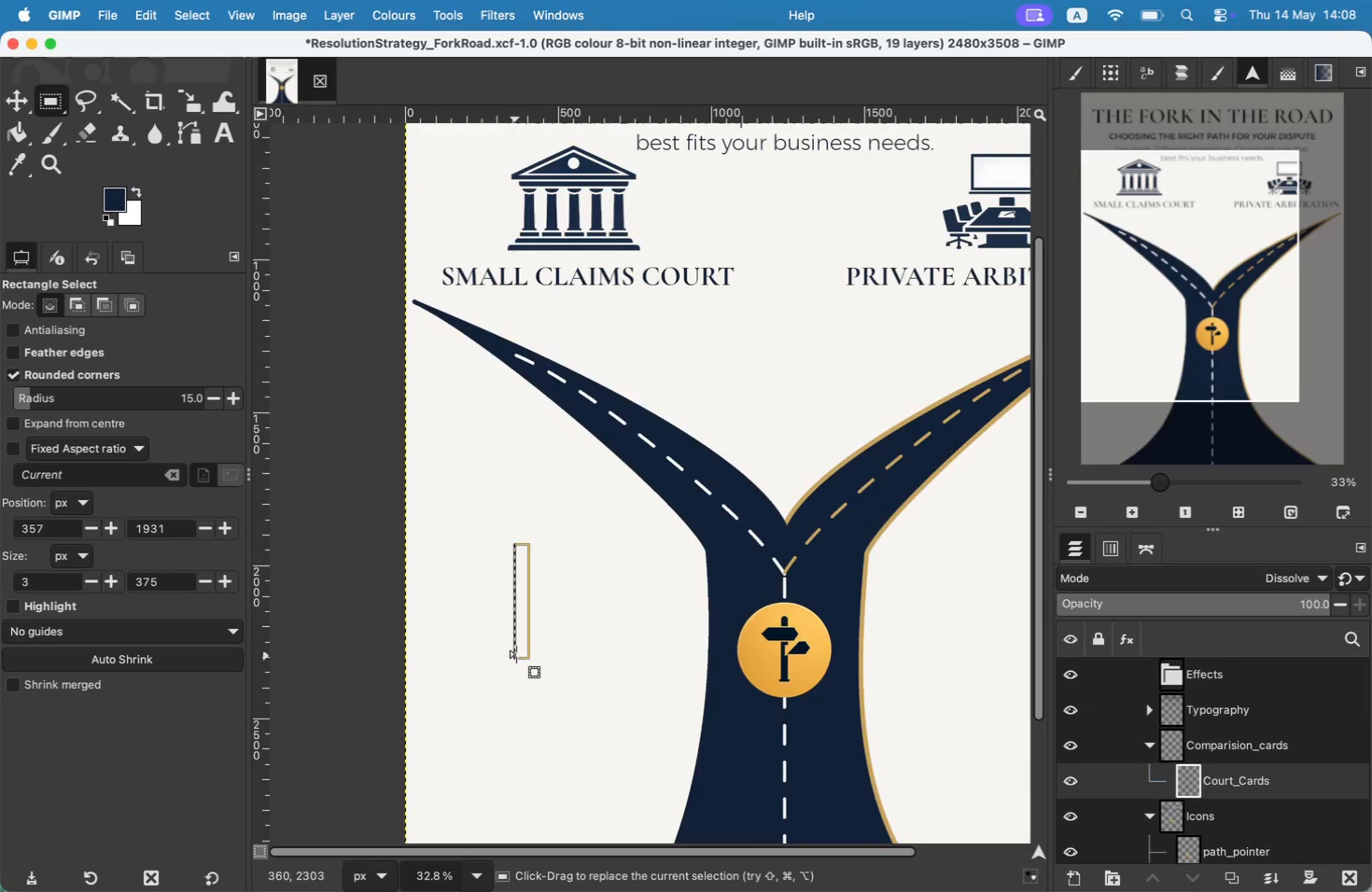 
left_click_drag(start_coordinate=[514, 544], to_coordinate=[515, 659])
 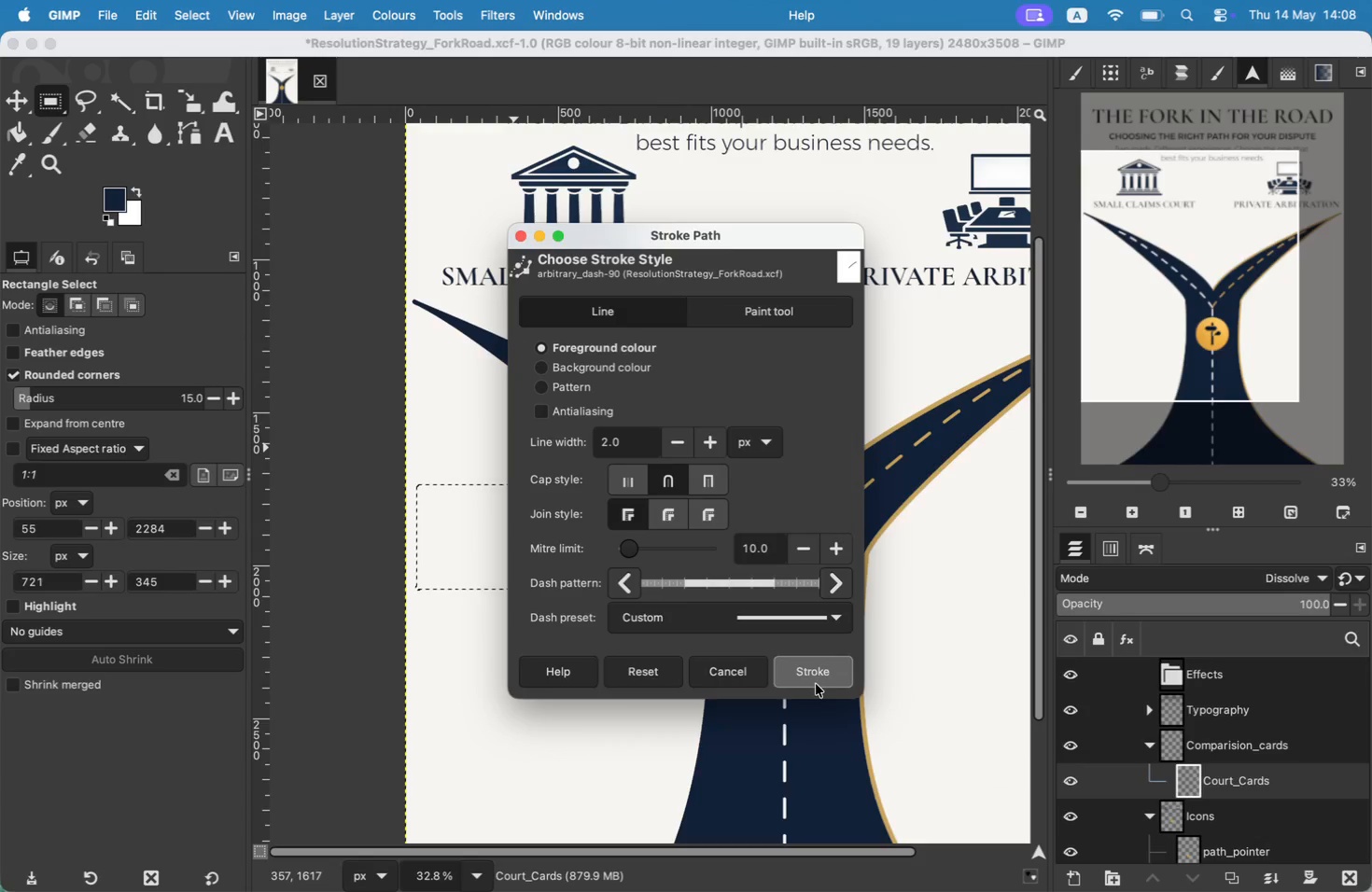 
key(Meta+CommandLeft)
 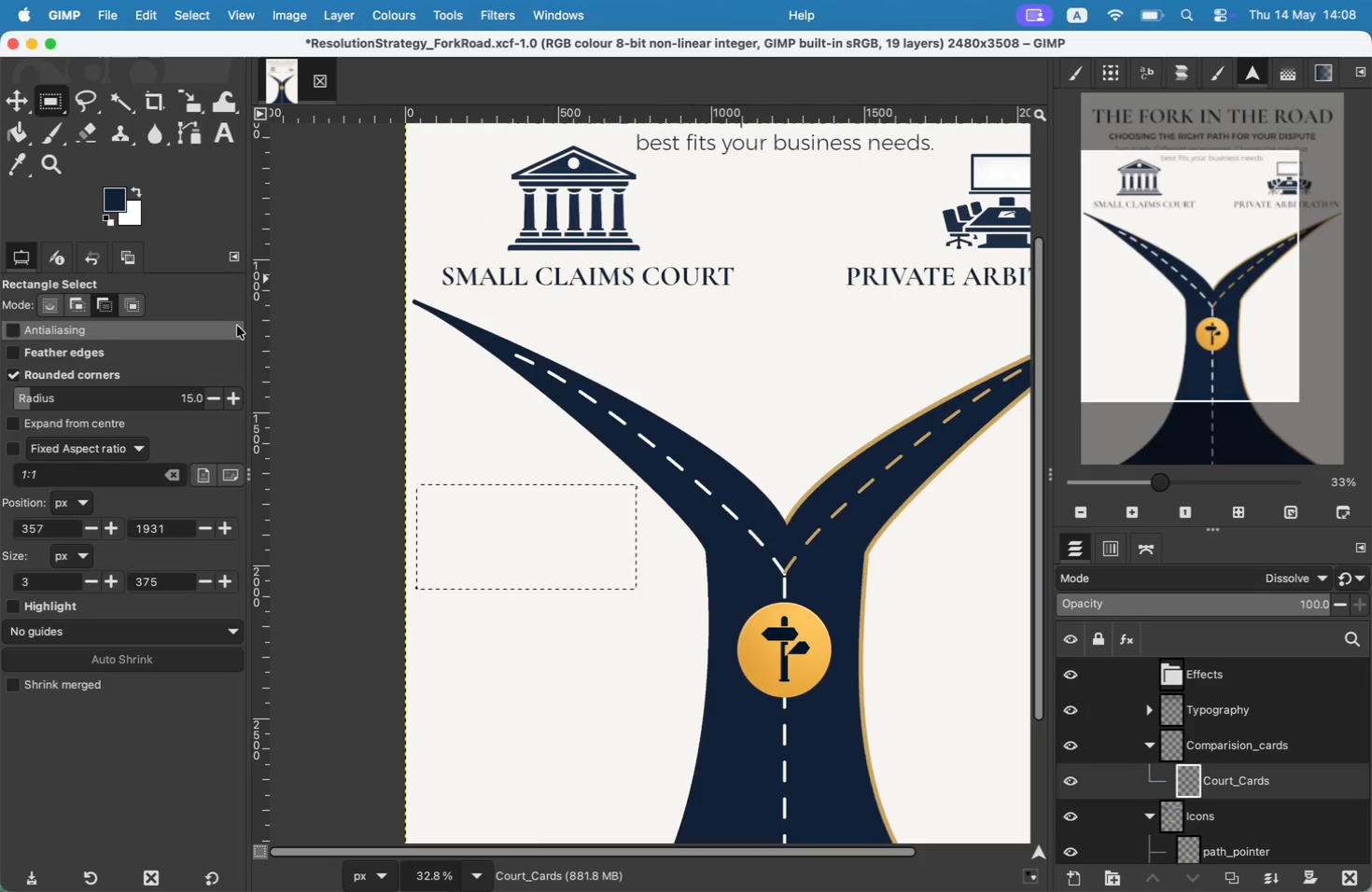 
key(Meta+Z)
 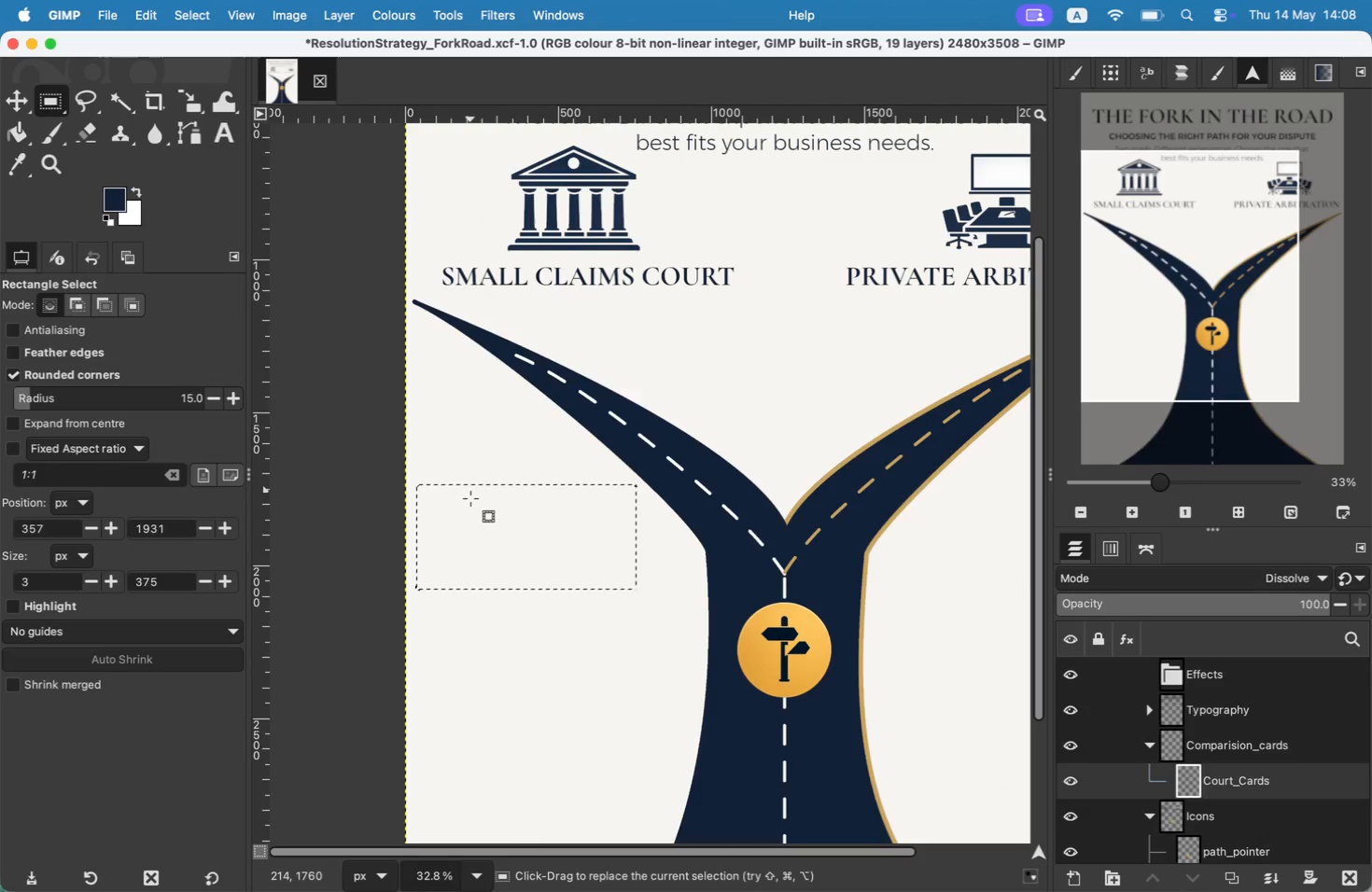 
left_click_drag(start_coordinate=[423, 488], to_coordinate=[659, 613])
 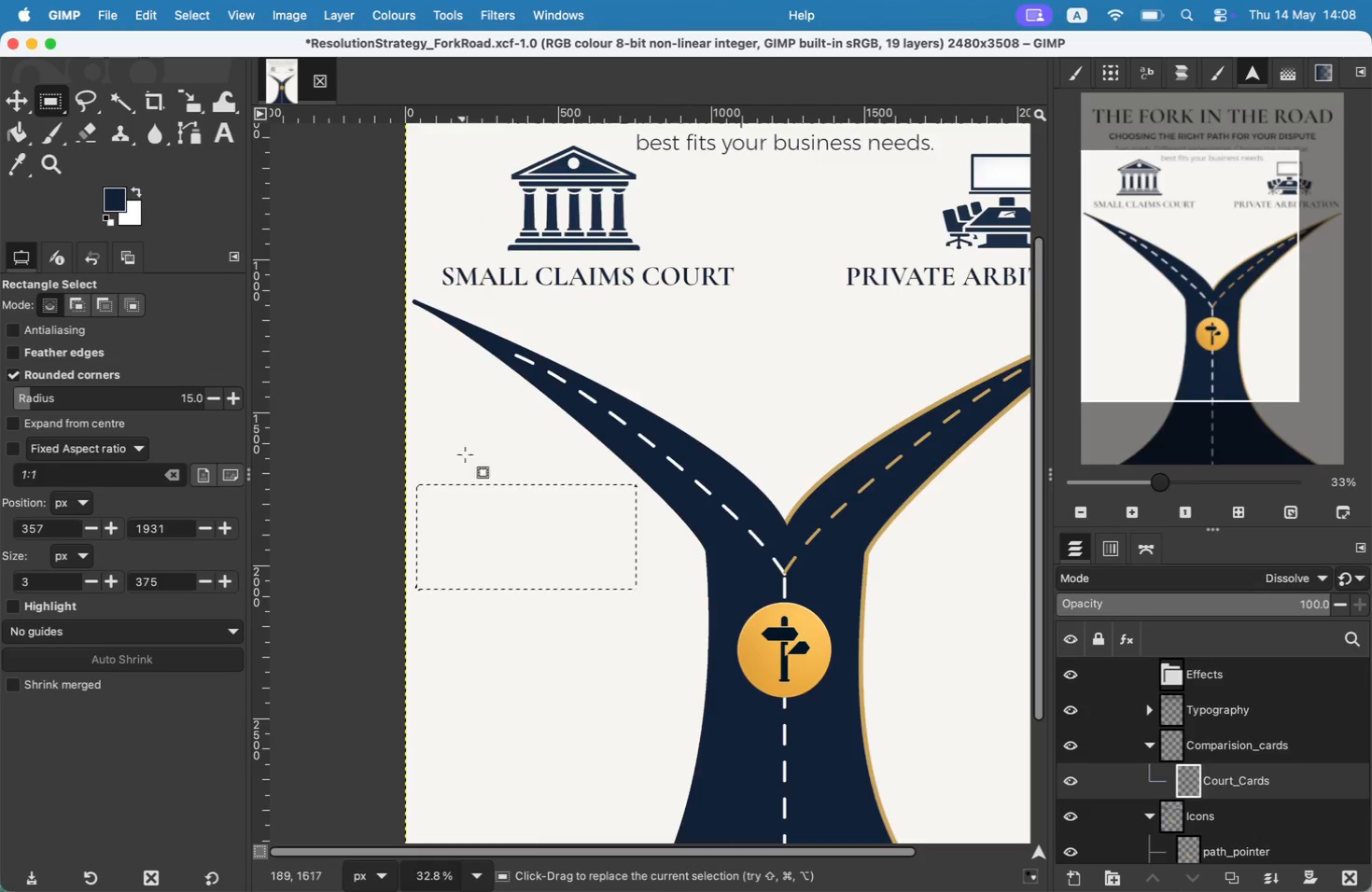 
left_click_drag(start_coordinate=[533, 546], to_coordinate=[525, 549])
 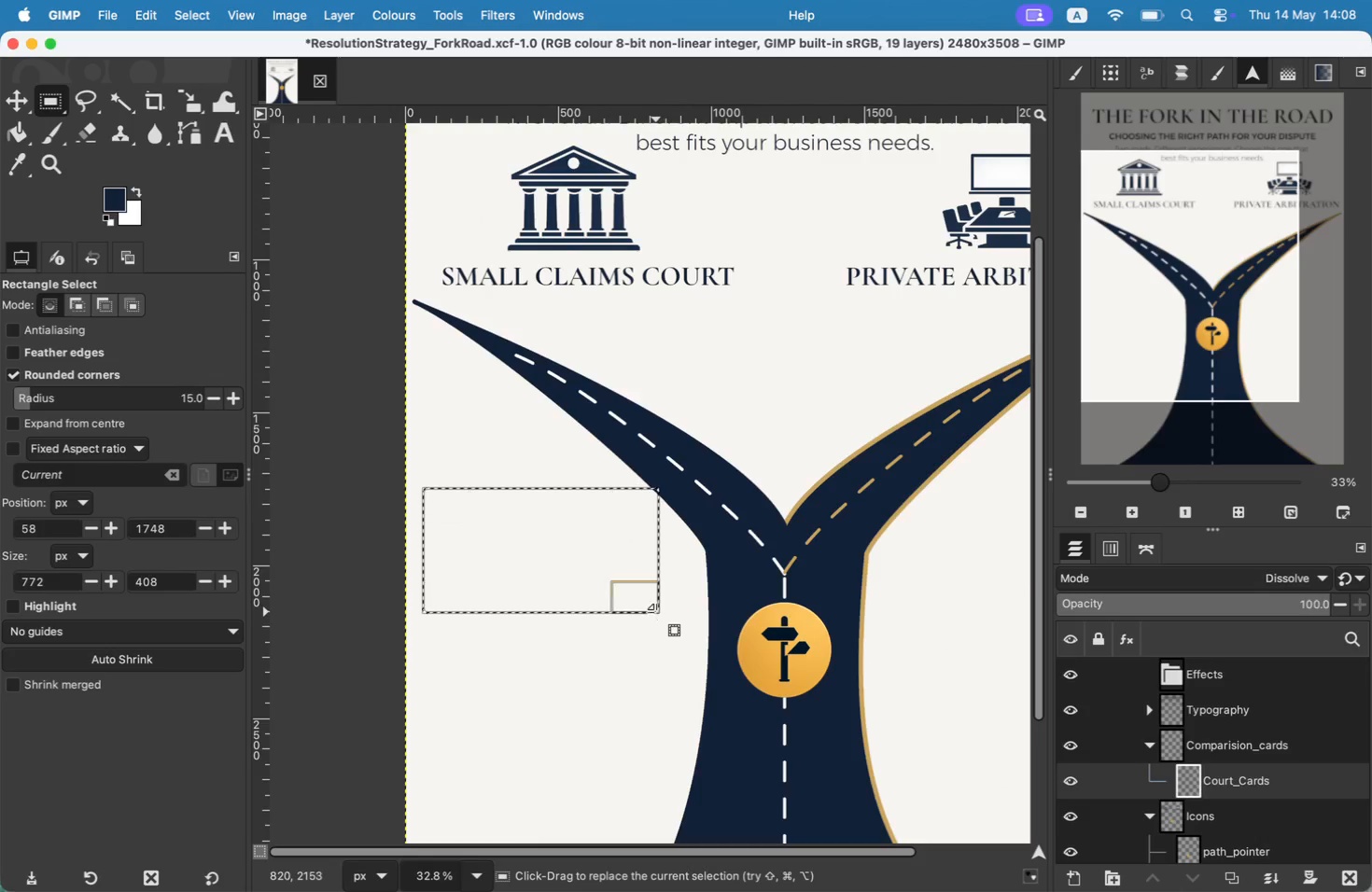 
left_click_drag(start_coordinate=[634, 601], to_coordinate=[637, 564])
 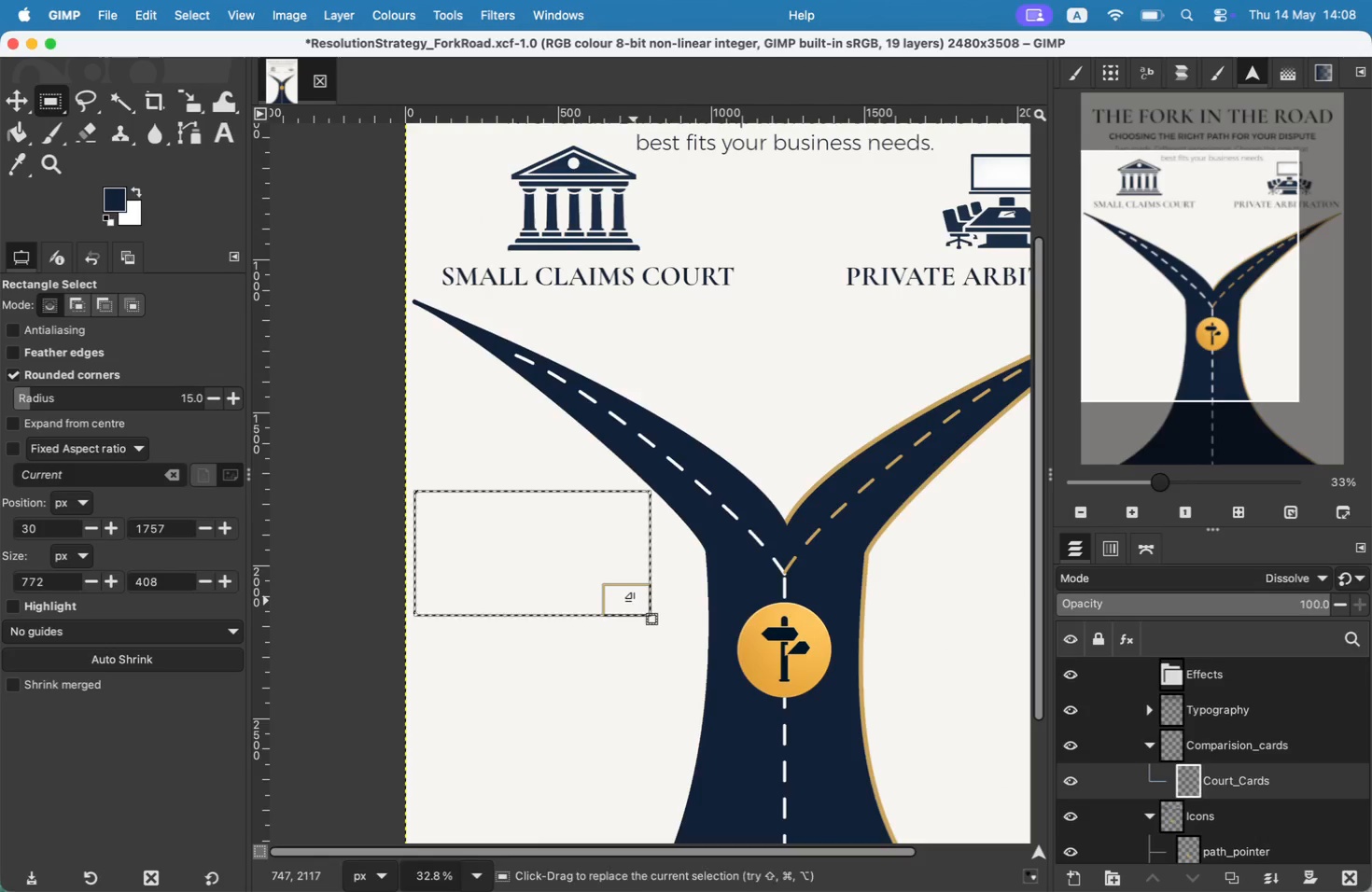 
left_click_drag(start_coordinate=[548, 519], to_coordinate=[548, 535])
 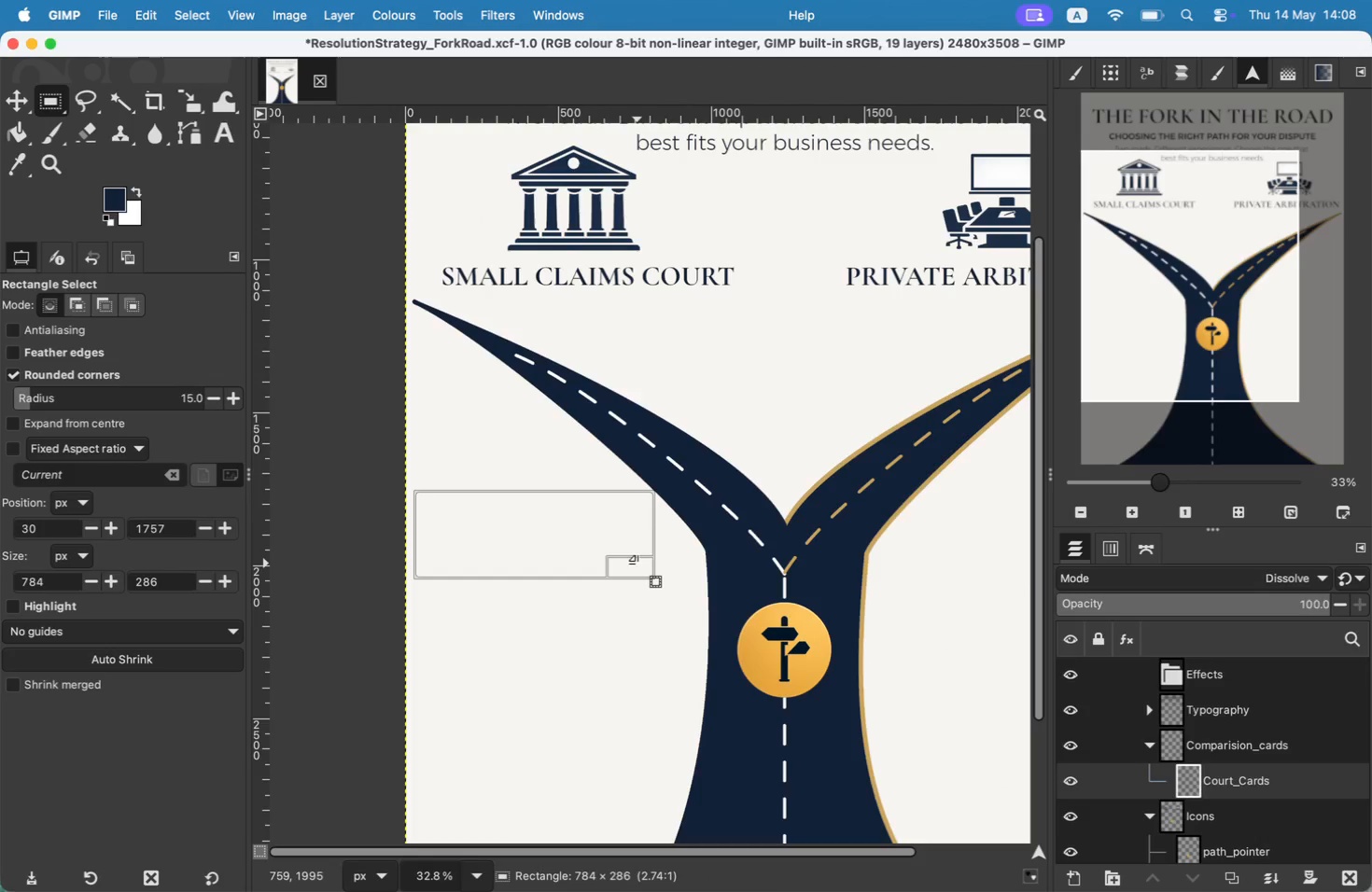 
left_click_drag(start_coordinate=[639, 550], to_coordinate=[645, 550])
 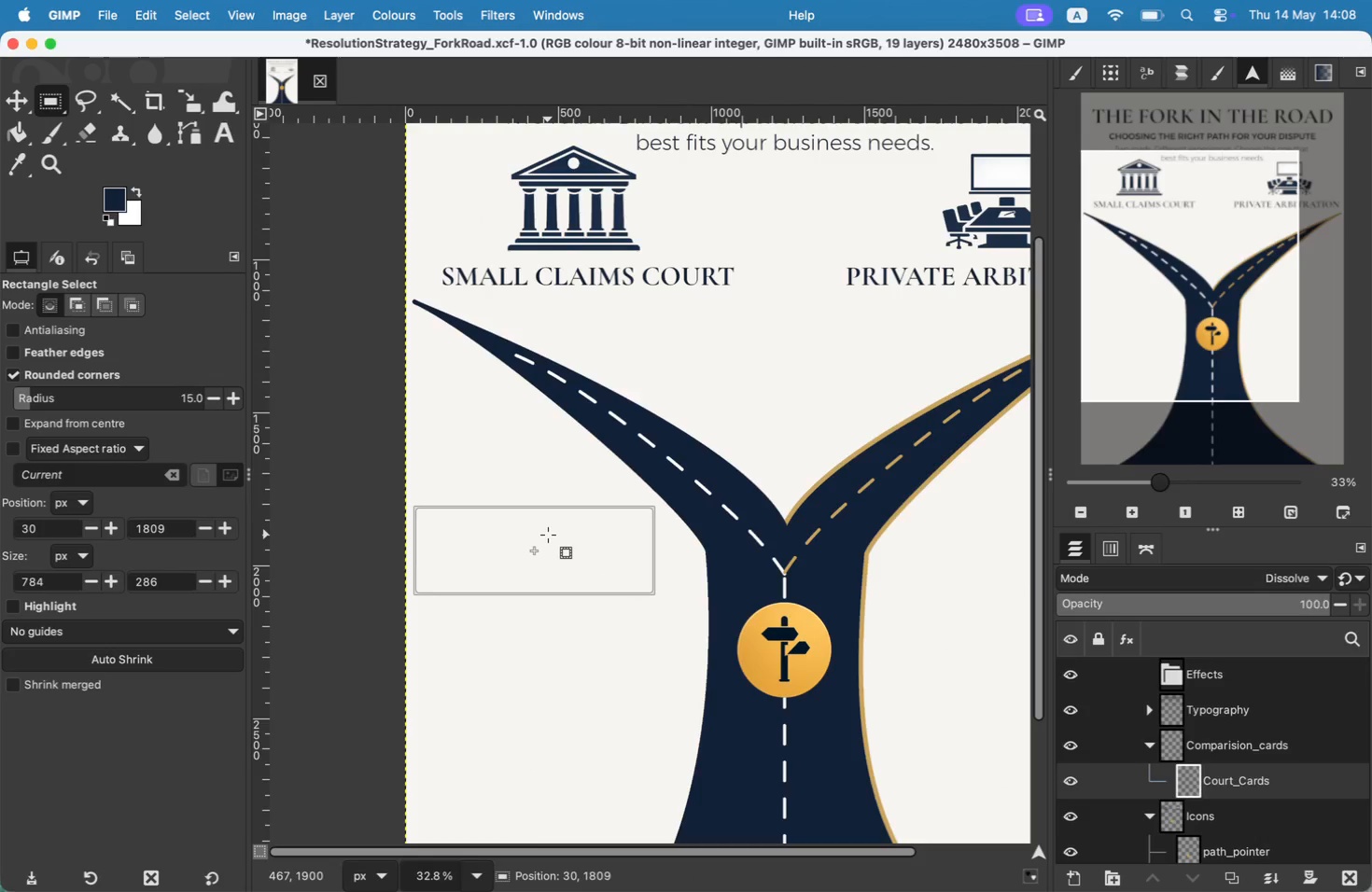 
left_click_drag(start_coordinate=[539, 547], to_coordinate=[535, 541])
 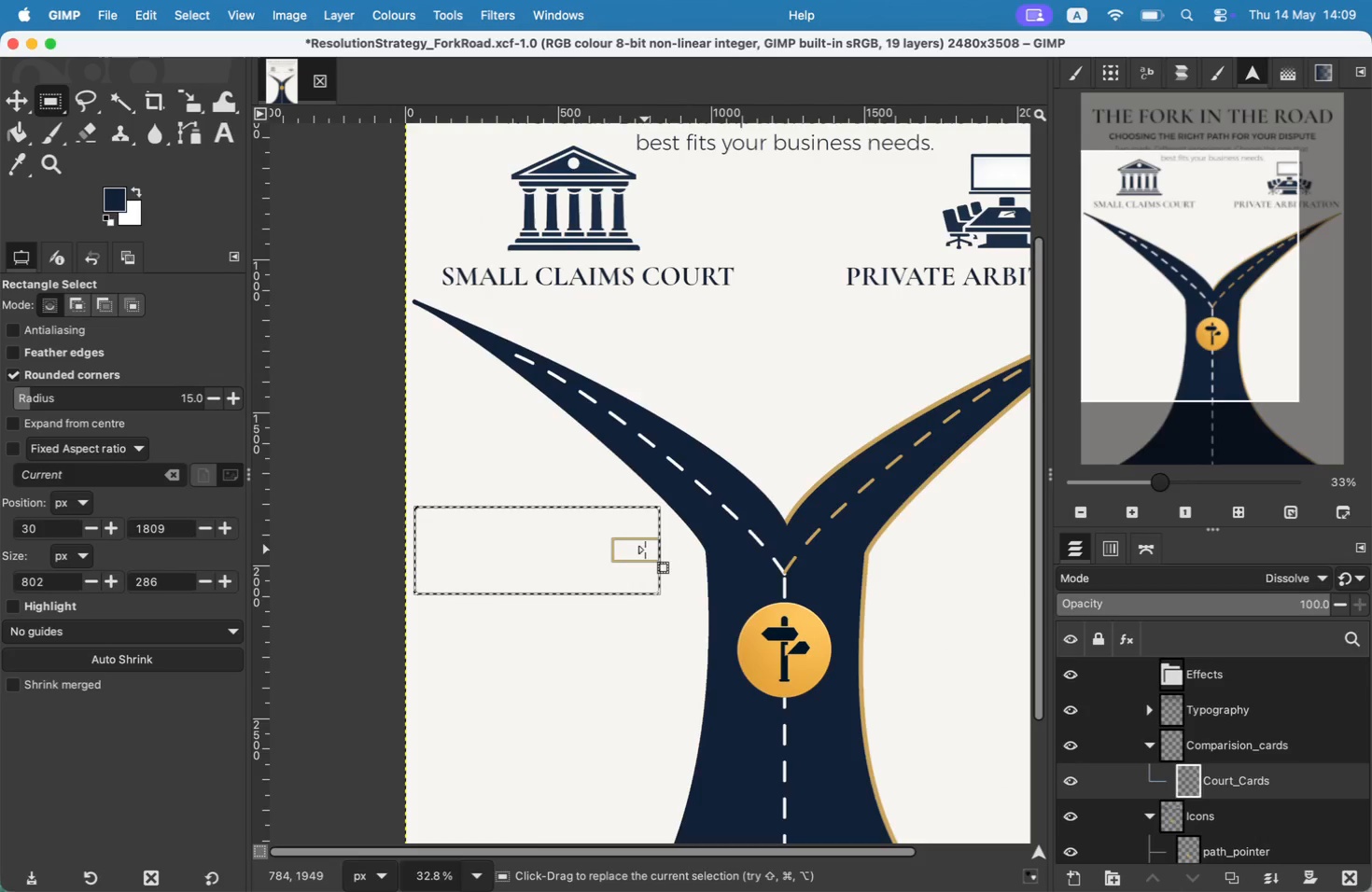 
left_click_drag(start_coordinate=[1110, 257], to_coordinate=[1141, 300])
 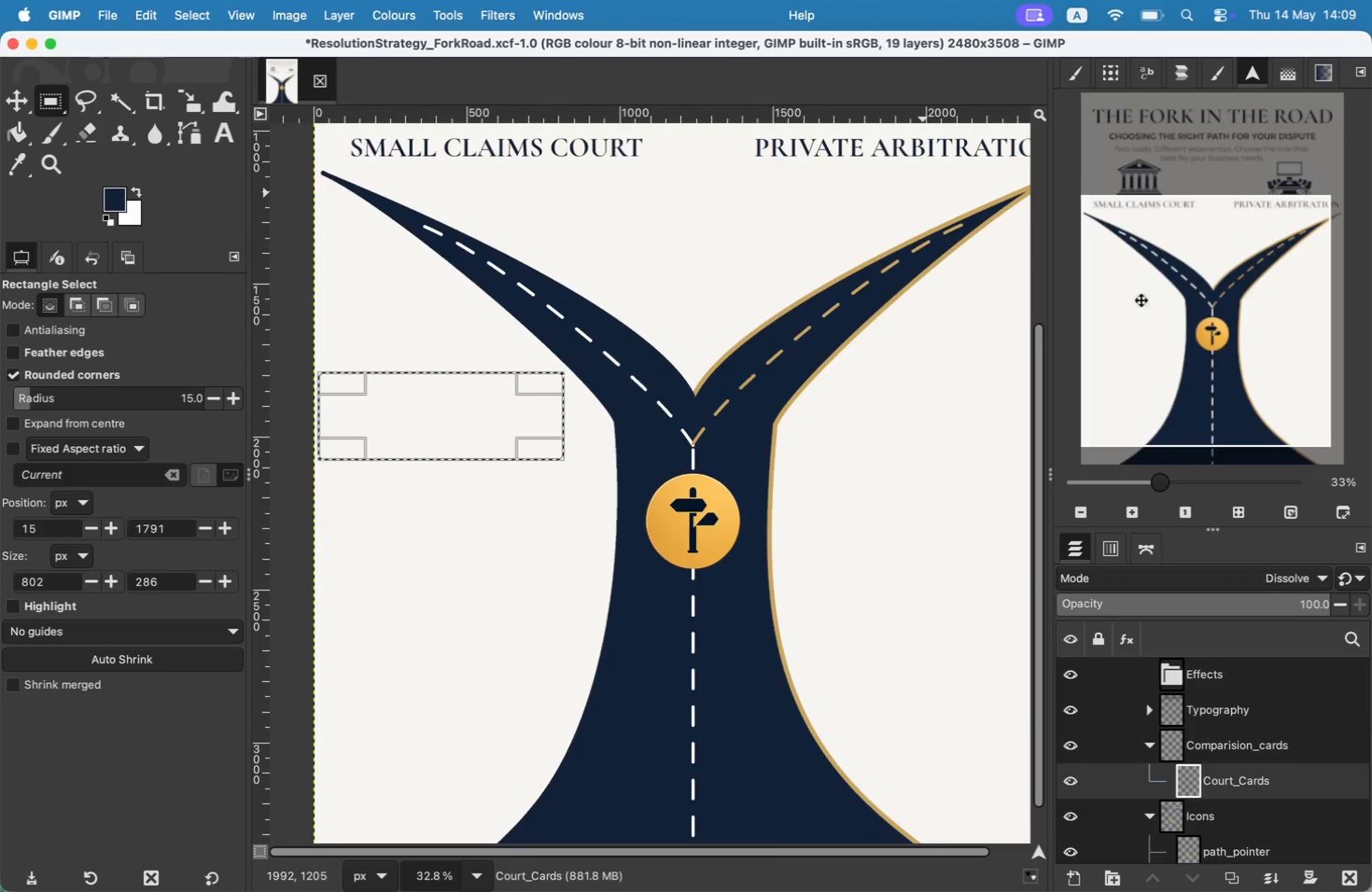 
left_click([146, 0])
 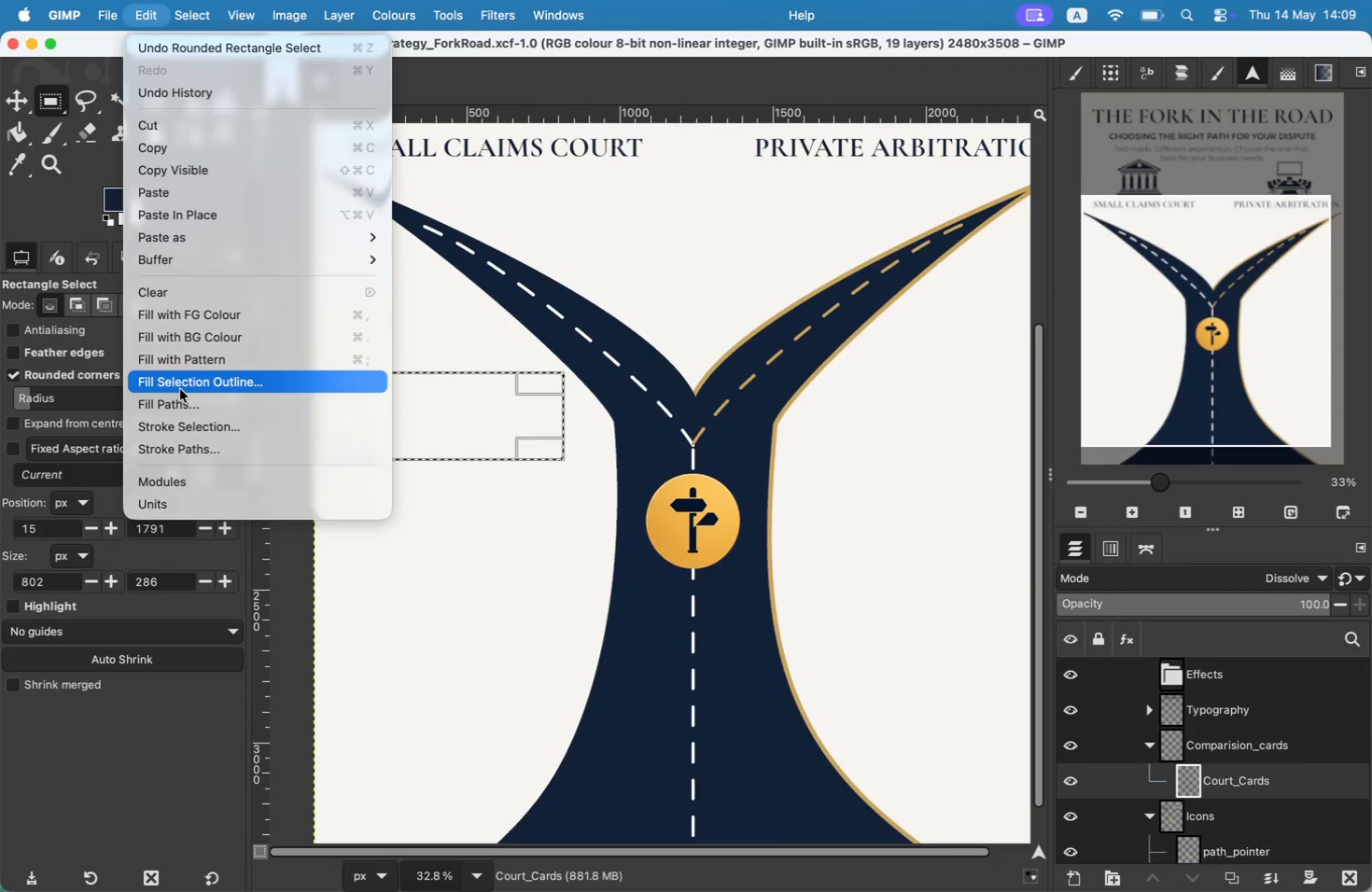 
left_click([183, 397])
 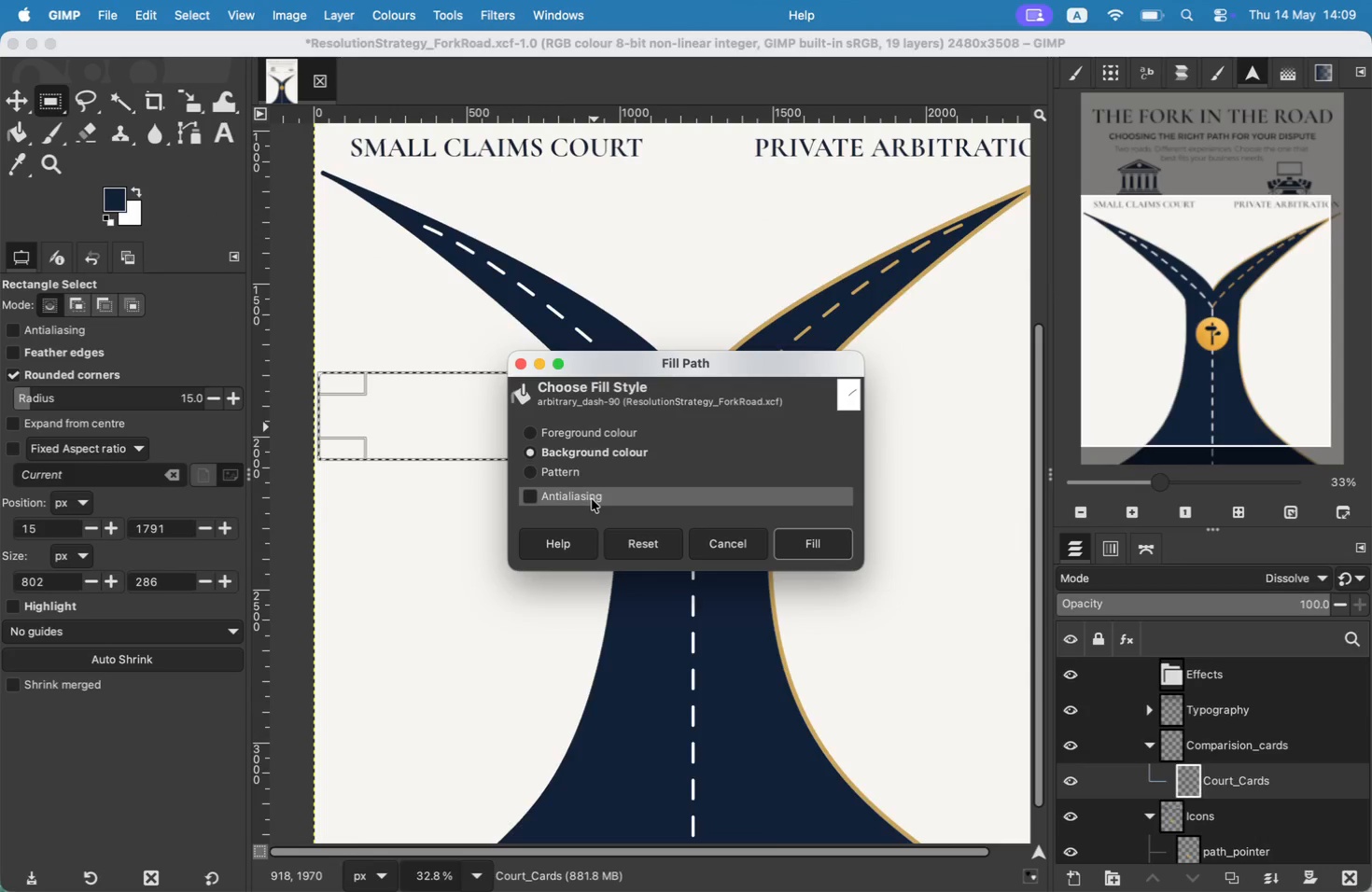 
left_click([835, 554])
 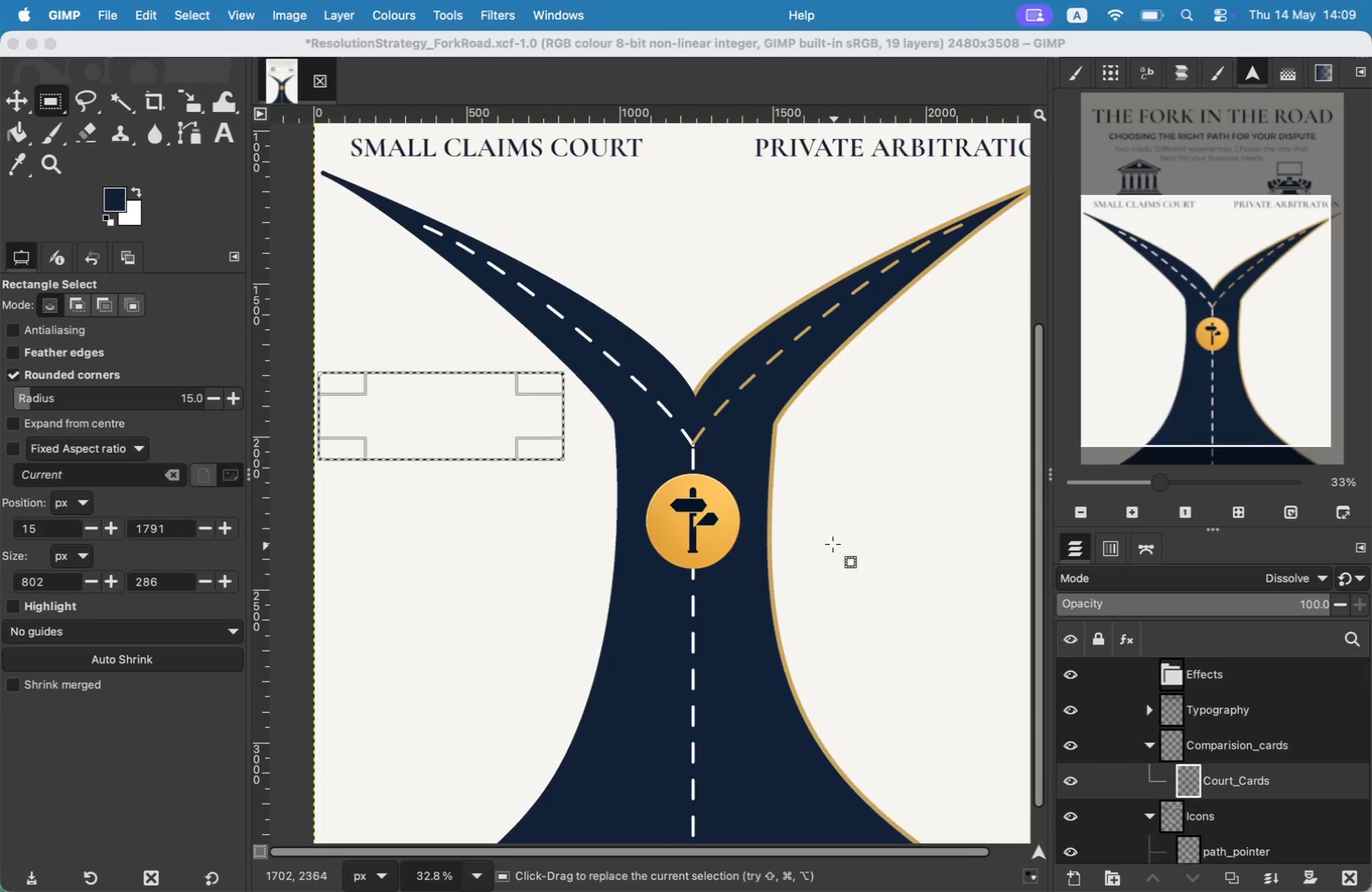 
left_click([1103, 551])
 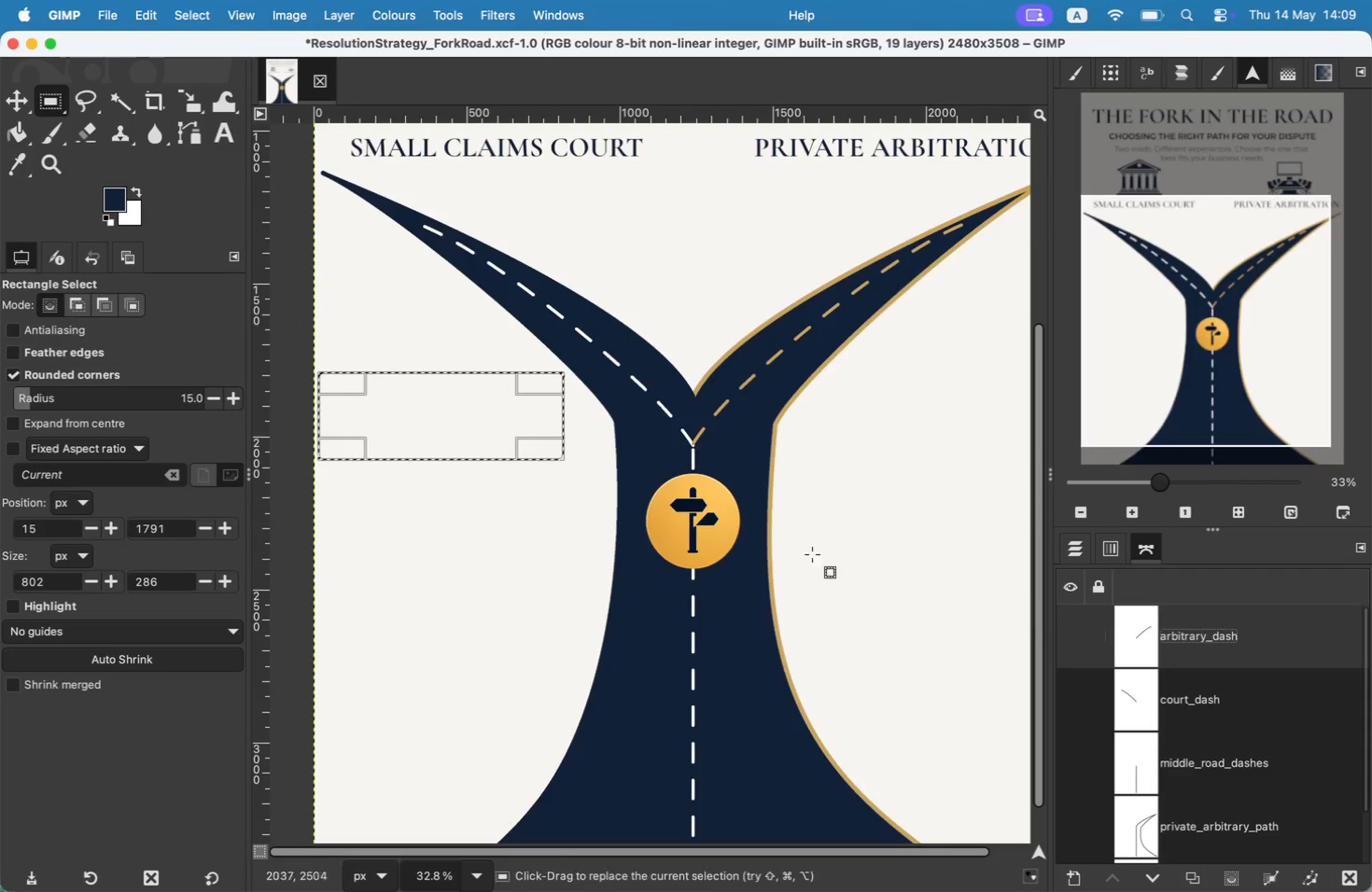 
scroll: coordinate [1220, 701], scroll_direction: up, amount: 5.0
 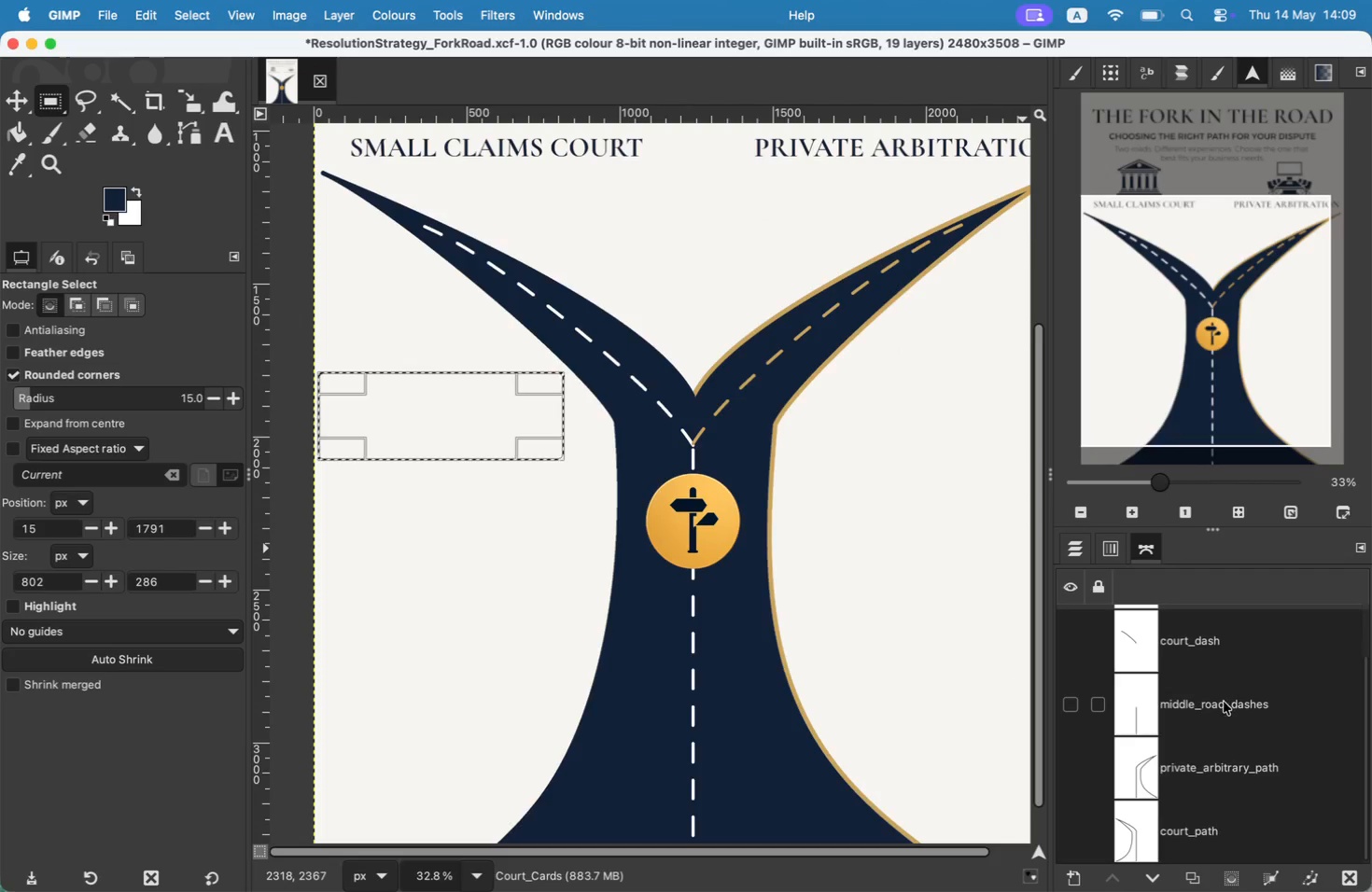 
left_click([1074, 874])
 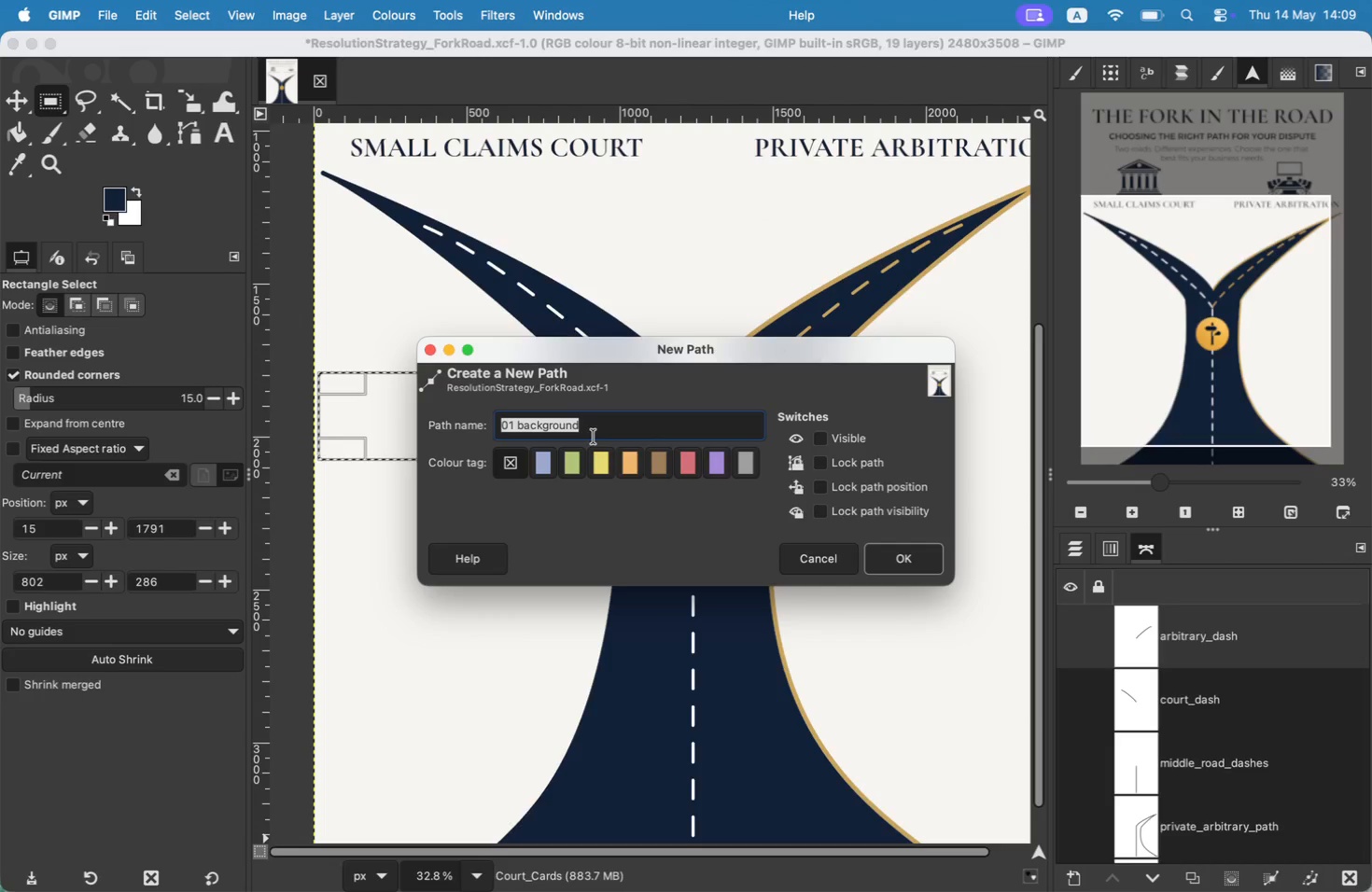 
left_click([807, 554])
 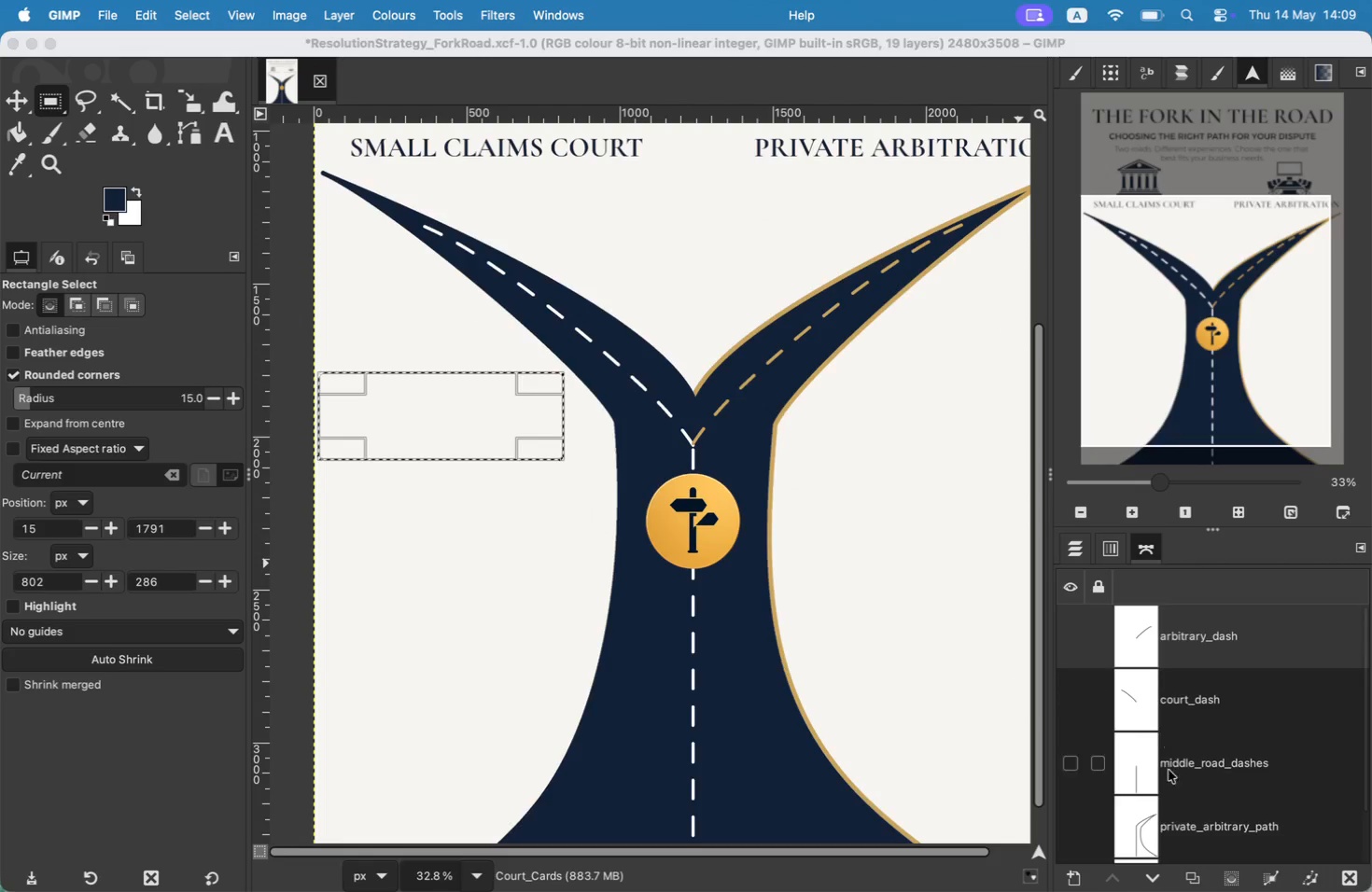 
left_click([1071, 876])
 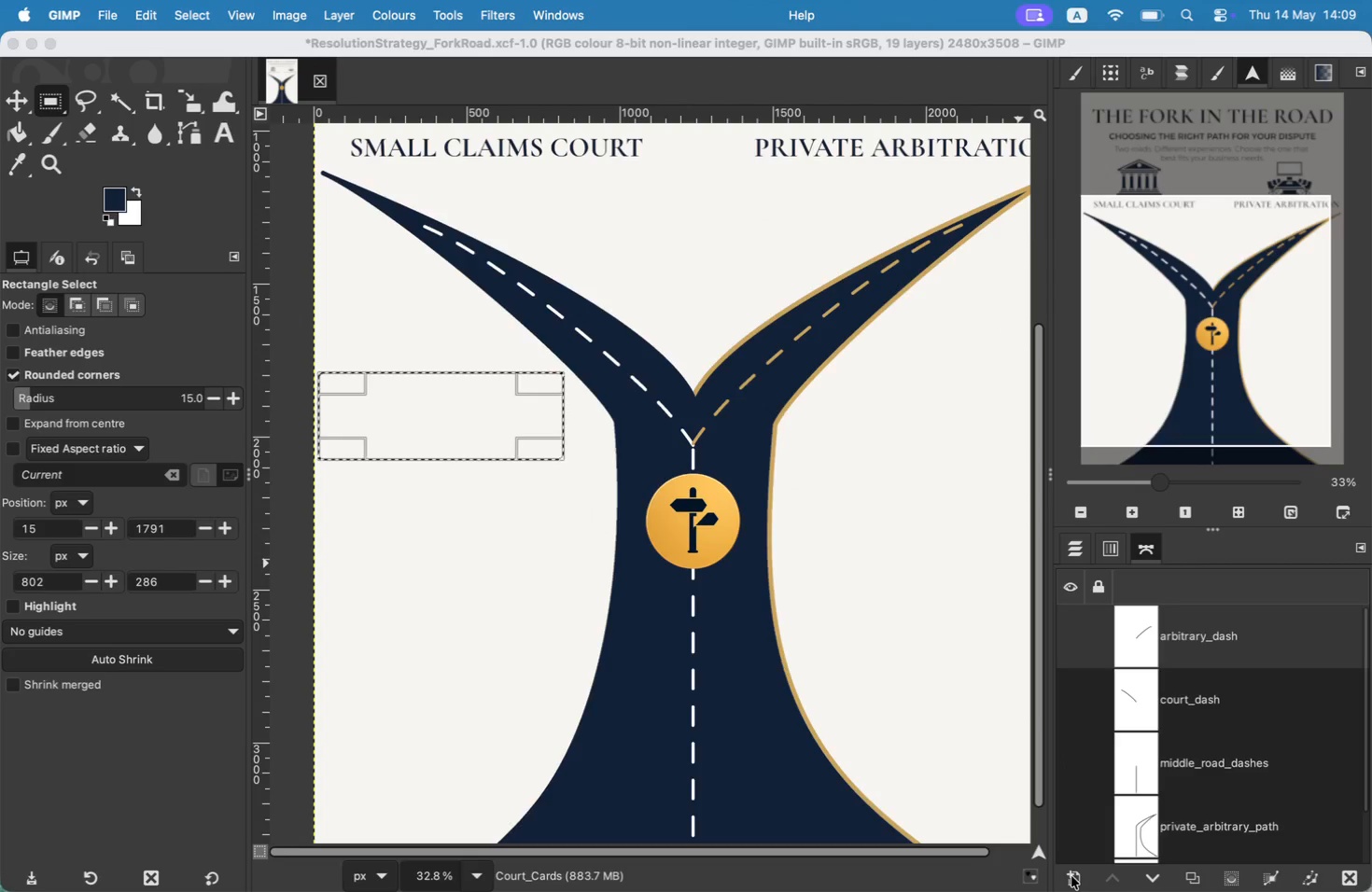 
type(B)
key(Backspace)
type(Rectangles)
 